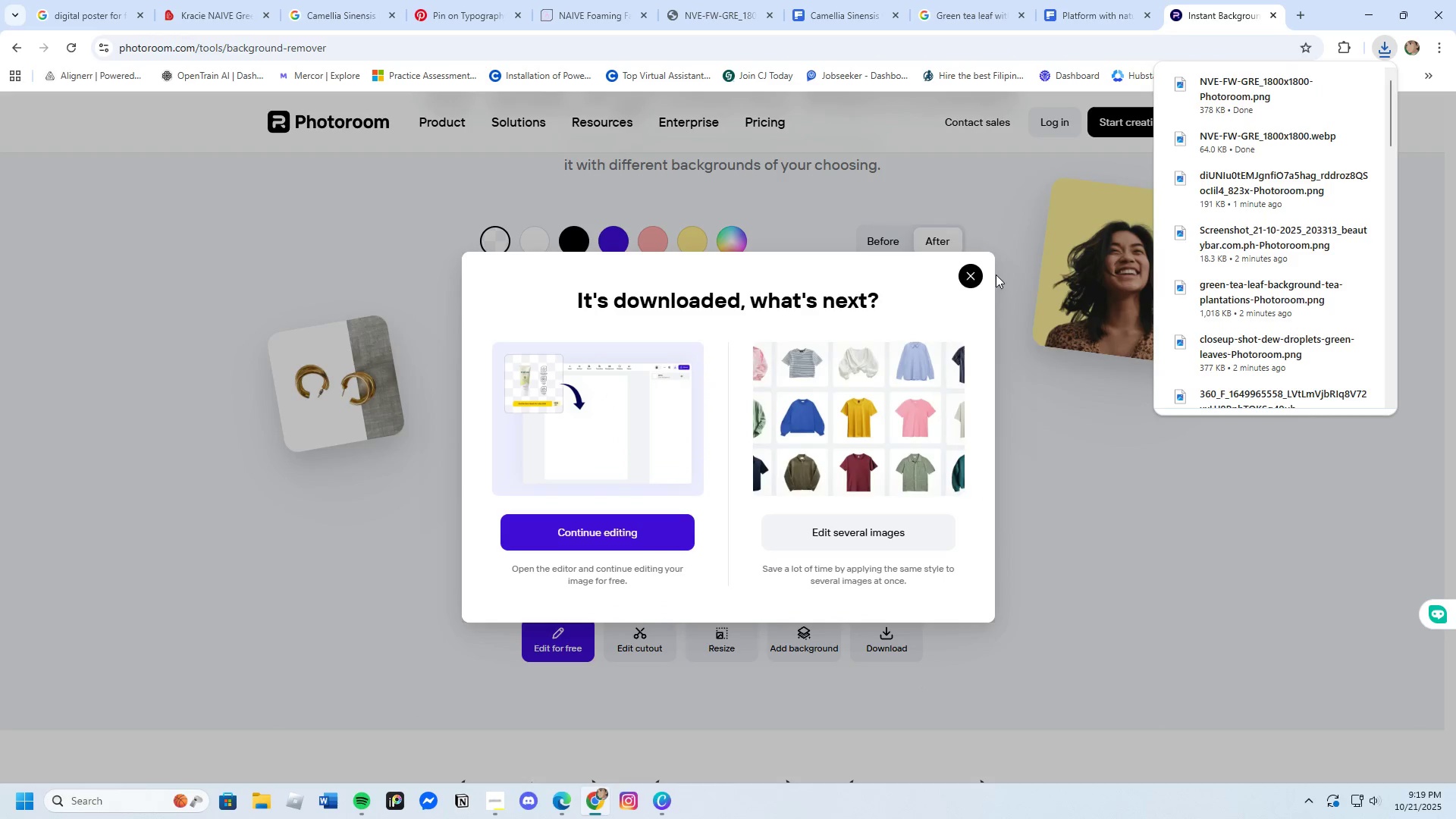 
left_click([957, 270])
 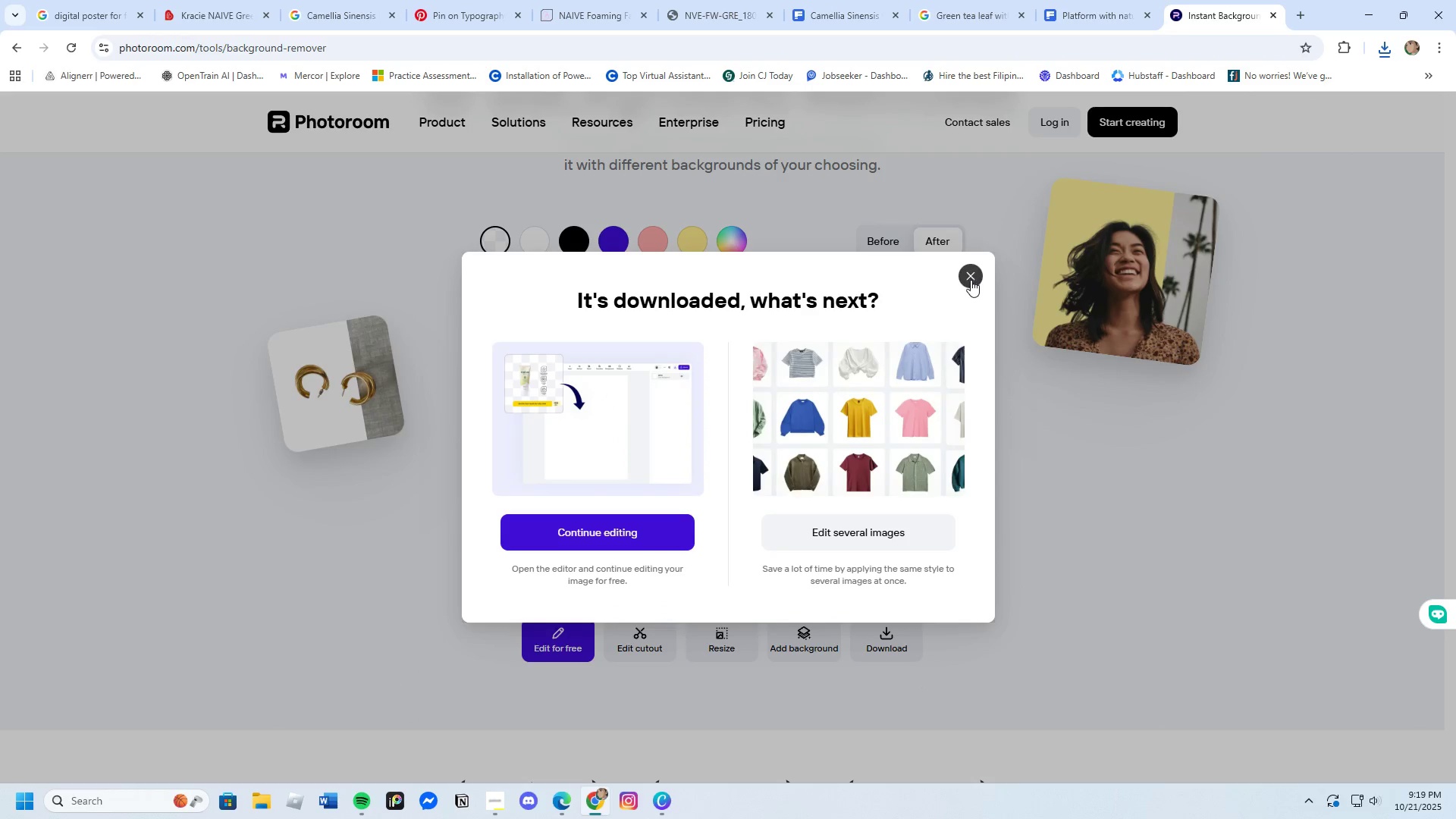 
left_click([970, 277])
 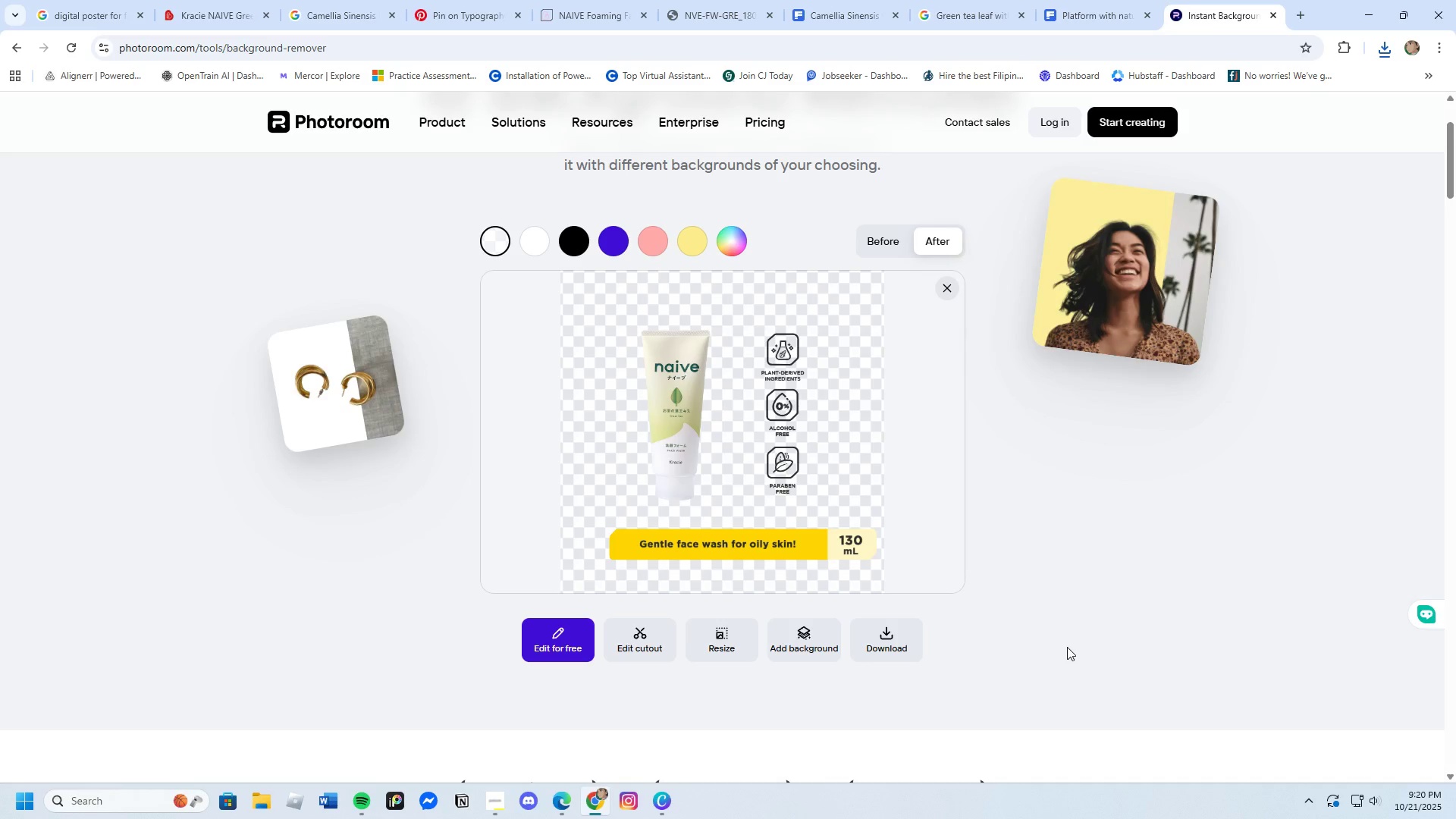 
wait(10.69)
 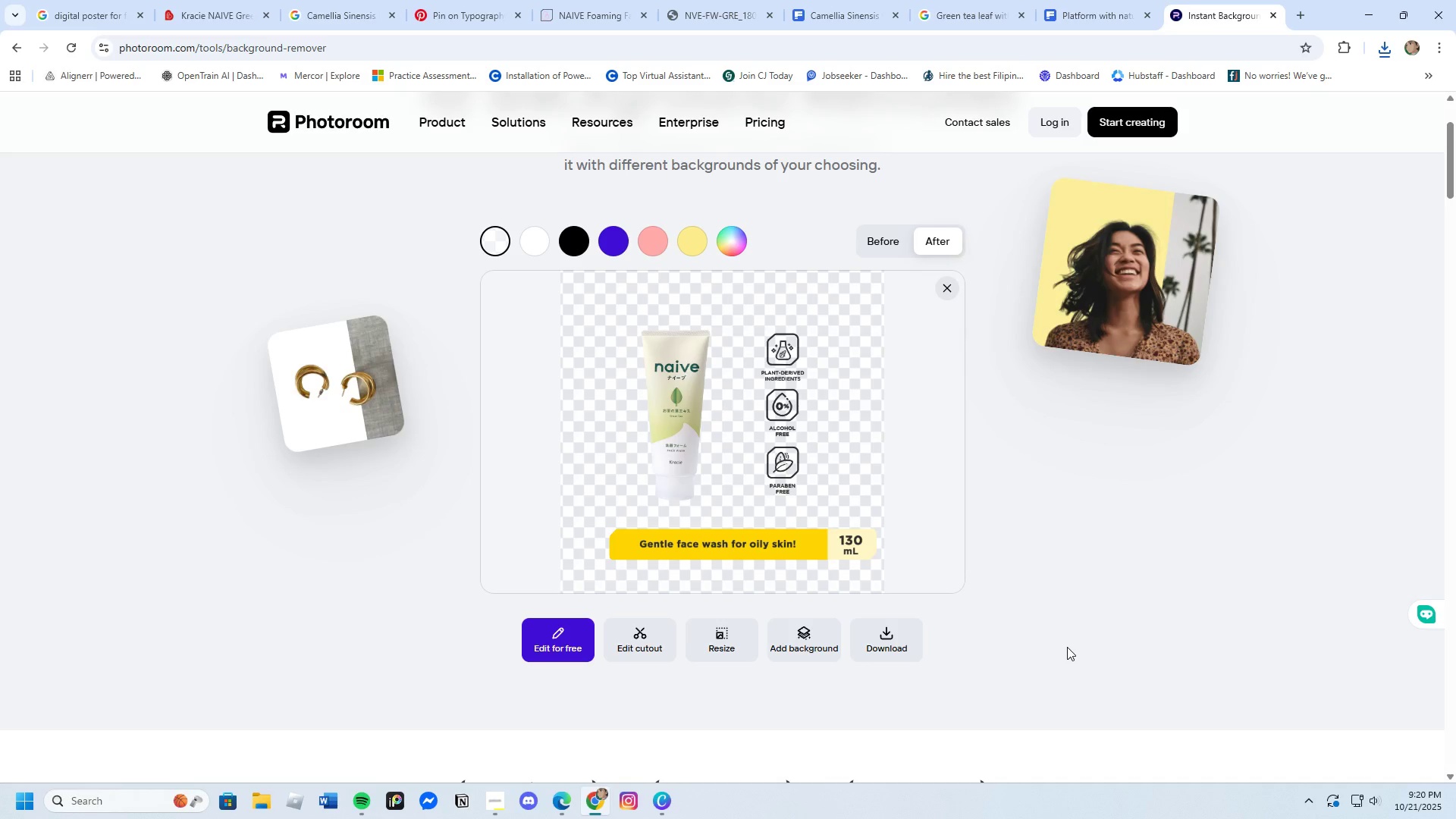 
left_click([71, 48])
 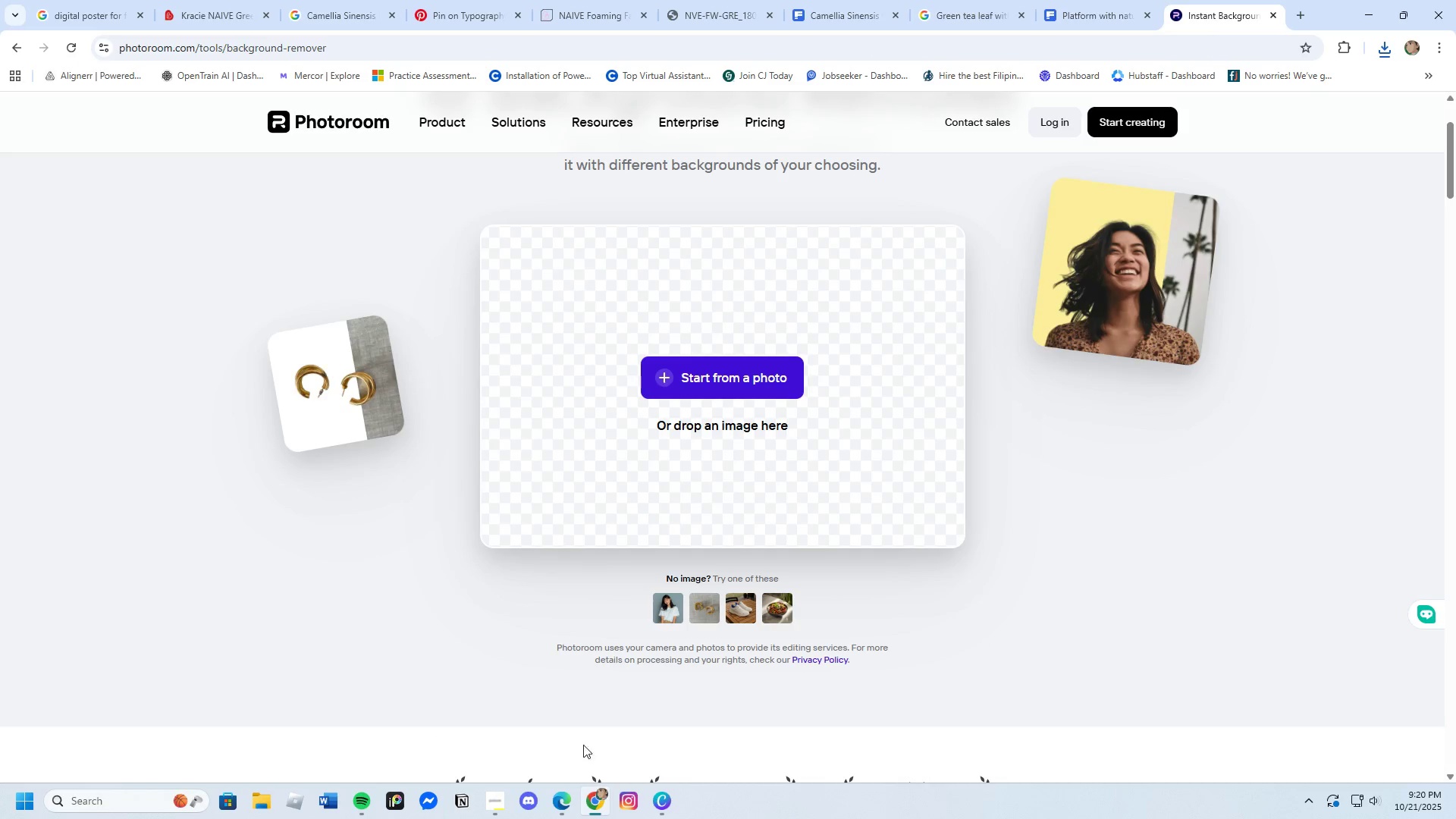 
wait(5.27)
 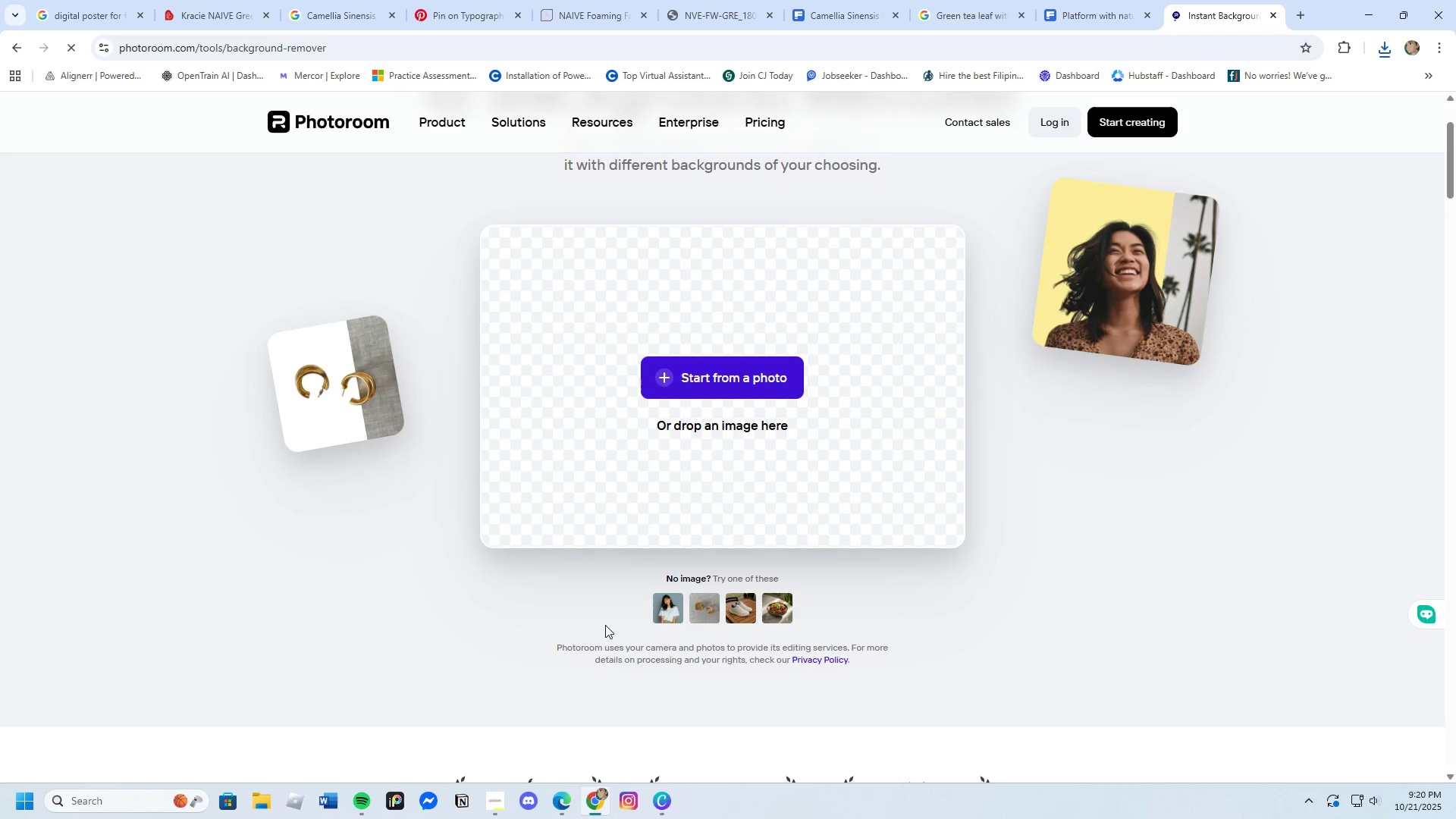 
left_click([931, 0])
 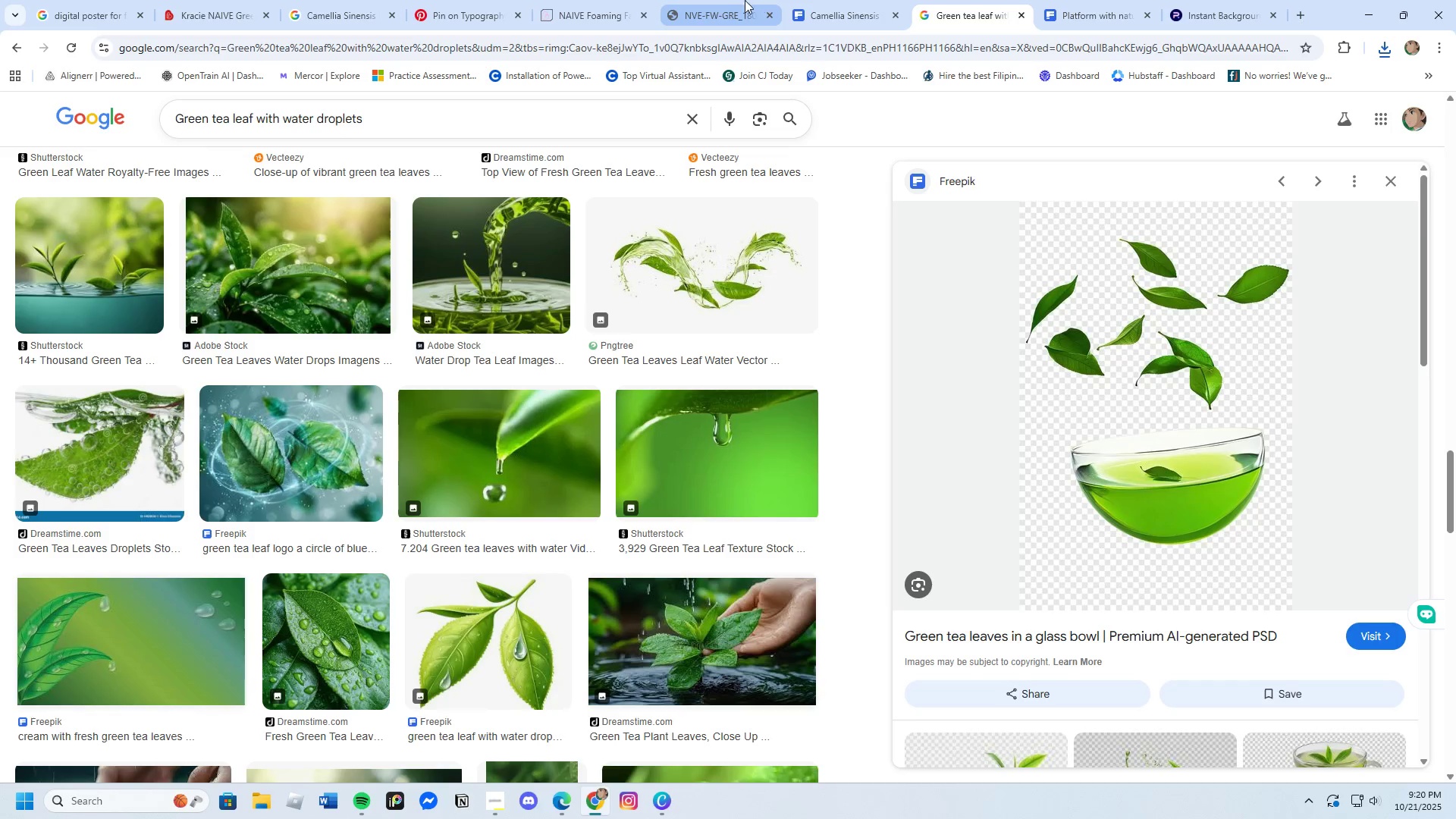 
left_click([724, 0])
 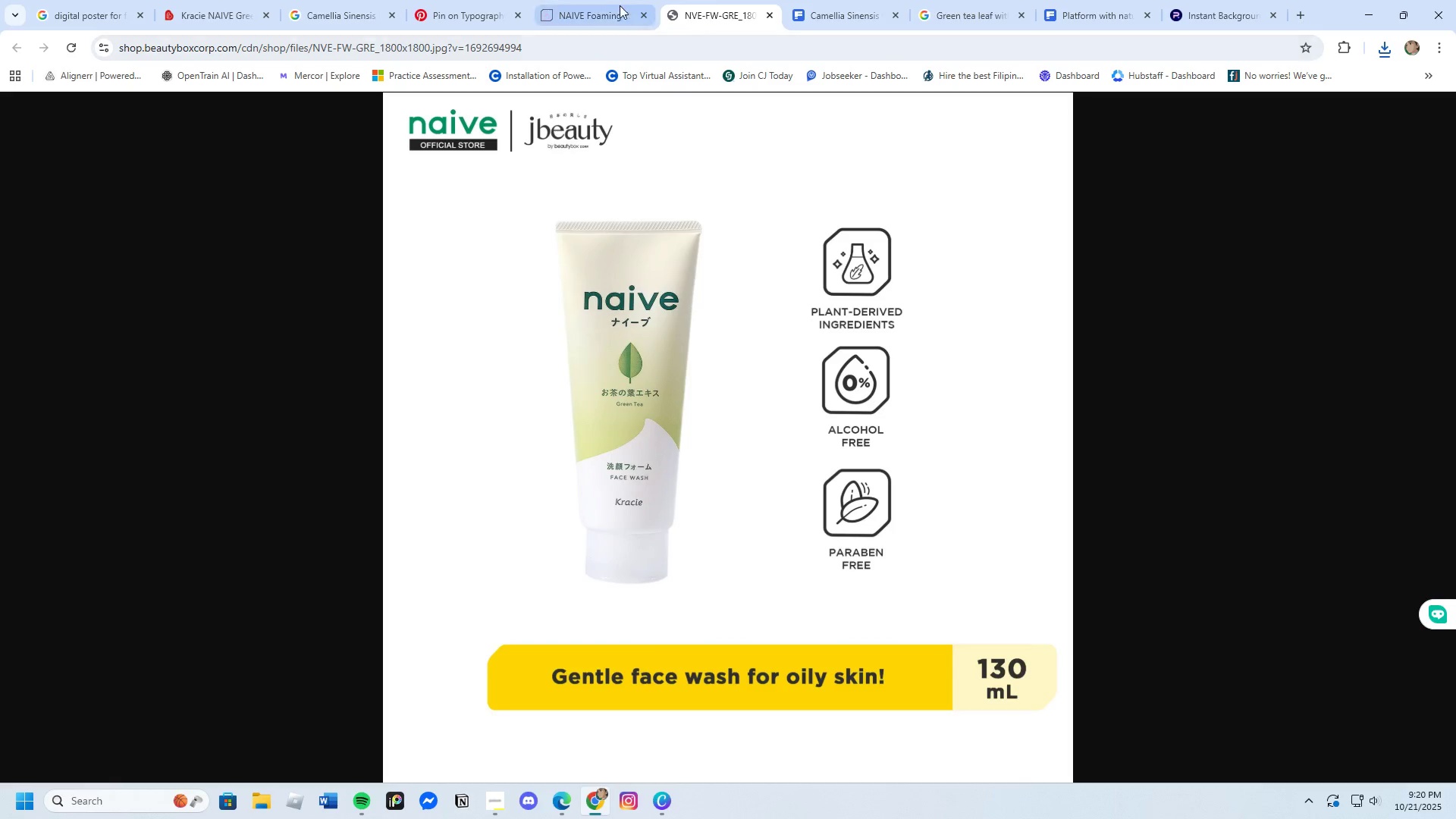 
left_click([602, 2])
 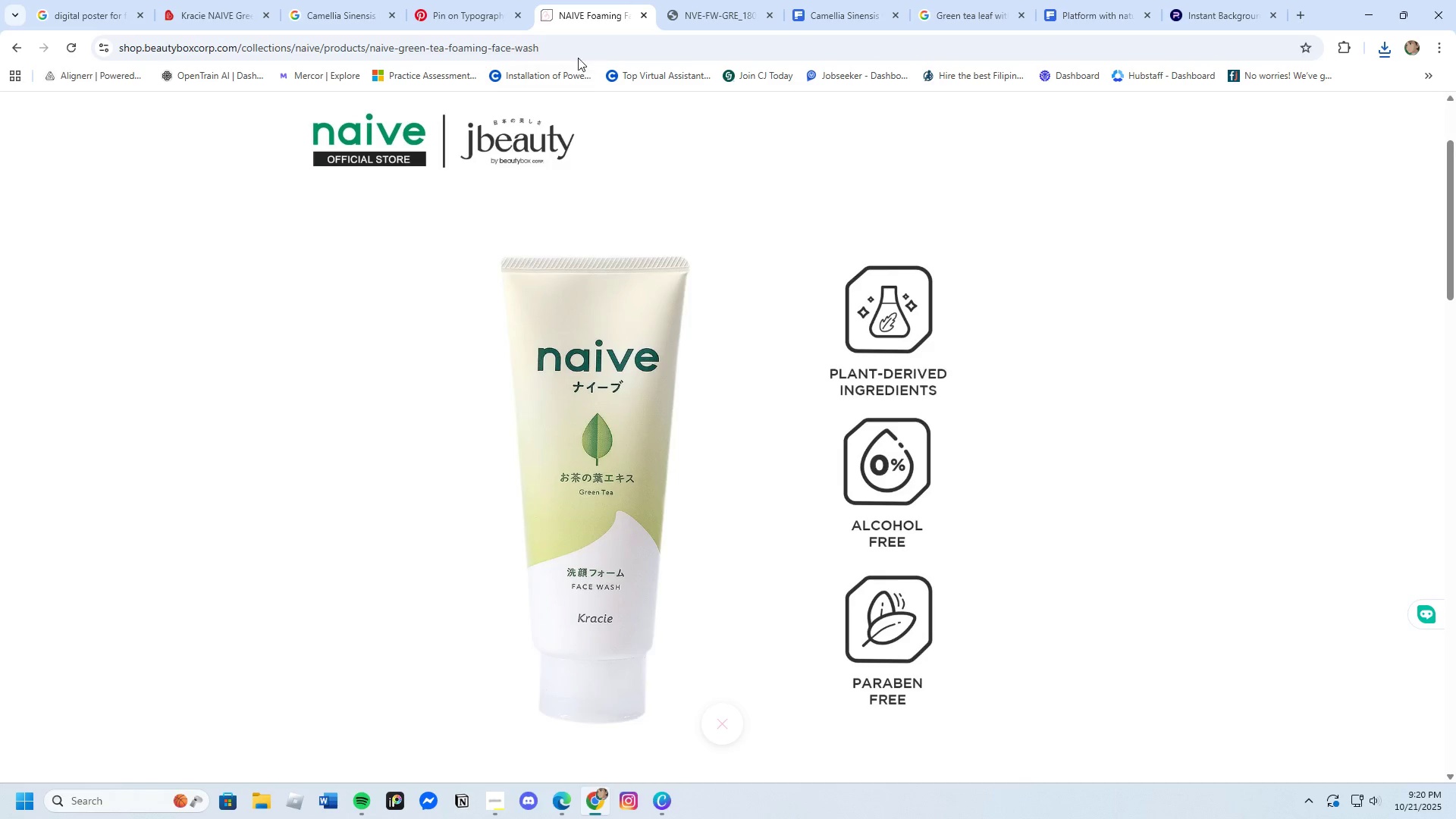 
left_click_drag(start_coordinate=[573, 51], to_coordinate=[88, 52])
 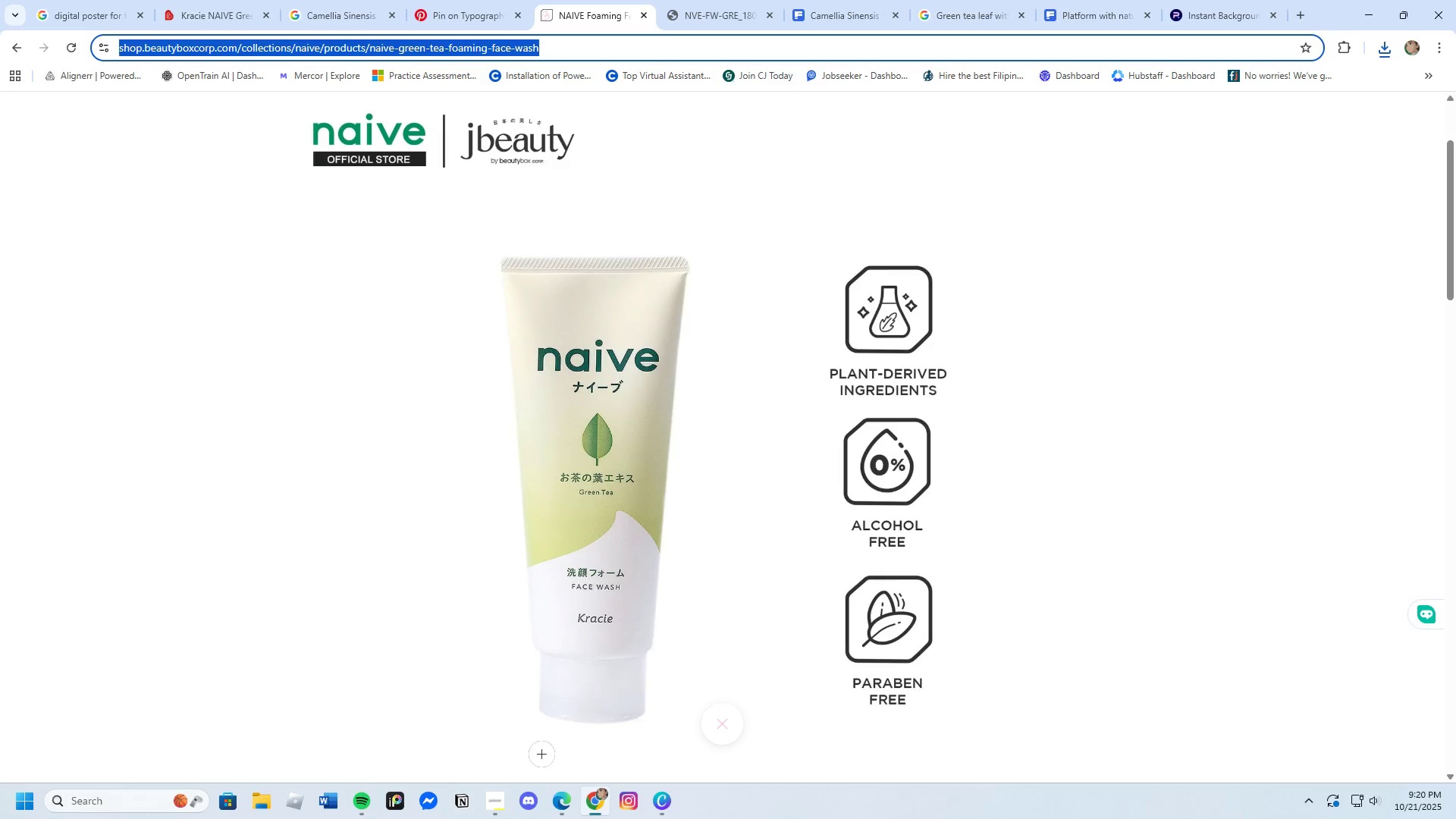 
left_click([564, 802])
 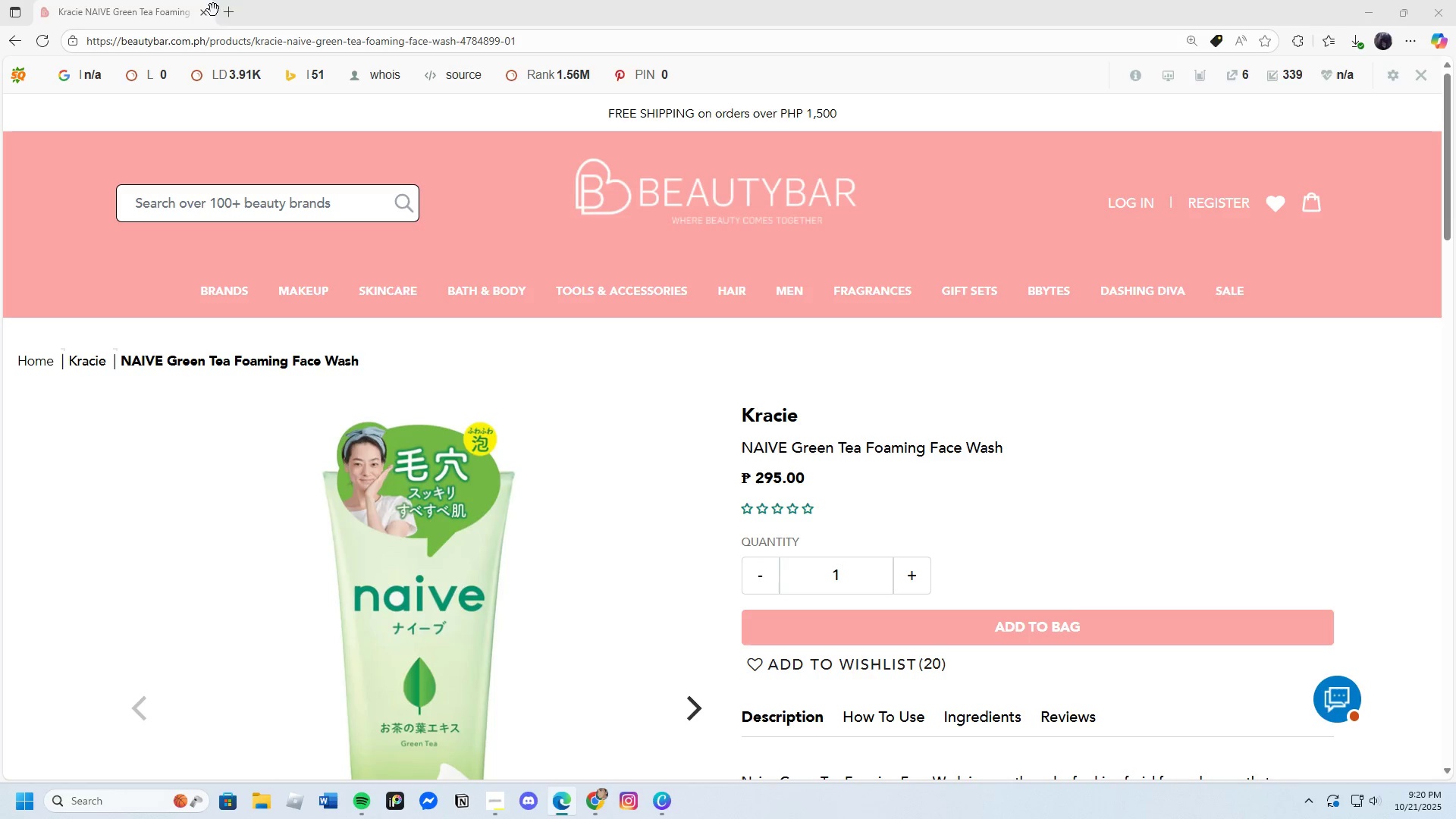 
left_click([221, 14])
 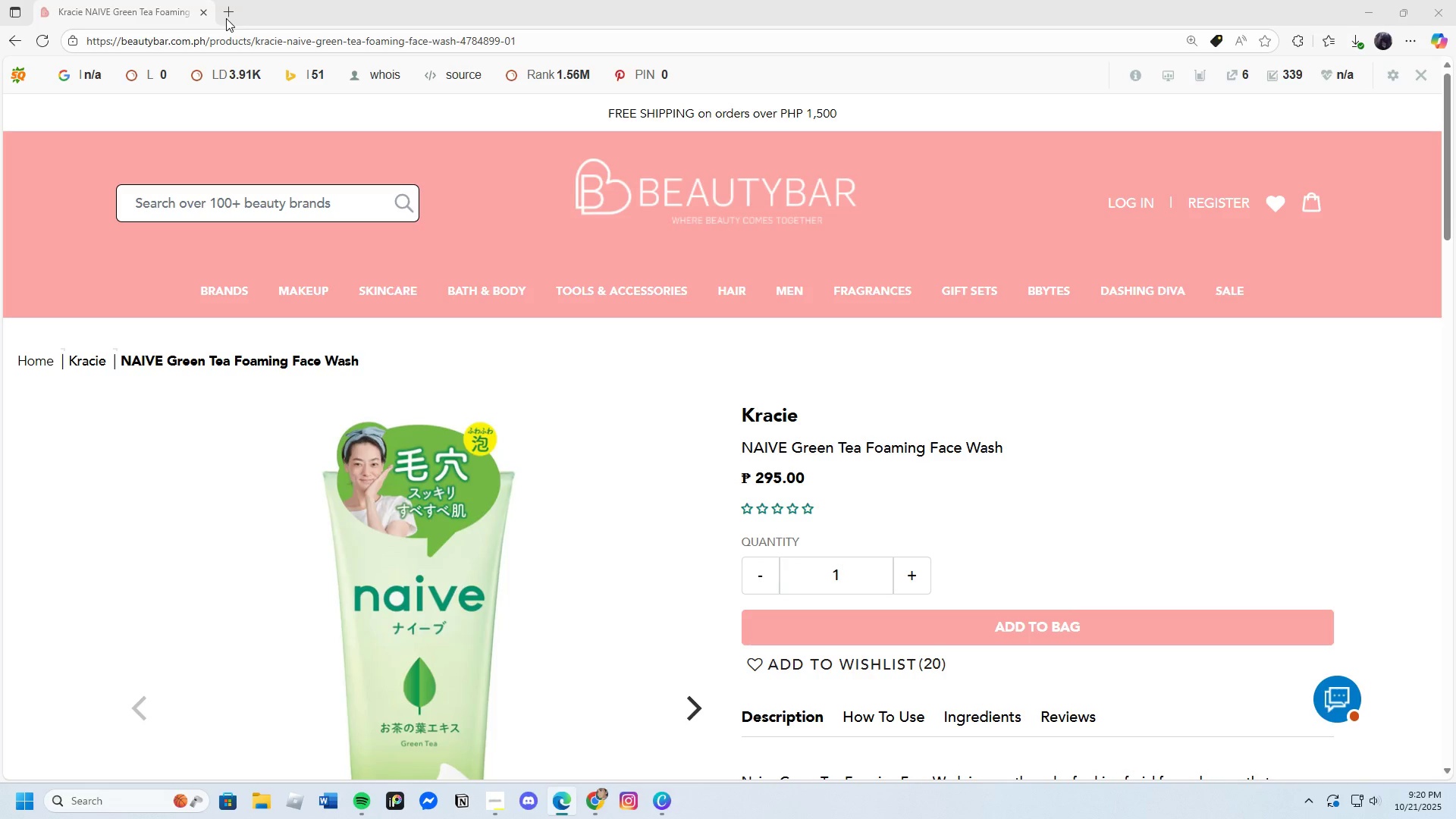 
left_click([226, 18])
 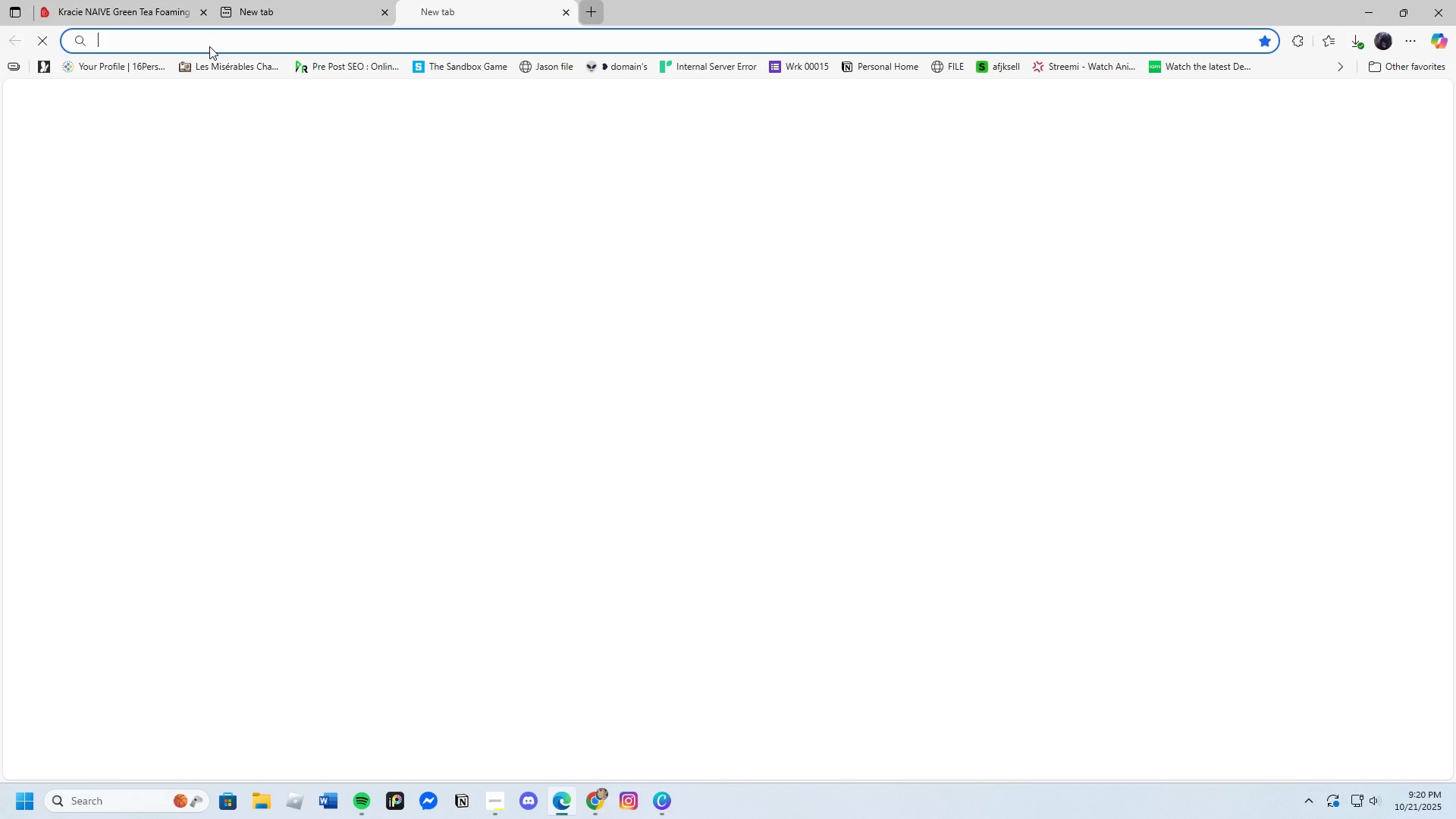 
key(Control+V)
 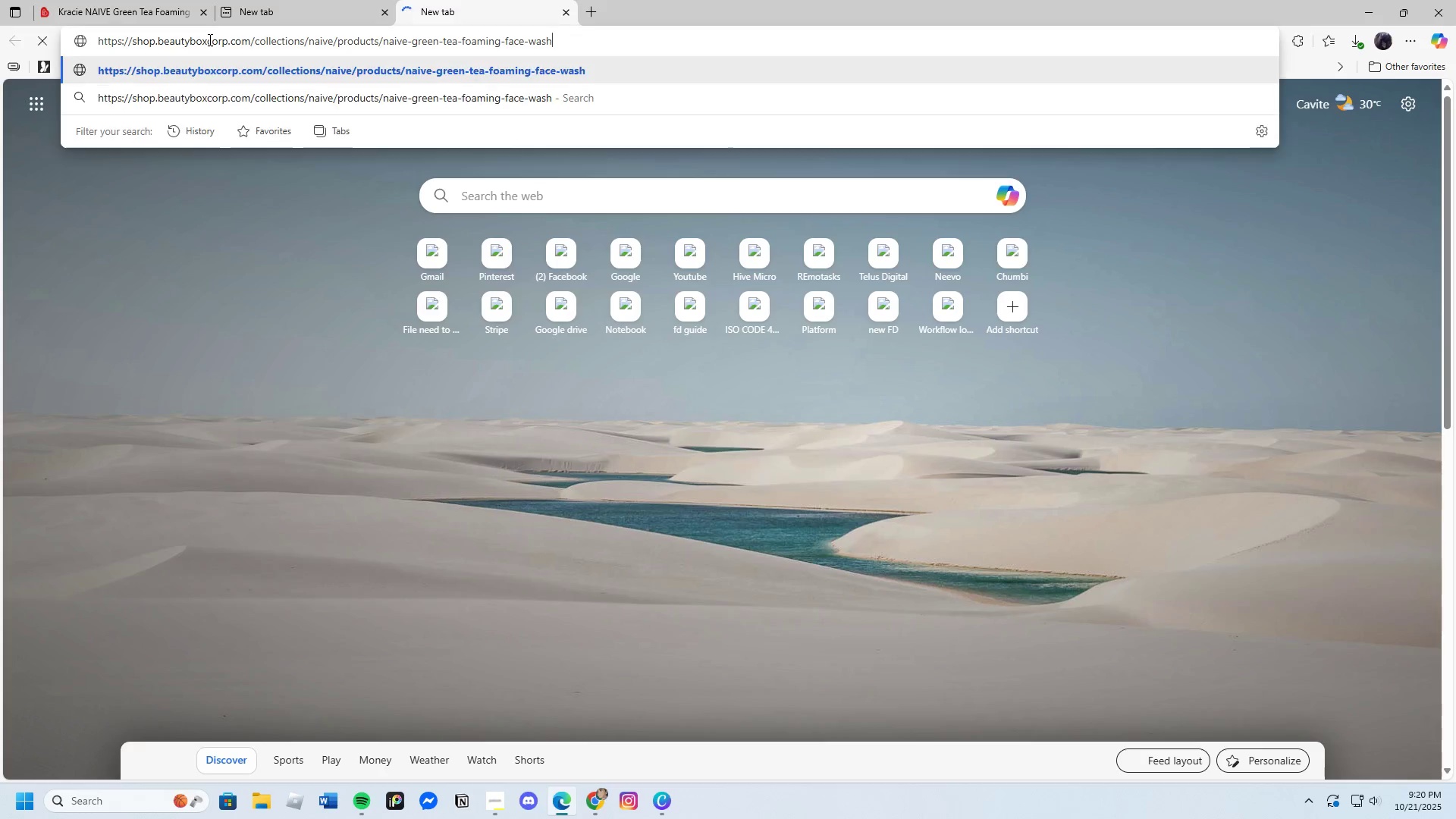 
left_click([209, 39])
 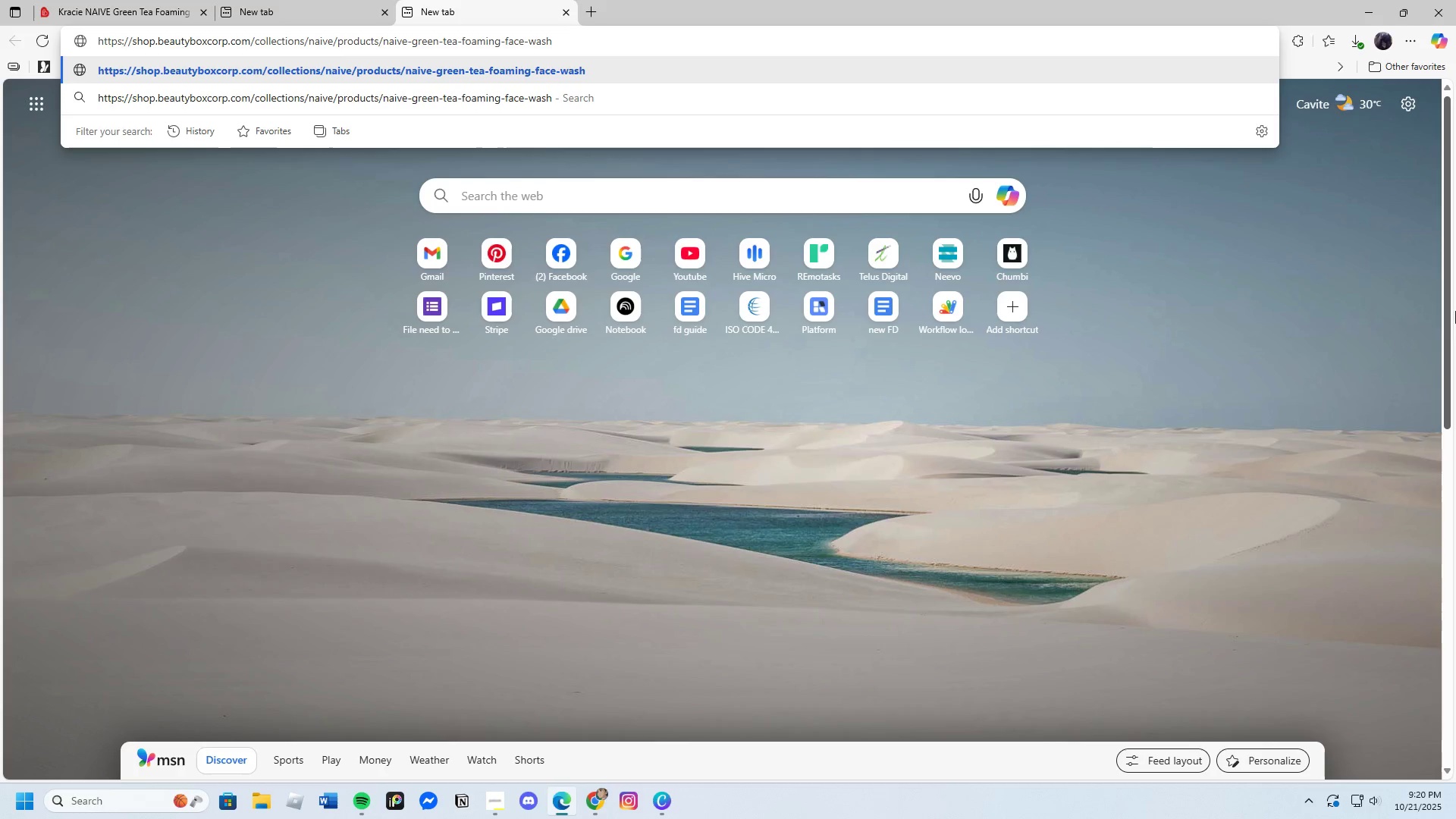 
key(Enter)
 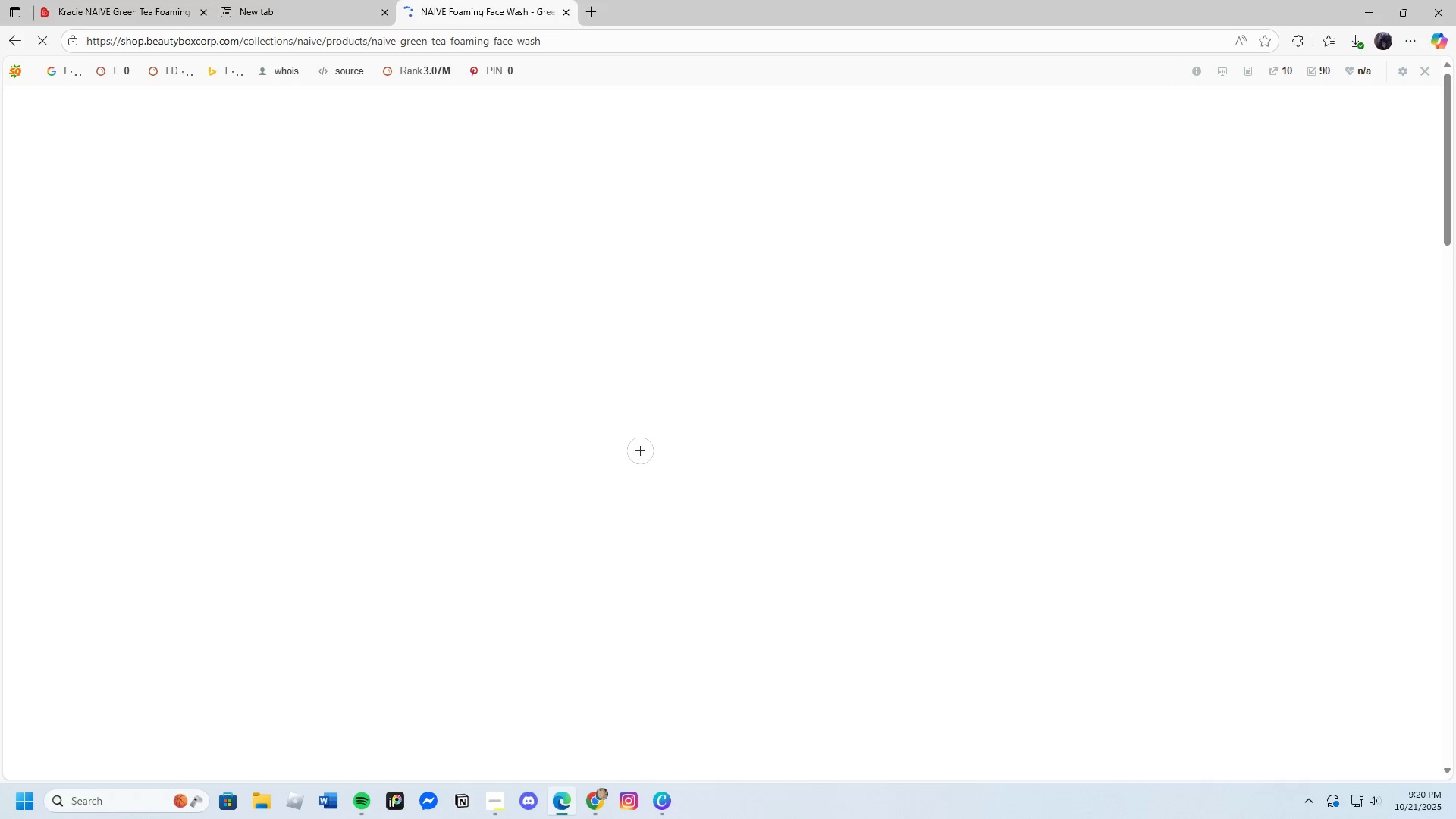 
wait(8.33)
 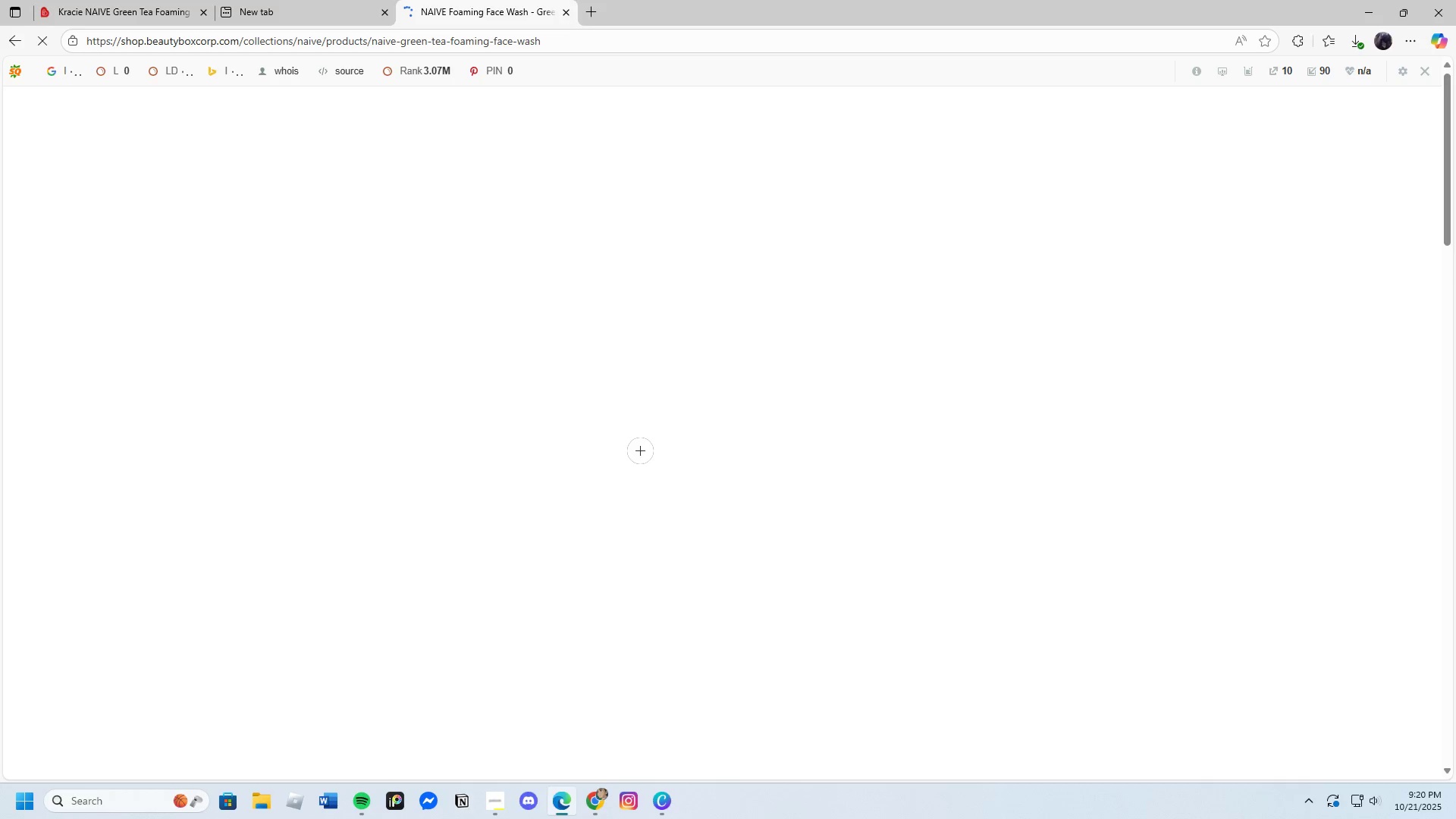 
scroll: coordinate [400, 326], scroll_direction: up, amount: 1.0
 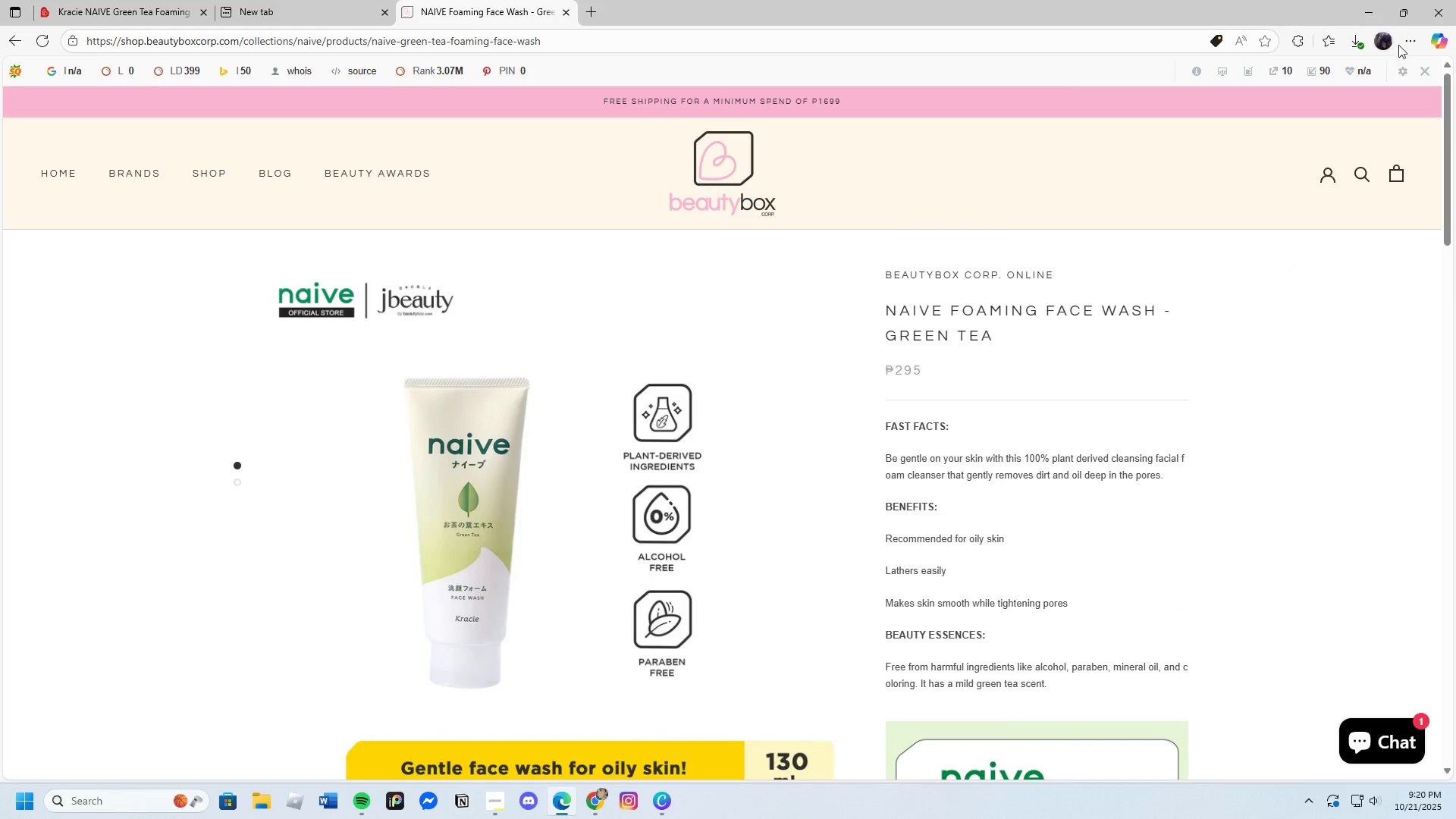 
left_click([1409, 42])
 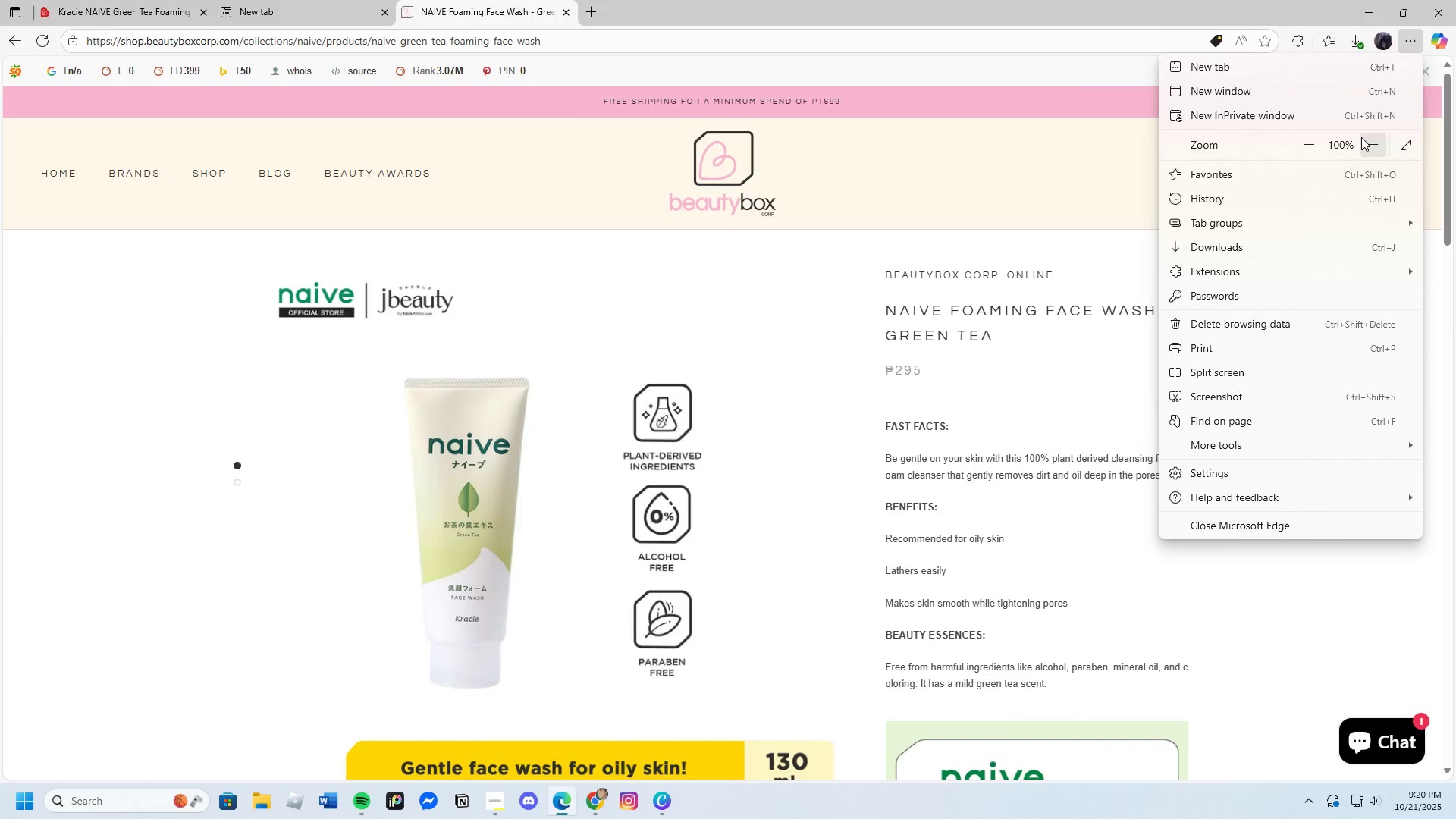 
left_click([1362, 138])
 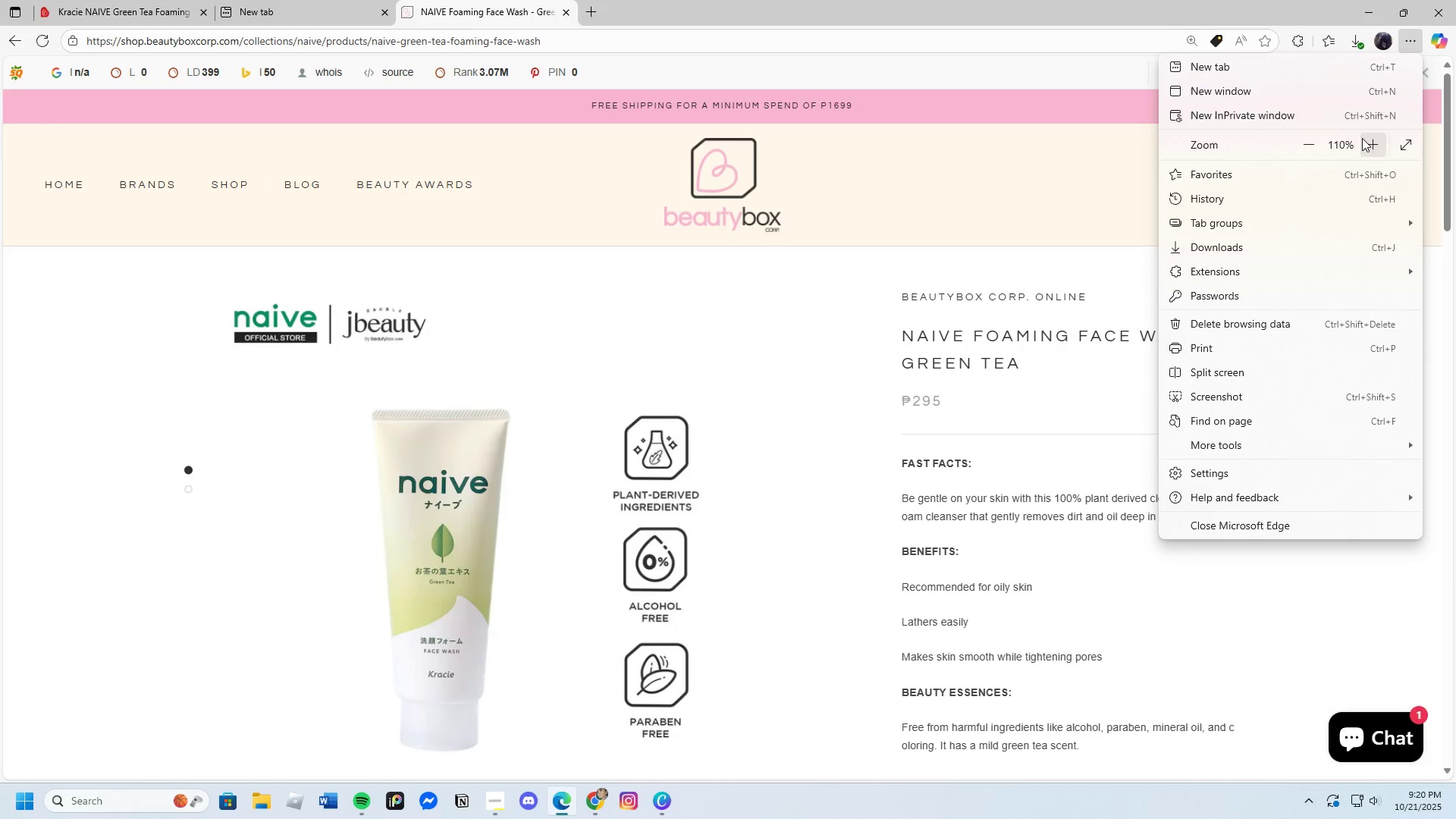 
left_click([1362, 138])
 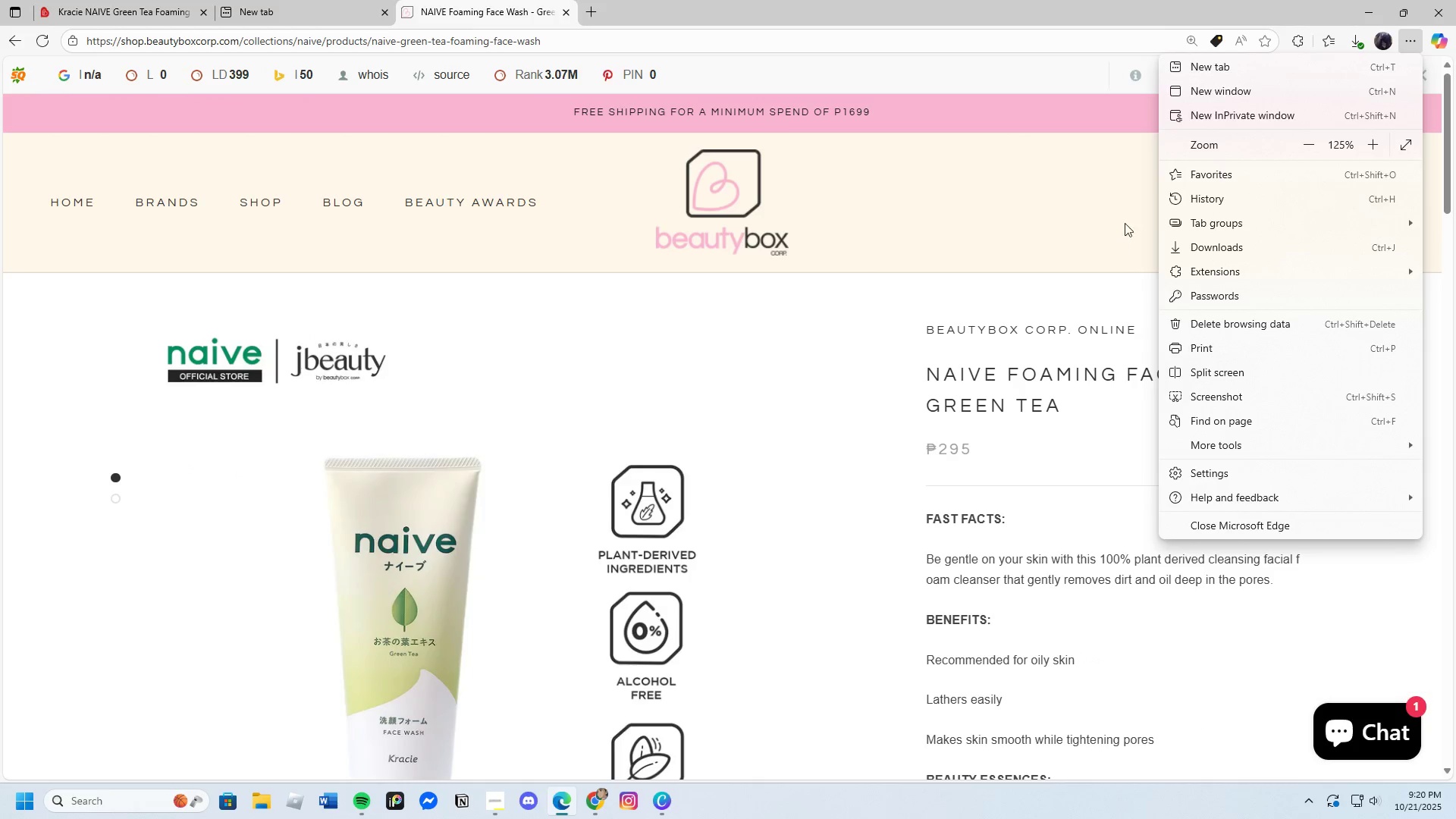 
left_click([1125, 168])
 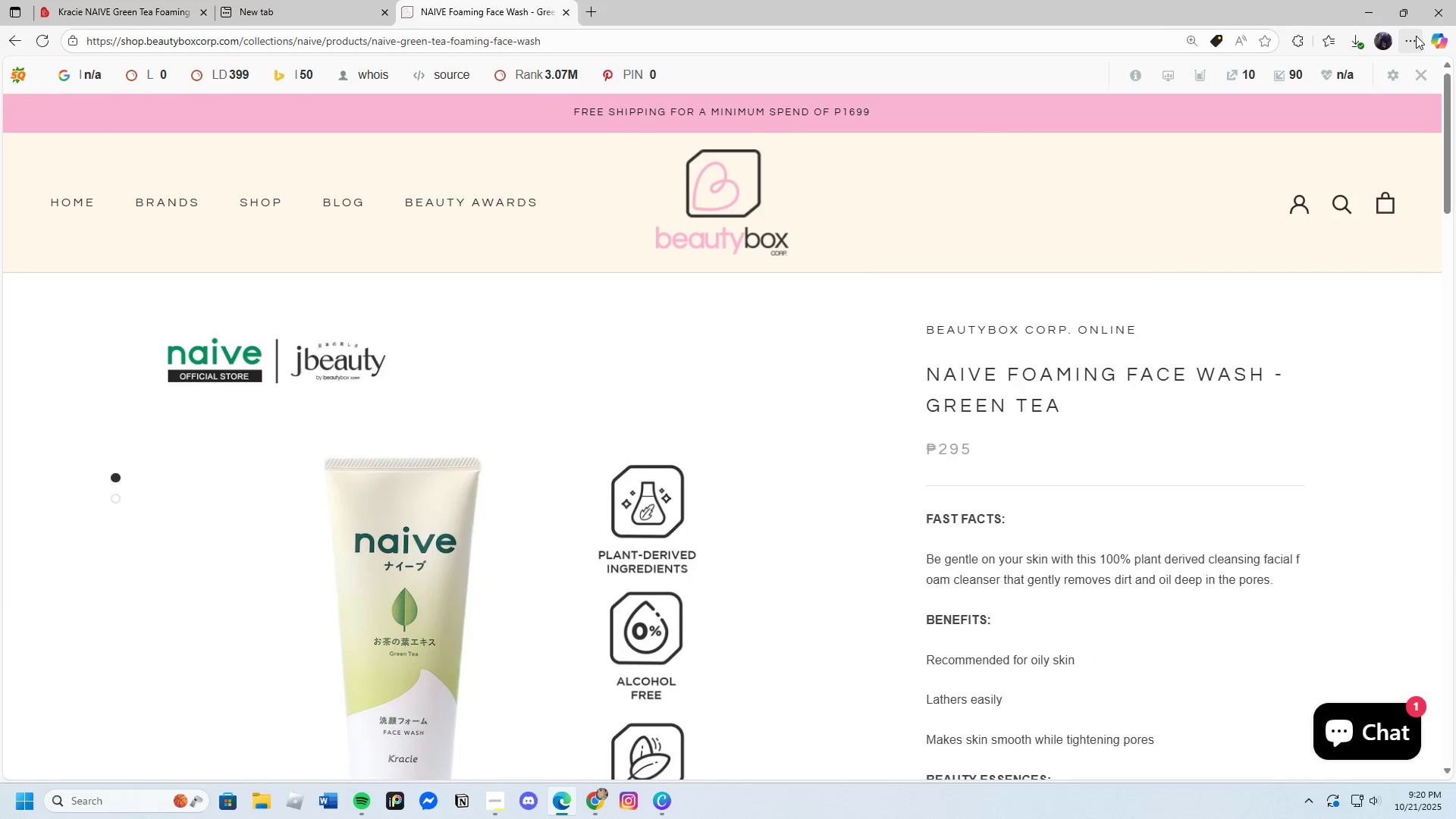 
left_click([1410, 39])
 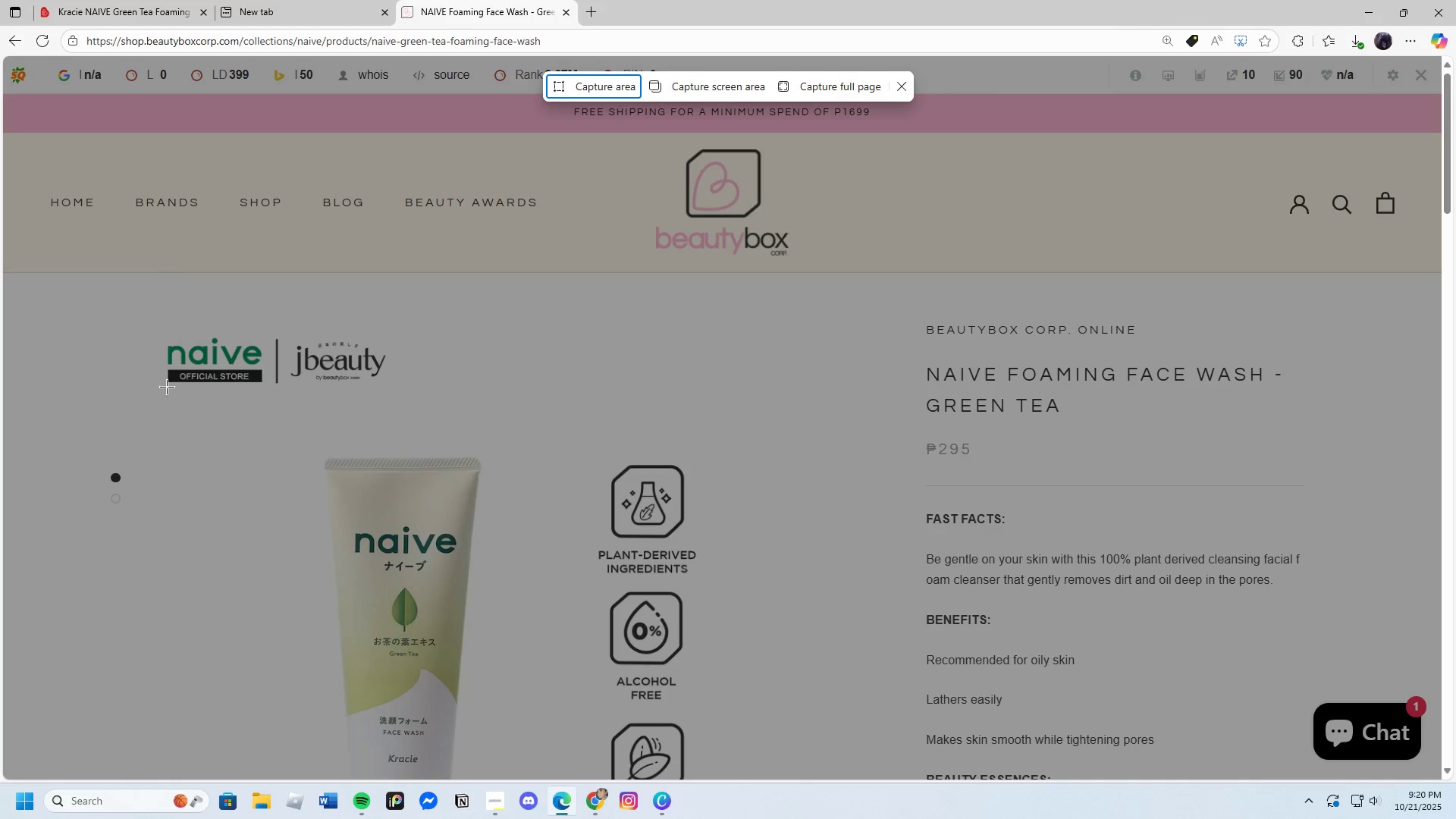 
left_click_drag(start_coordinate=[111, 312], to_coordinate=[281, 396])
 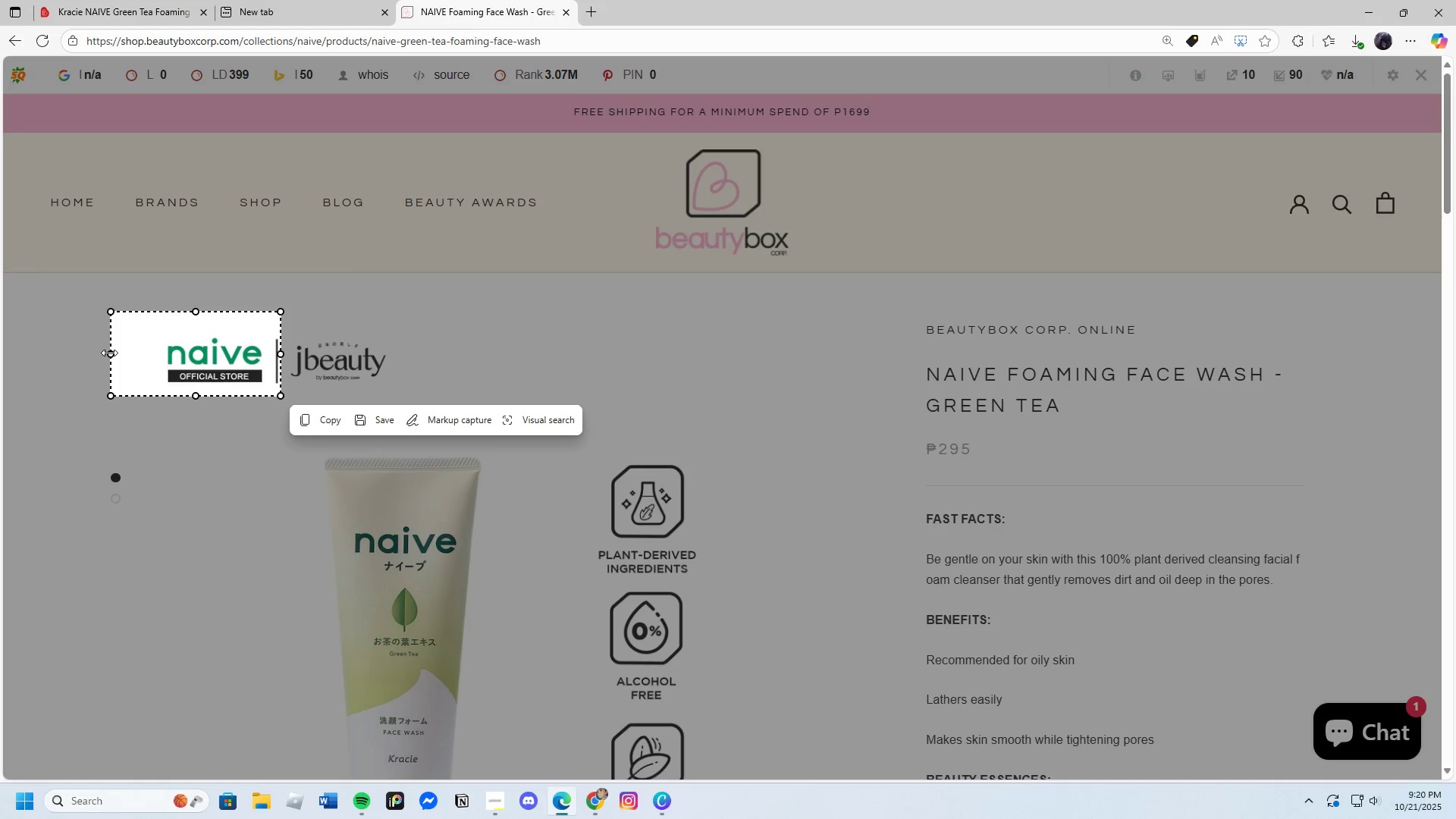 
left_click_drag(start_coordinate=[109, 353], to_coordinate=[157, 353])
 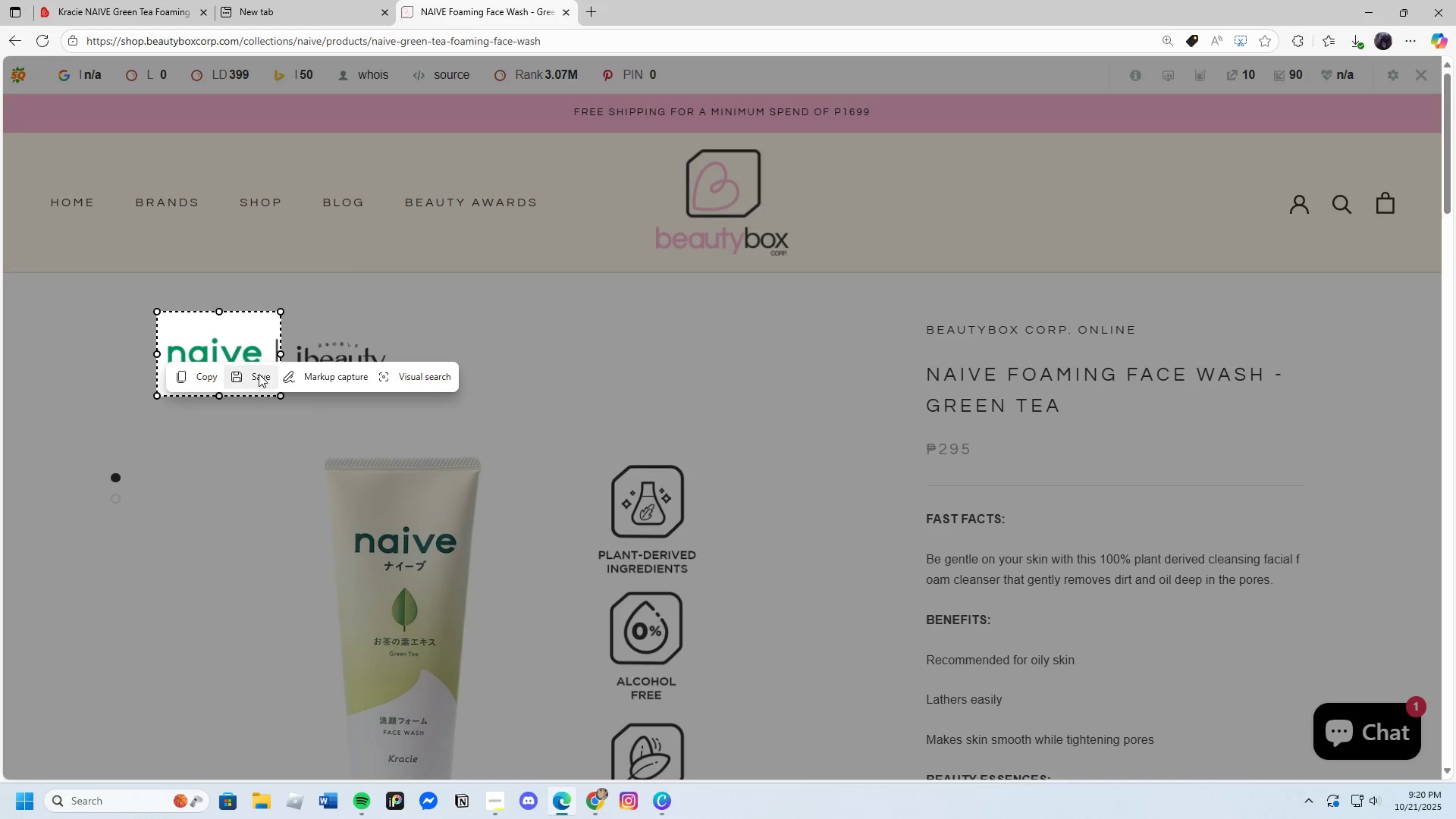 
left_click([259, 374])
 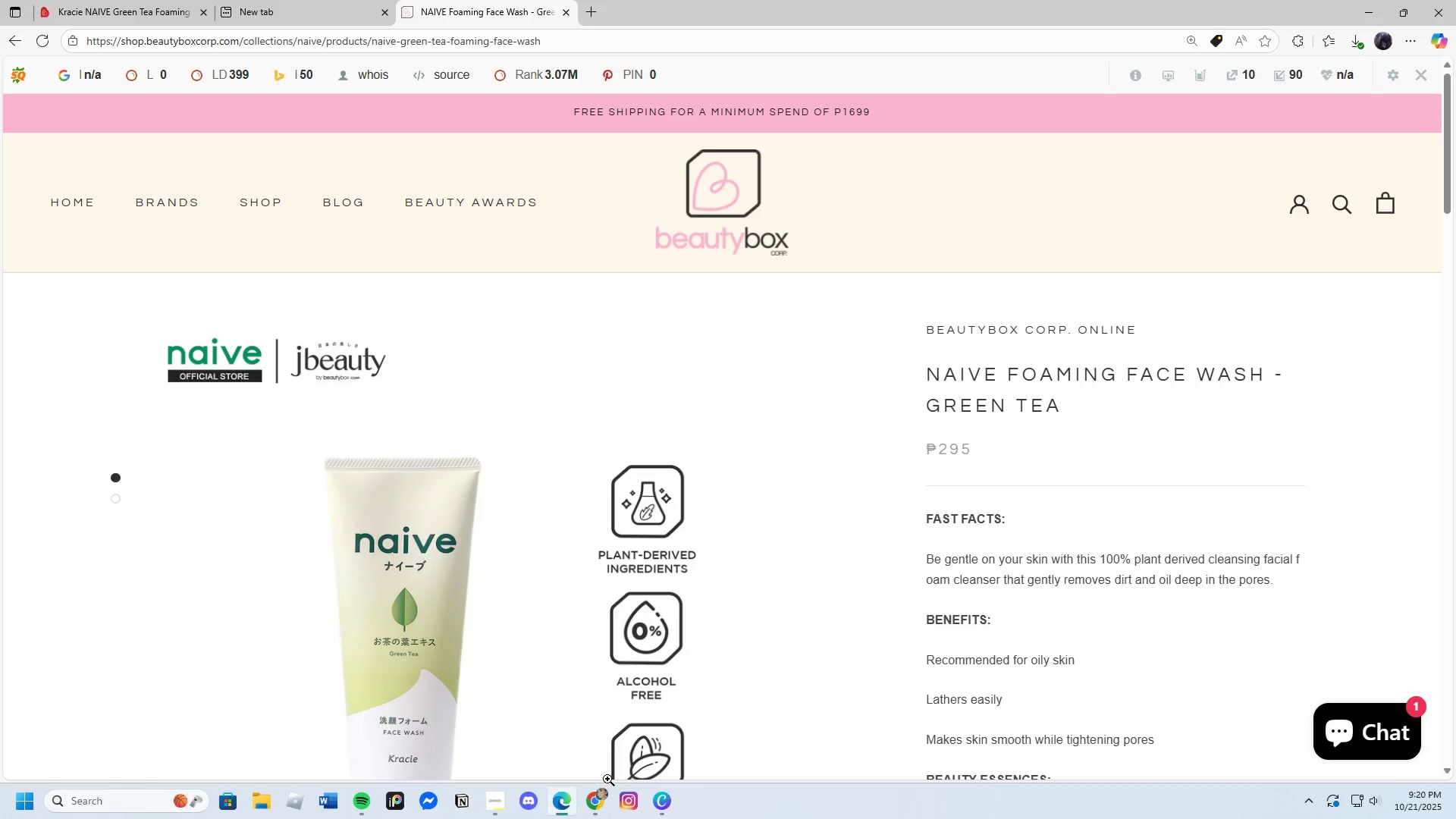 
left_click([601, 807])
 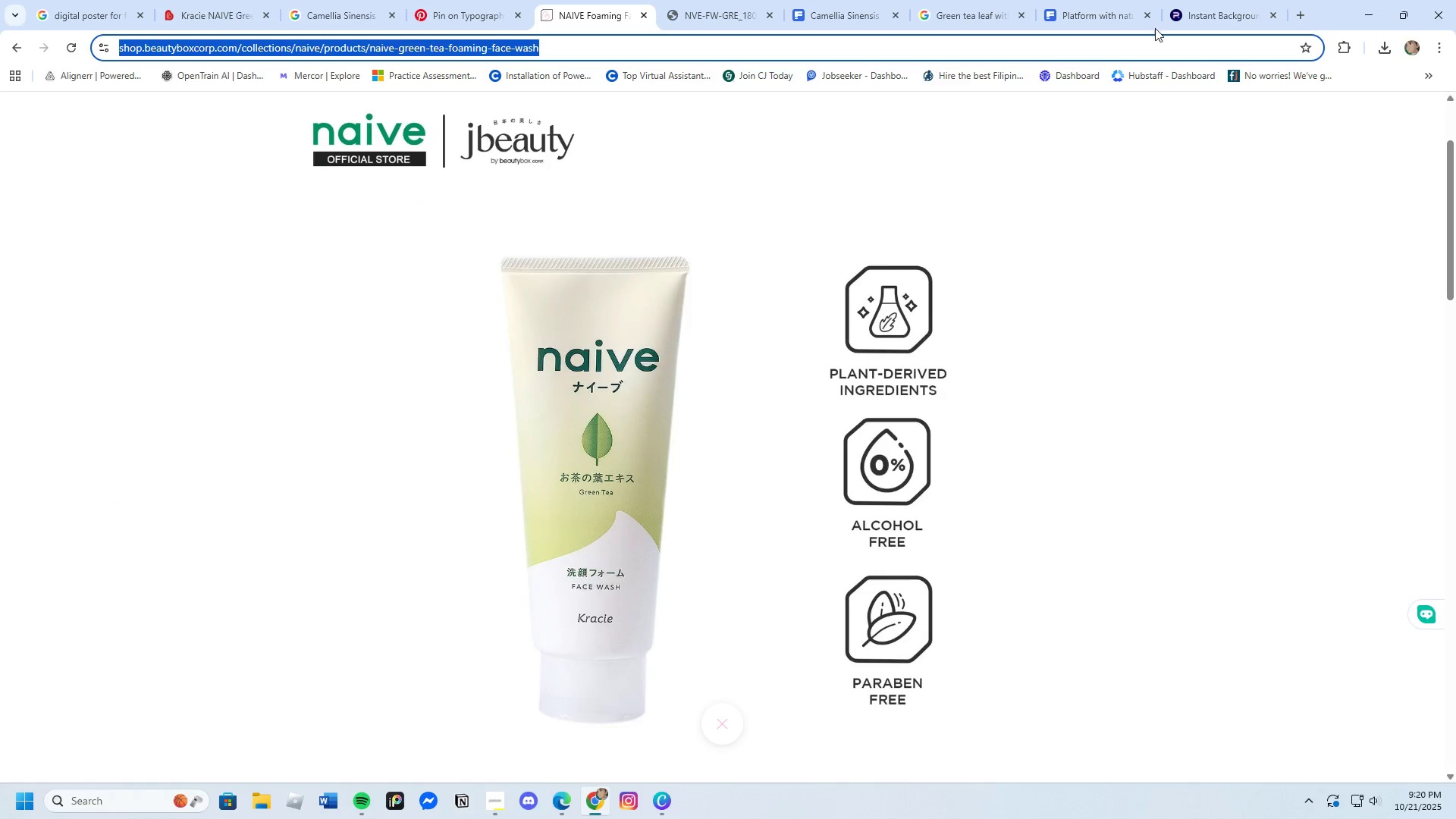 
left_click([1184, 4])
 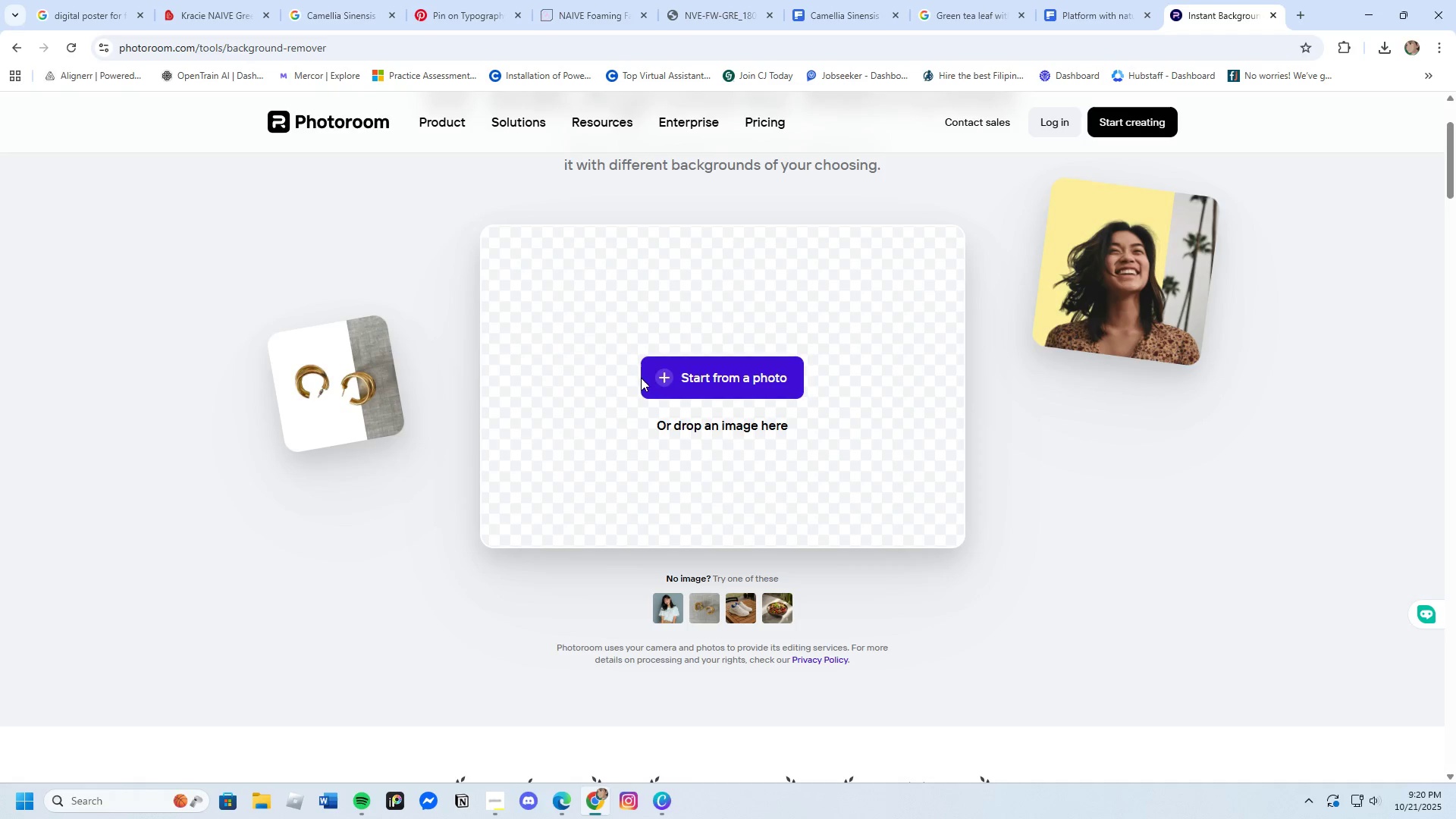 
left_click([643, 374])
 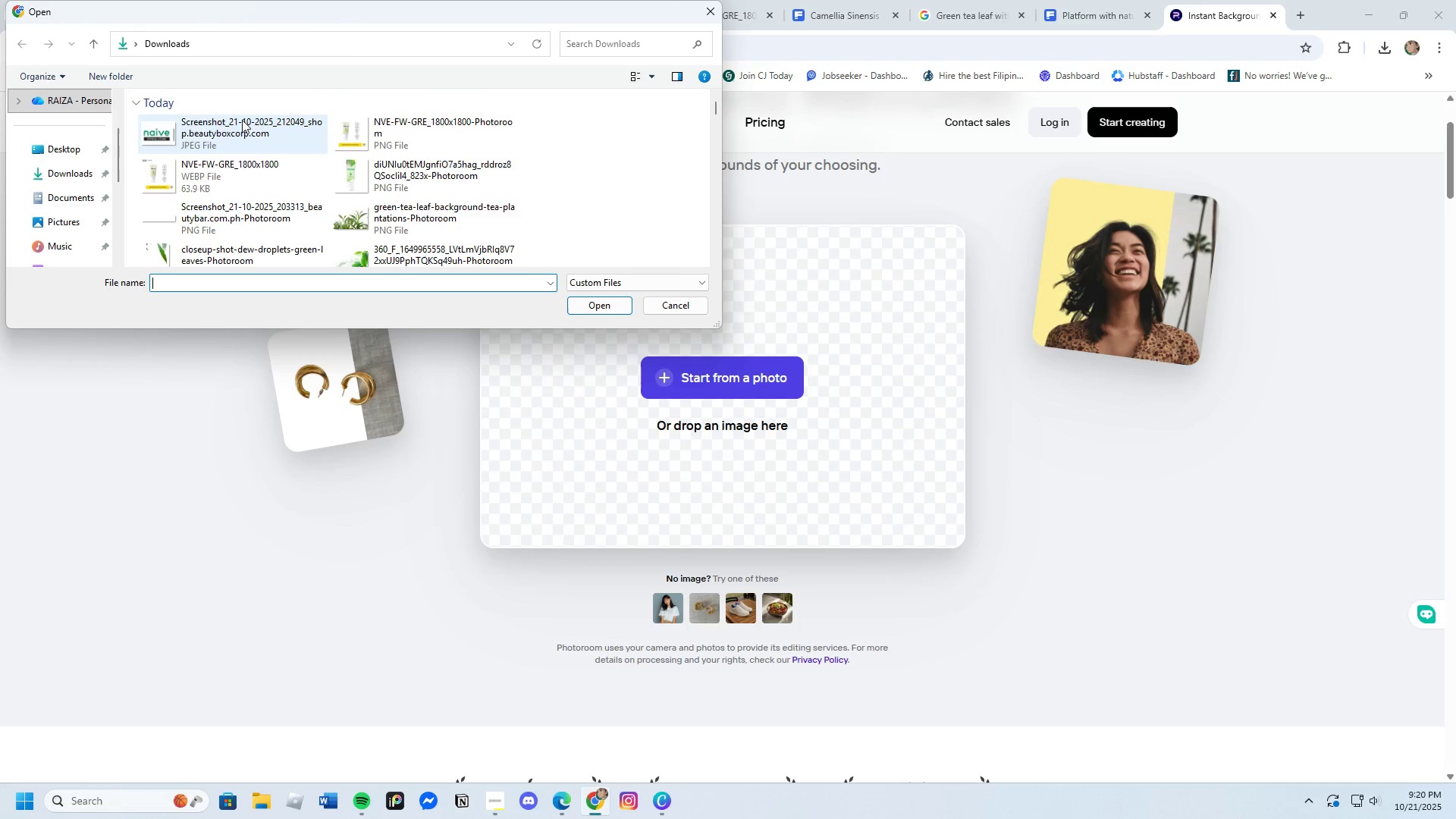 
left_click([242, 120])
 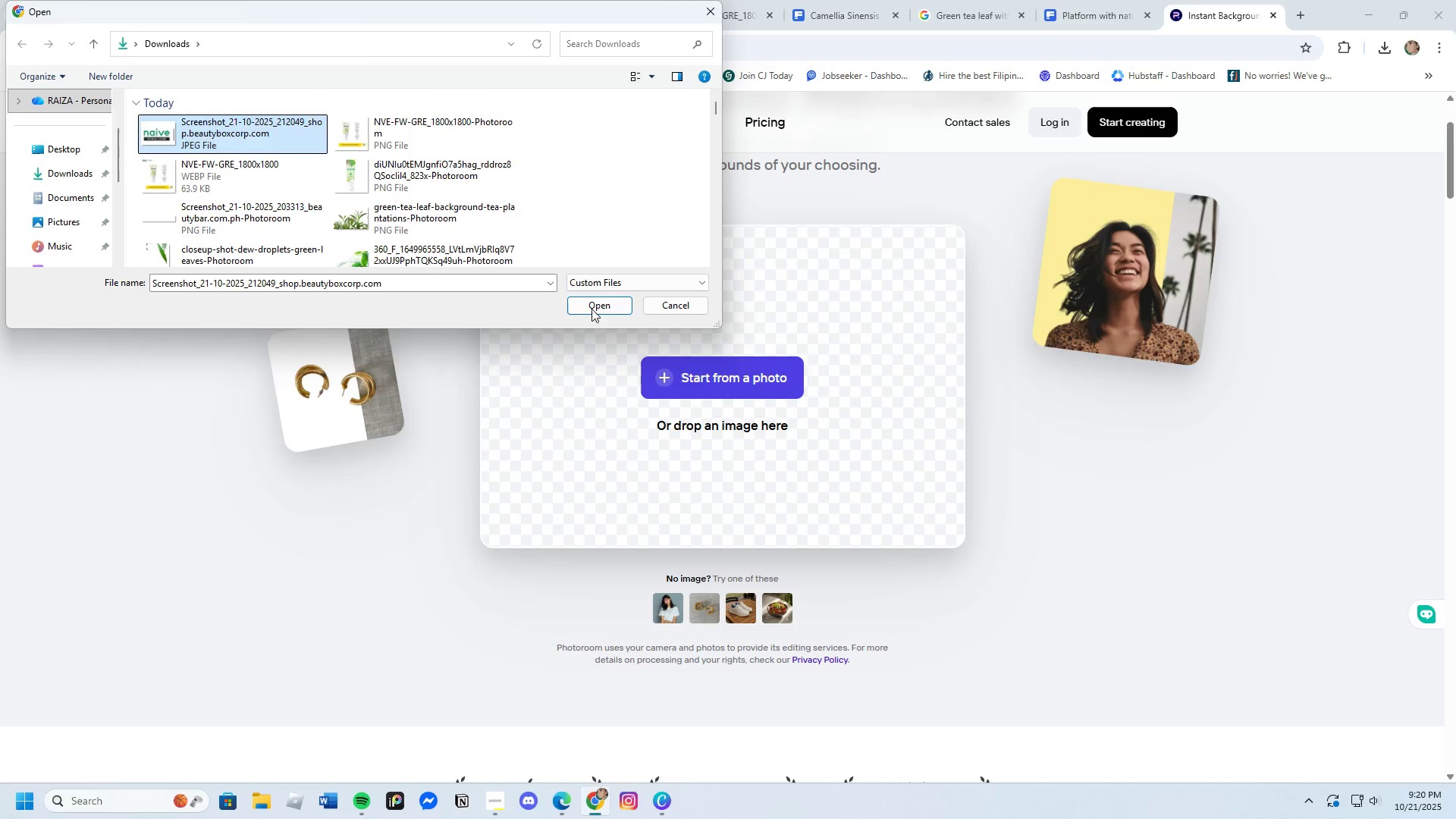 
left_click([590, 306])
 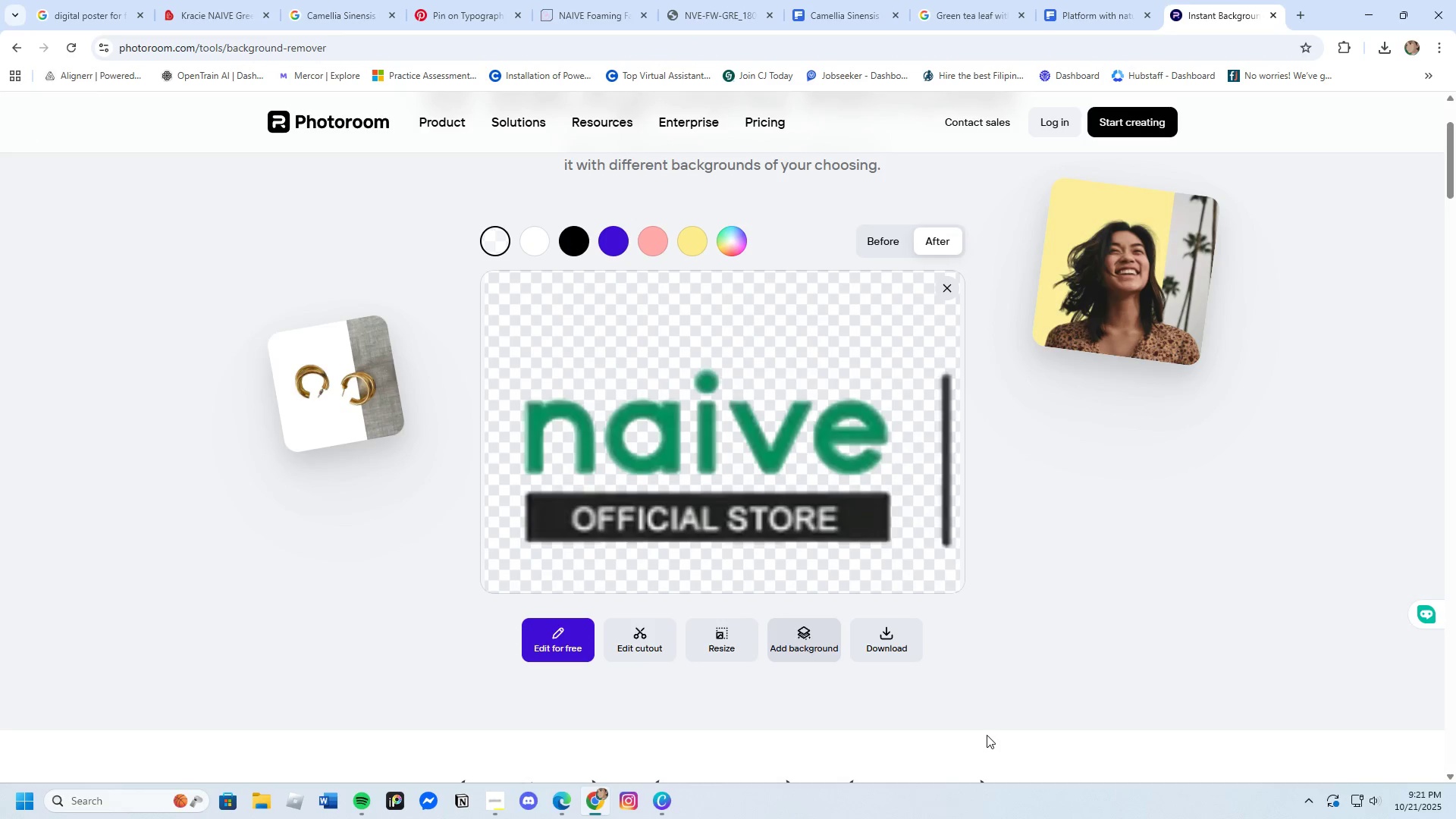 
left_click([891, 640])
 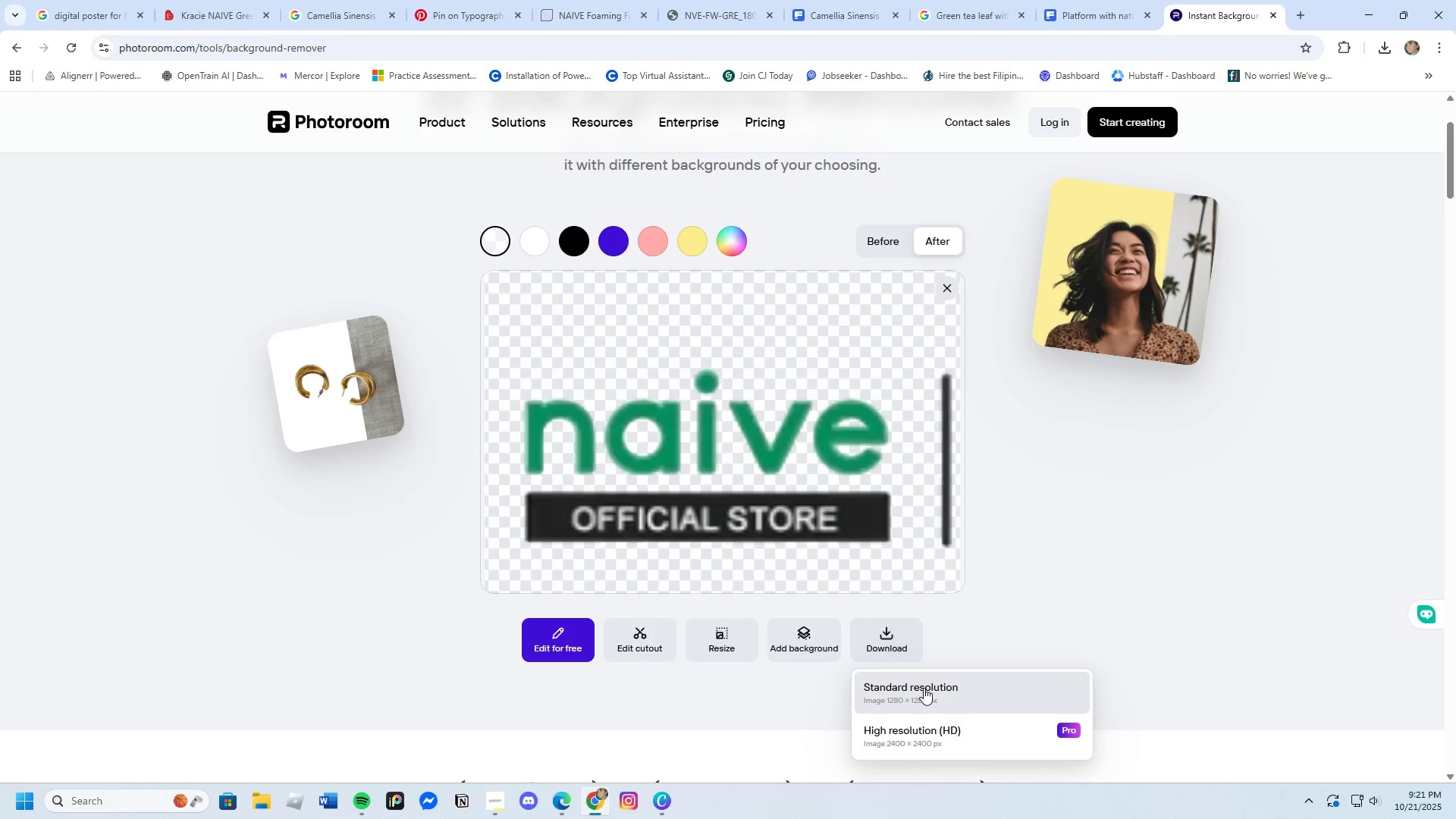 
left_click([924, 688])
 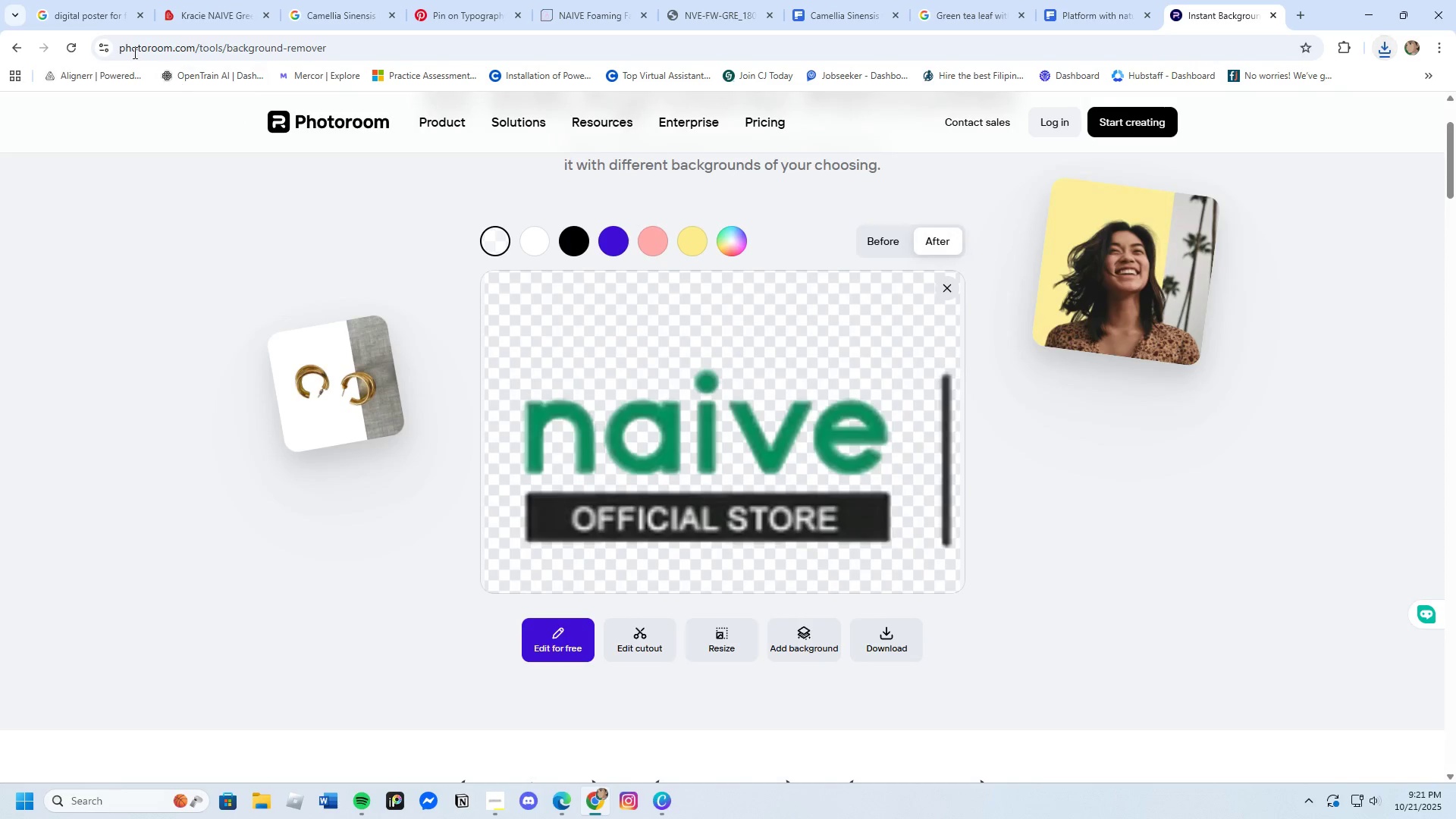 
left_click([70, 40])
 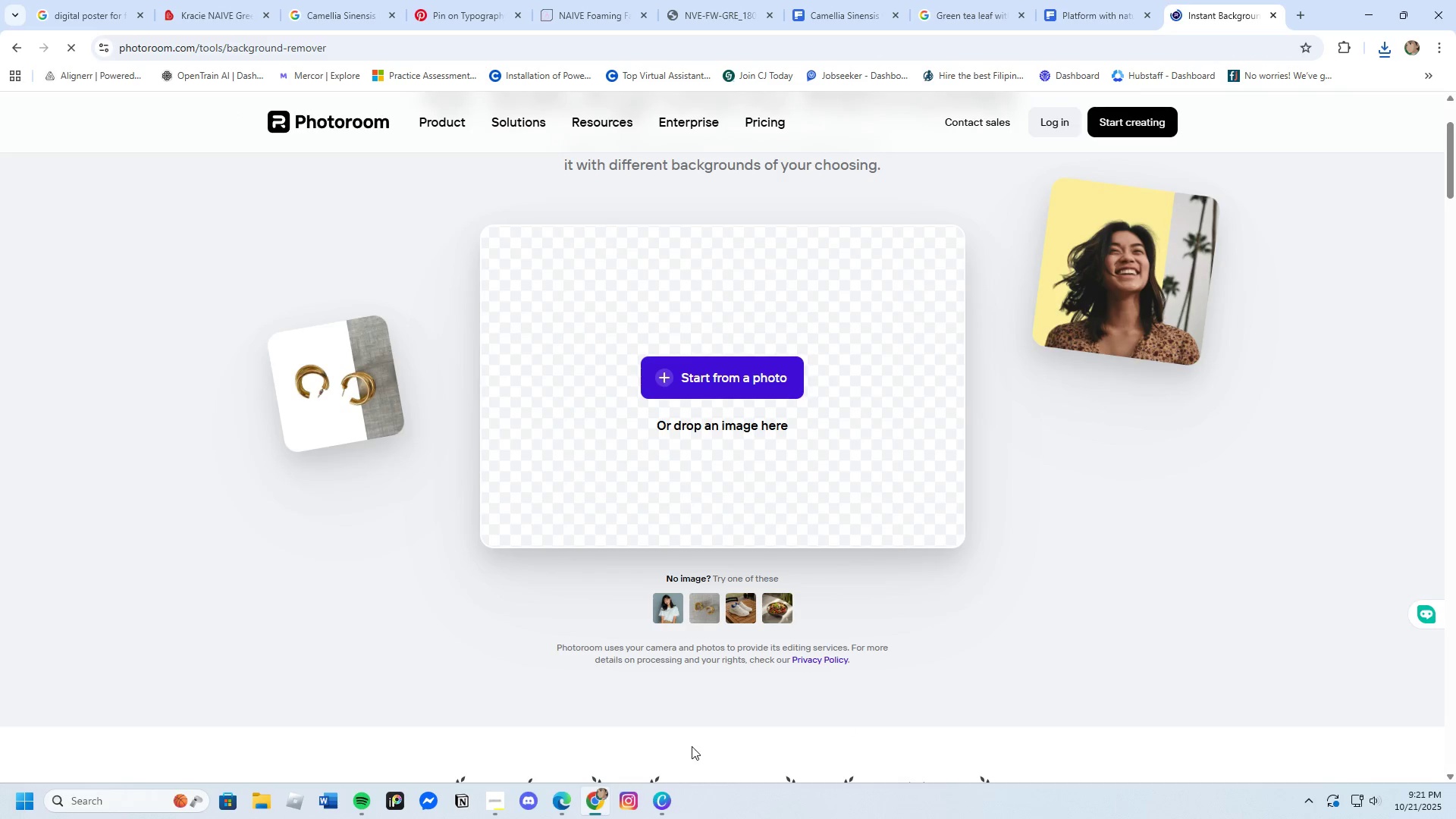 
left_click([667, 807])
 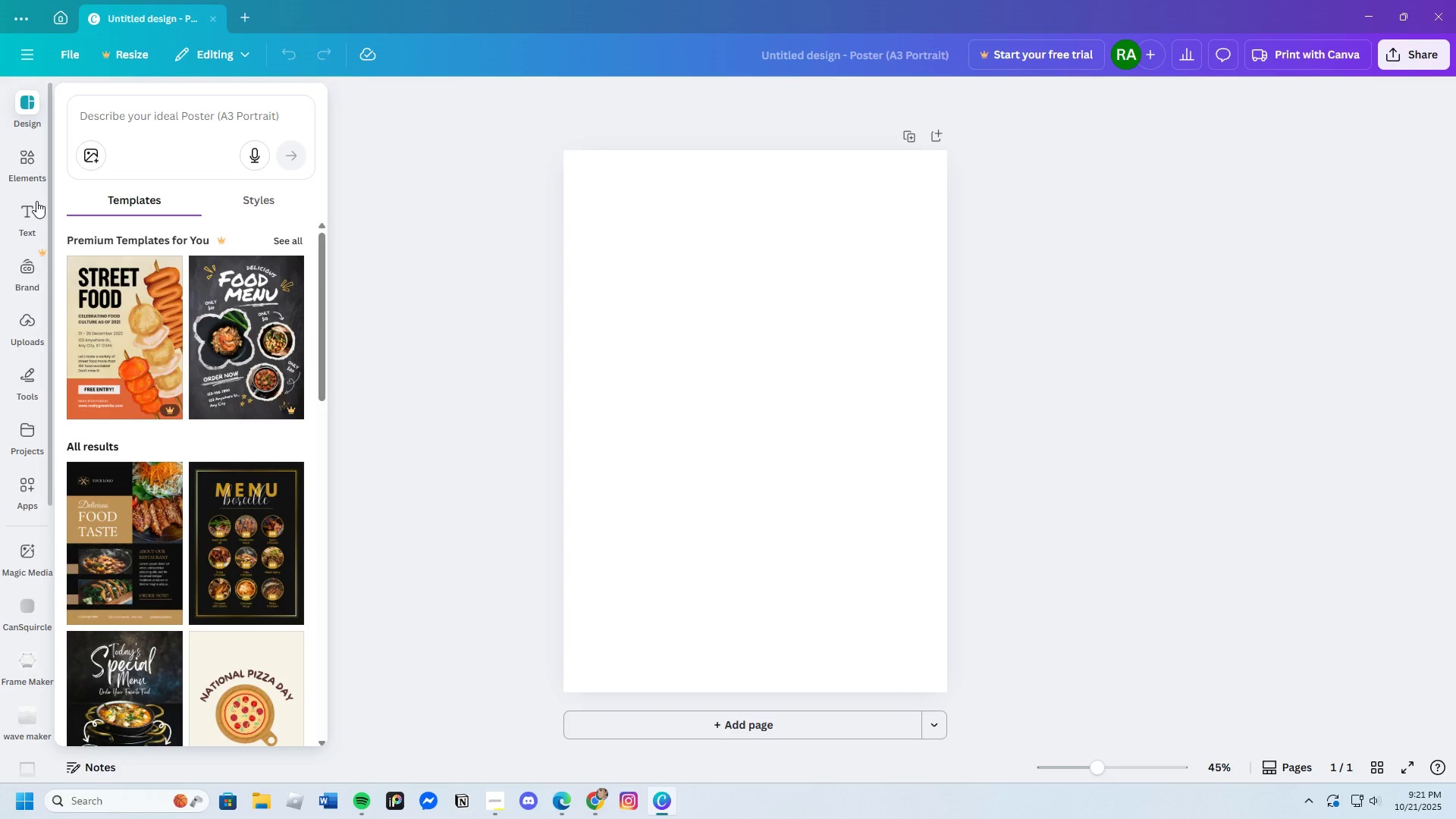 
left_click([17, 327])
 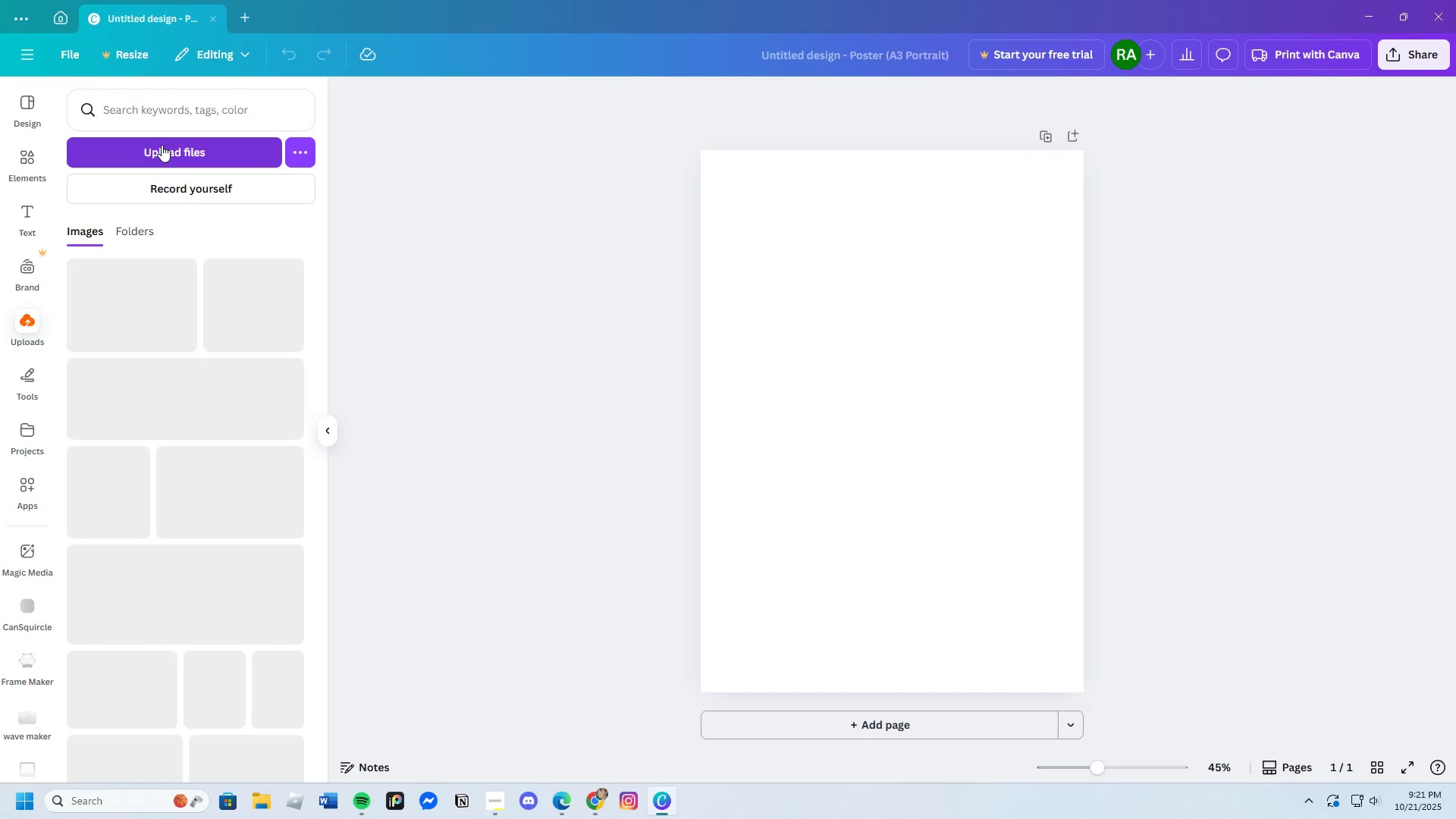 
left_click([162, 145])
 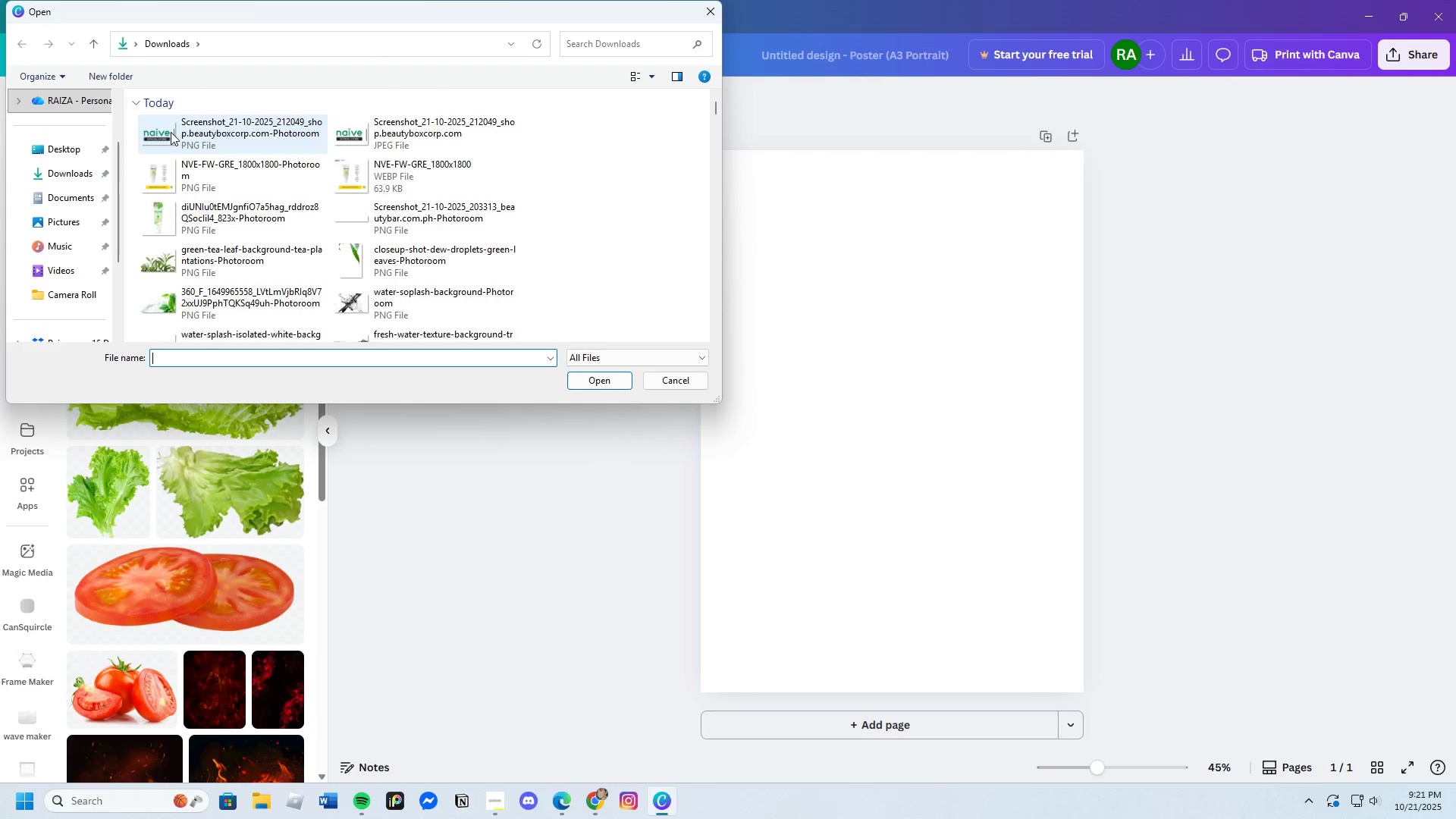 
left_click([171, 132])
 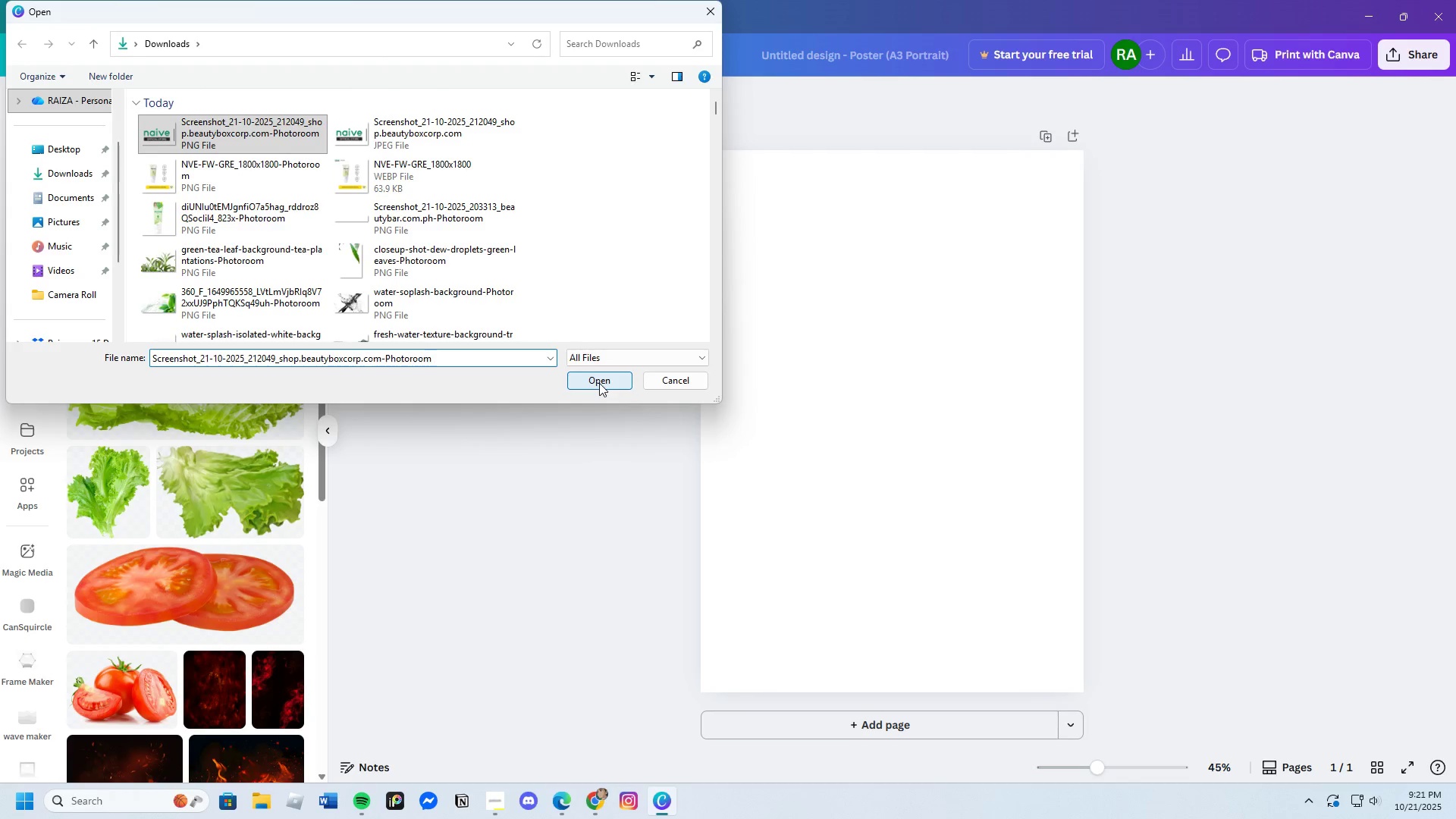 
left_click([599, 382])
 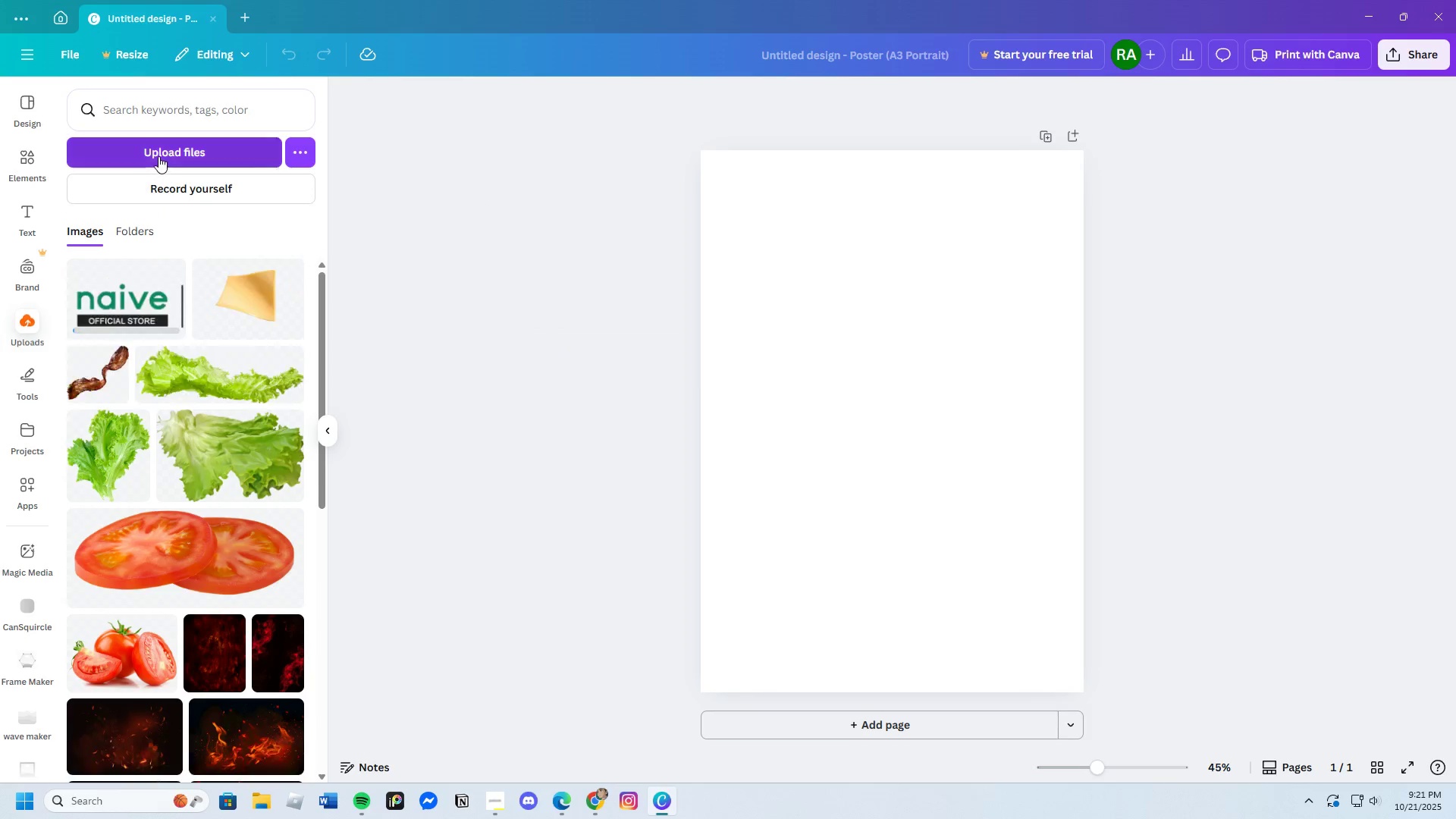 
left_click([158, 155])
 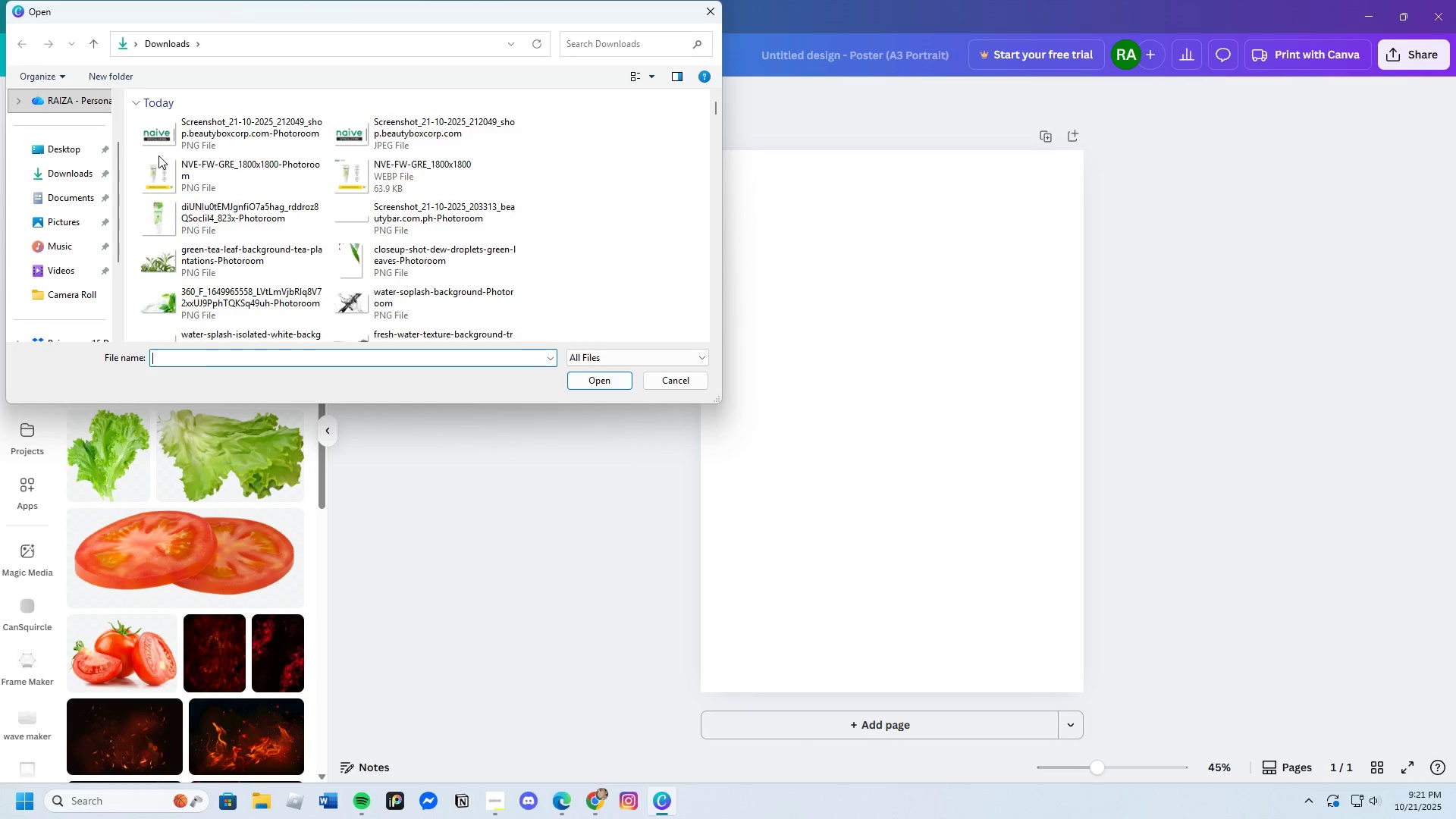 
left_click([175, 155])
 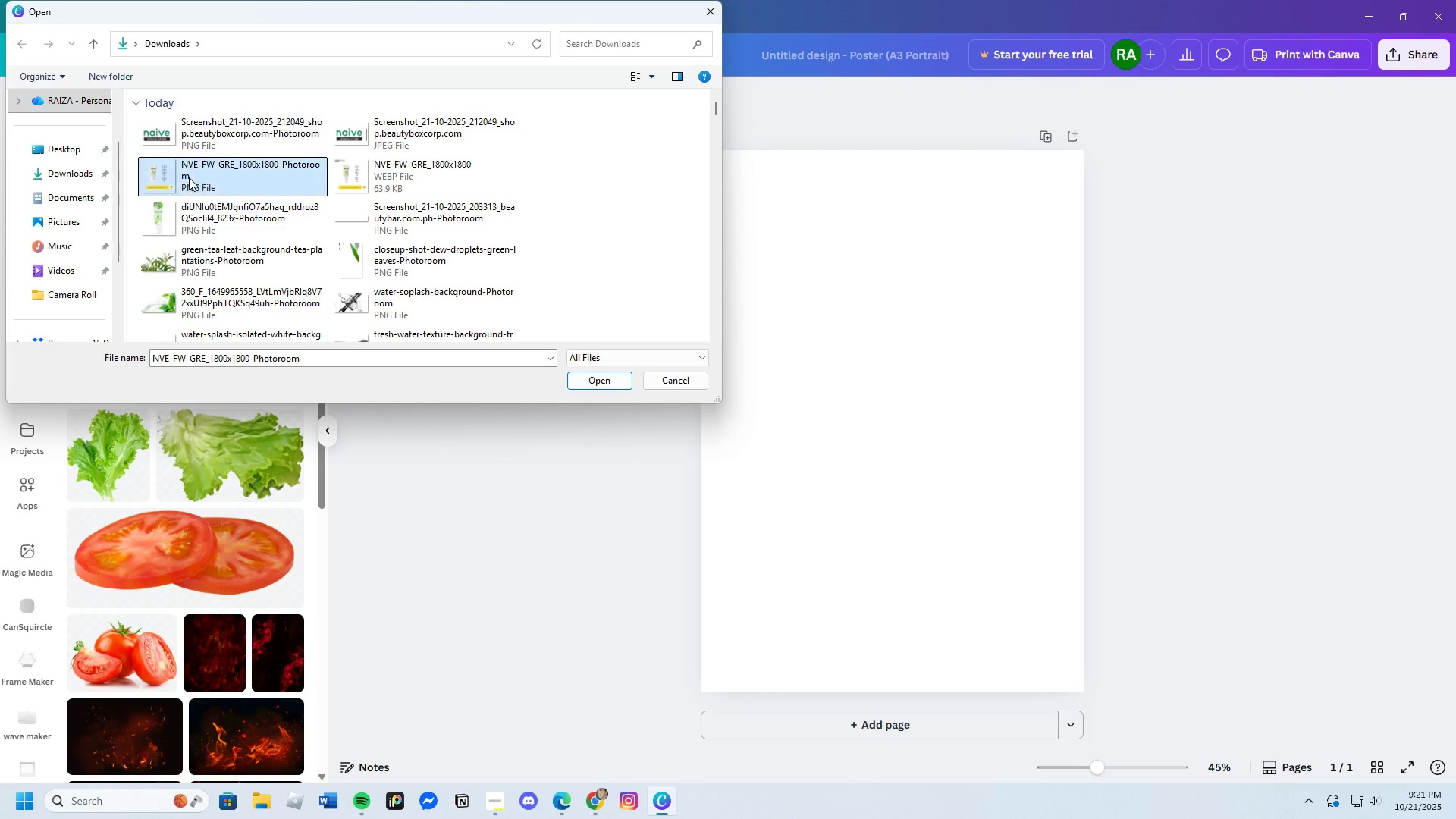 
left_click([189, 177])
 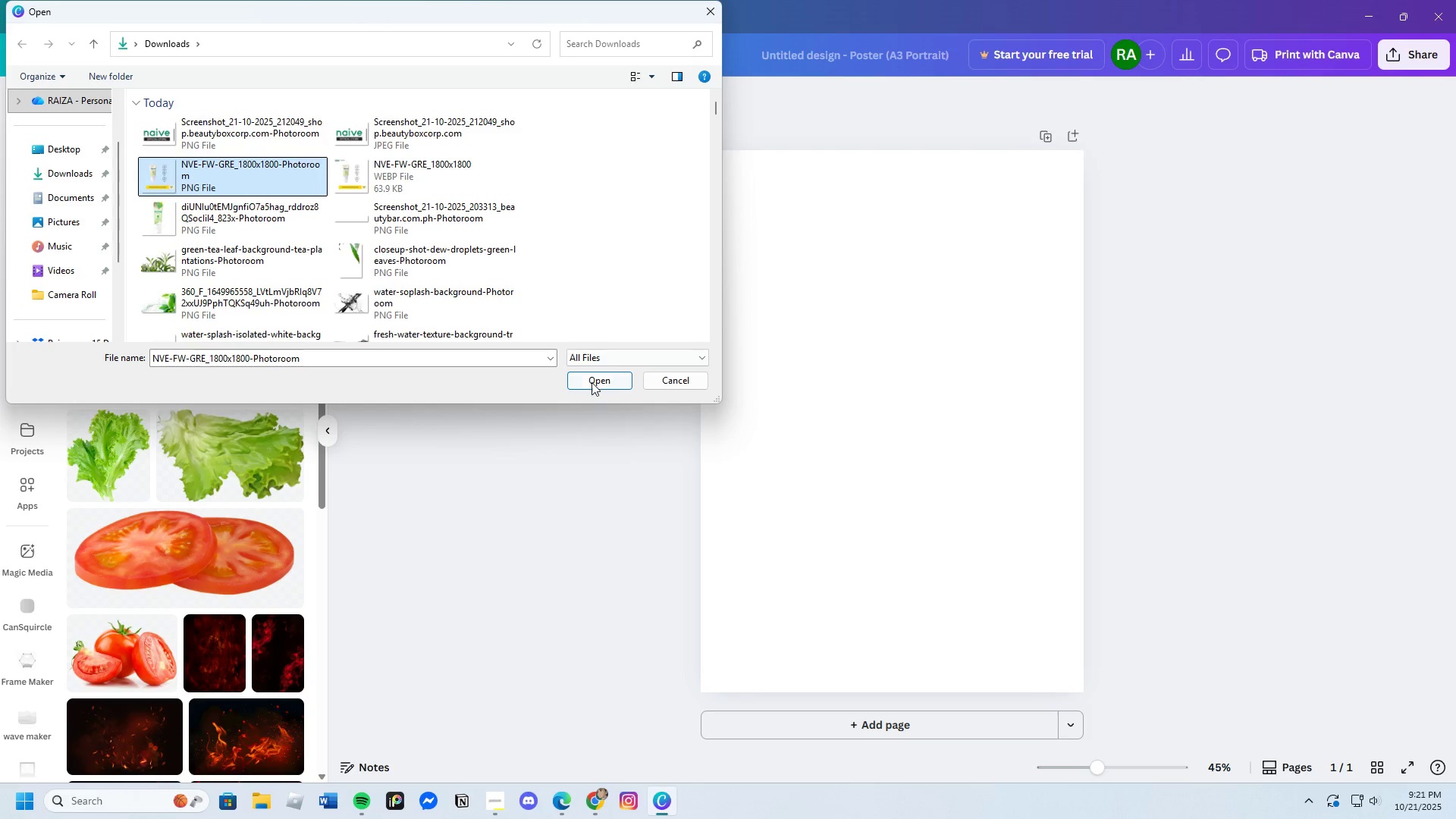 
left_click([592, 381])
 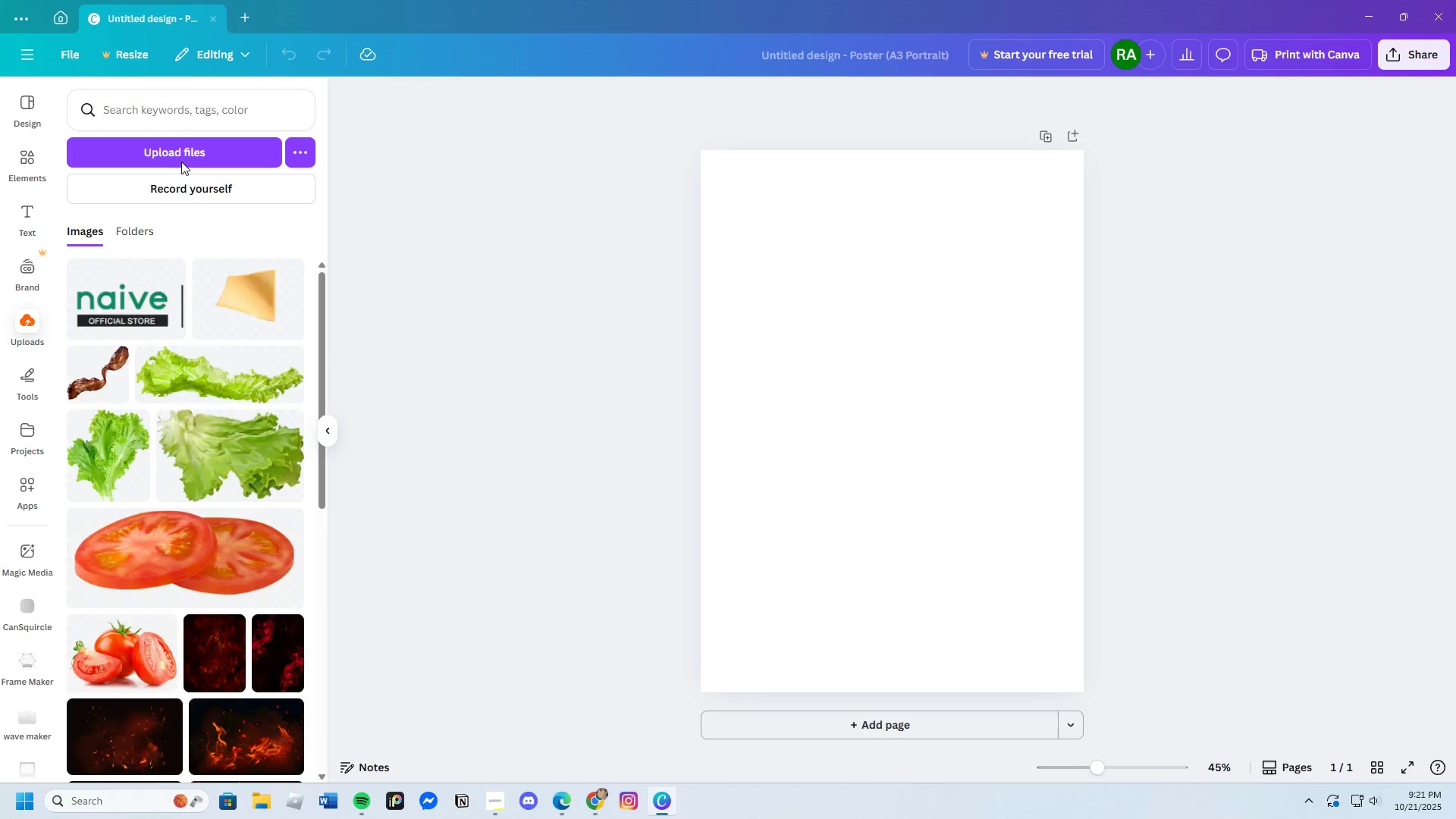 
left_click([179, 153])
 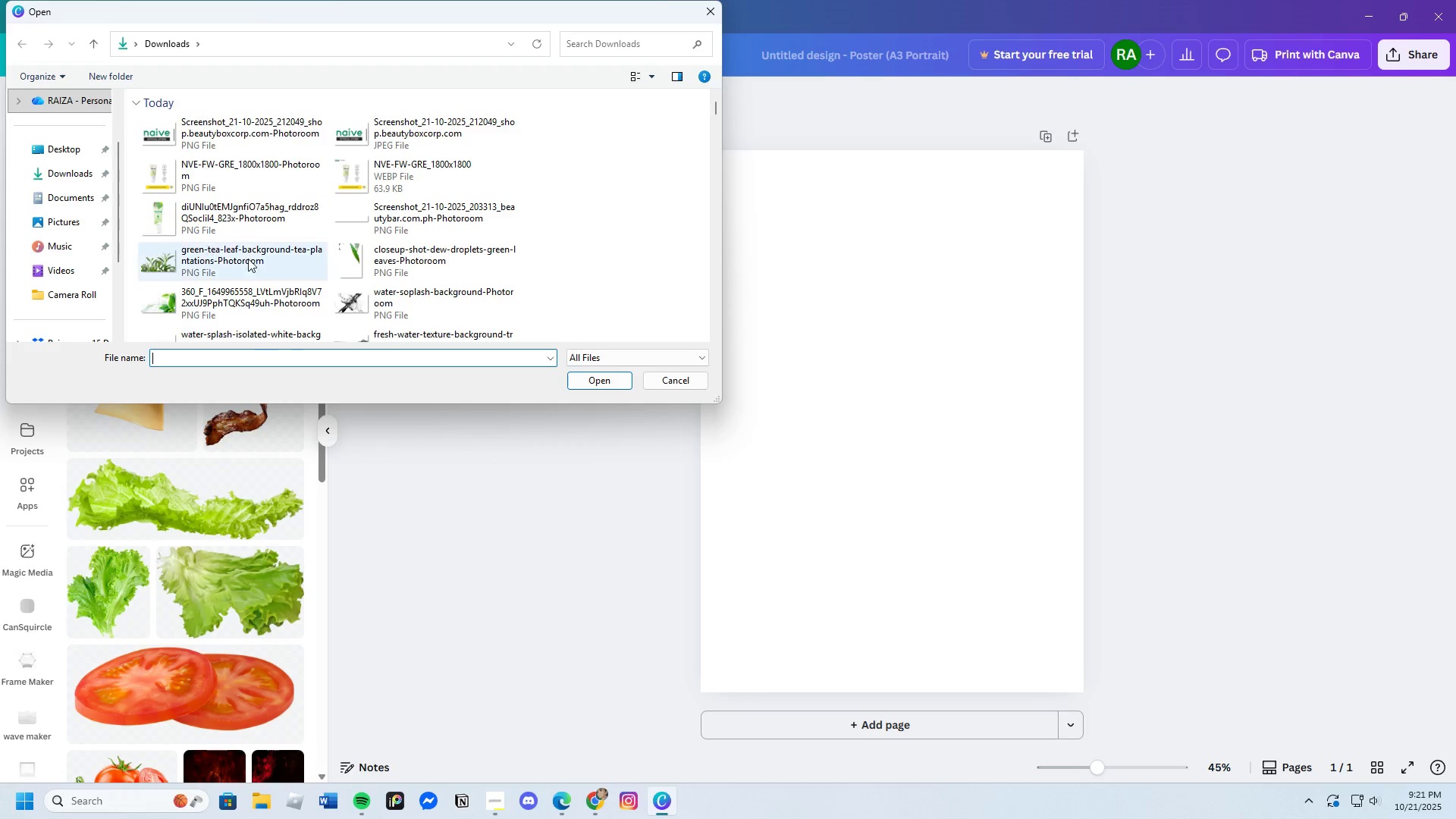 
left_click([210, 227])
 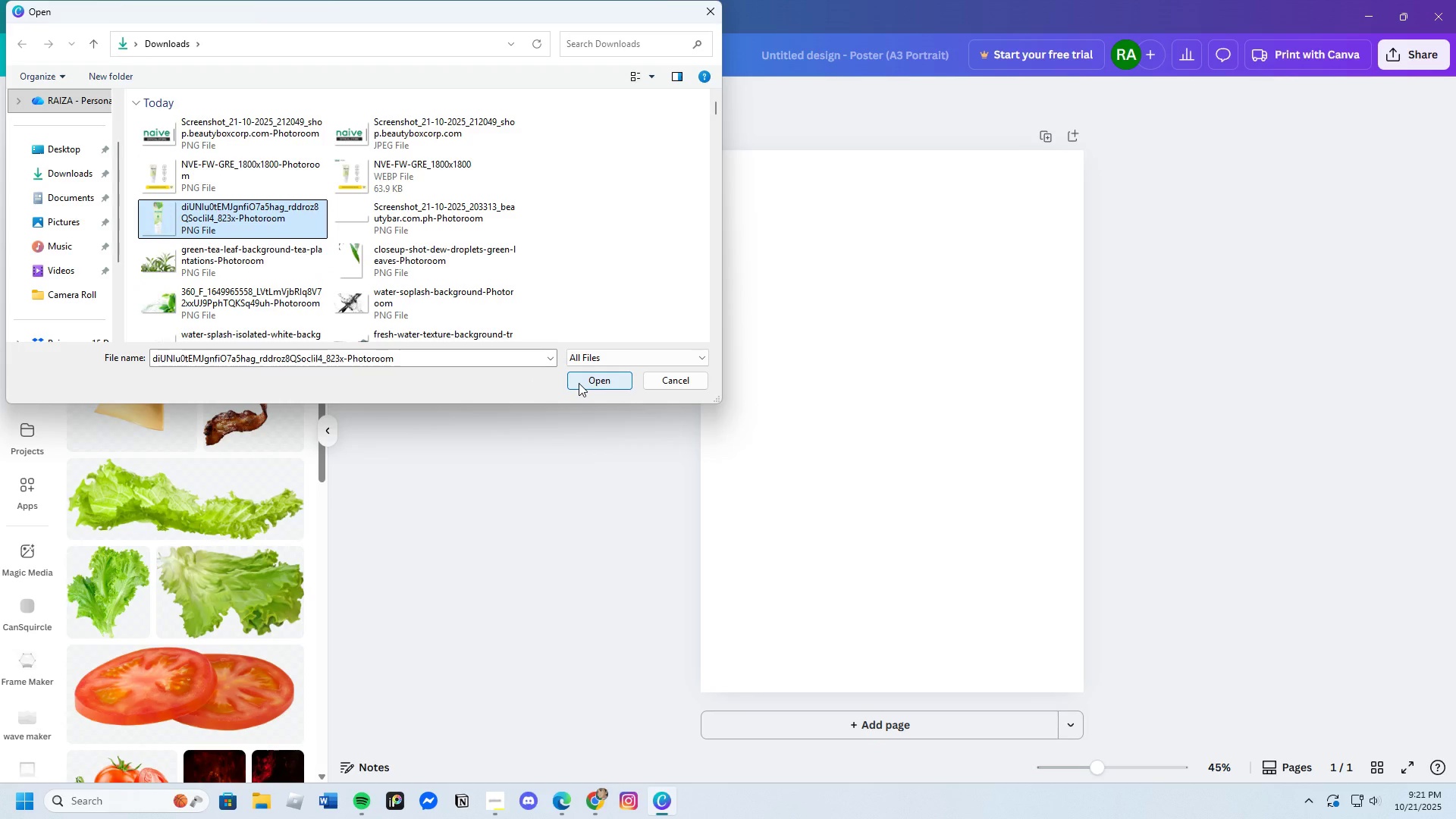 
left_click([581, 381])
 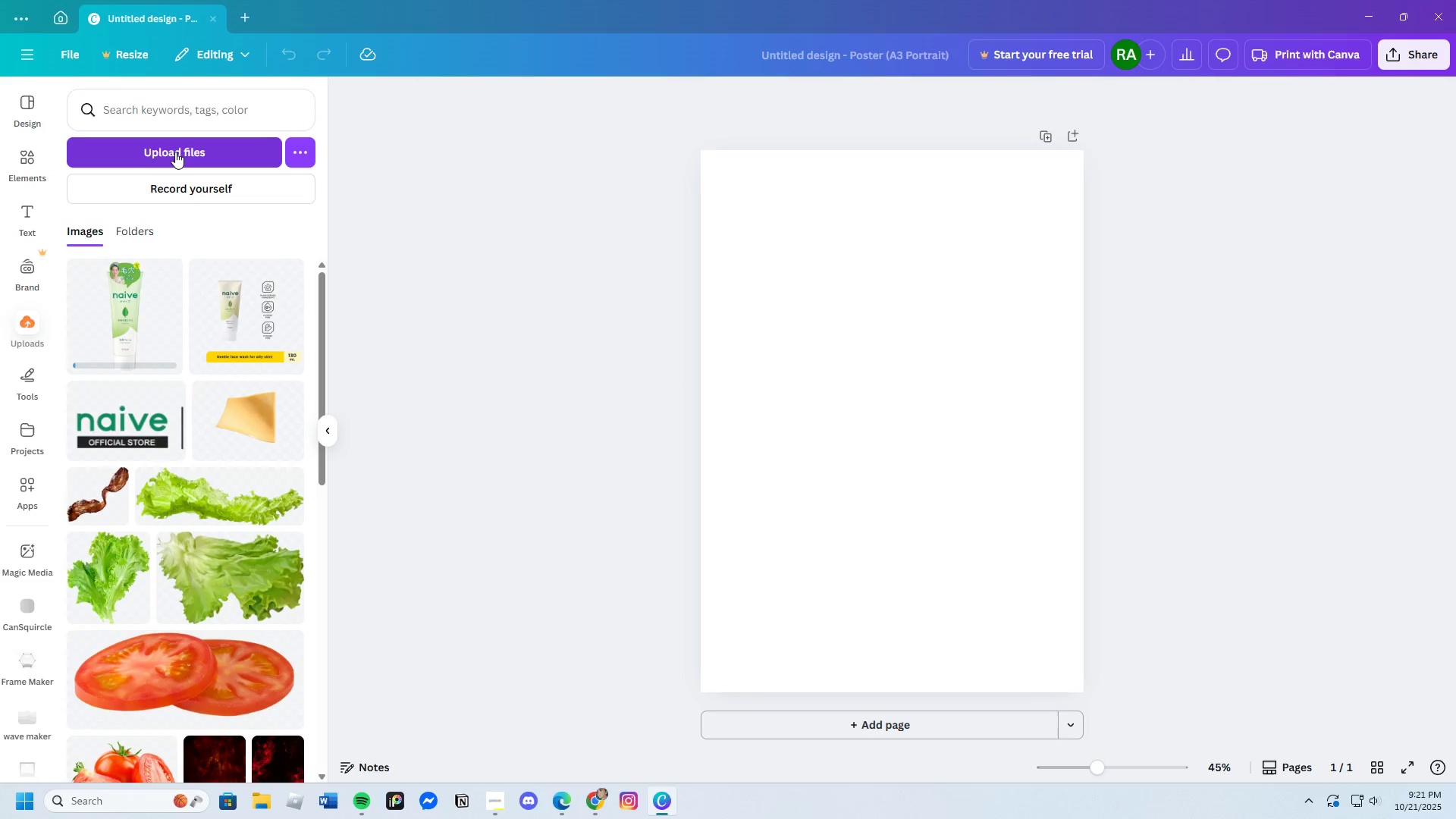 
left_click([175, 152])
 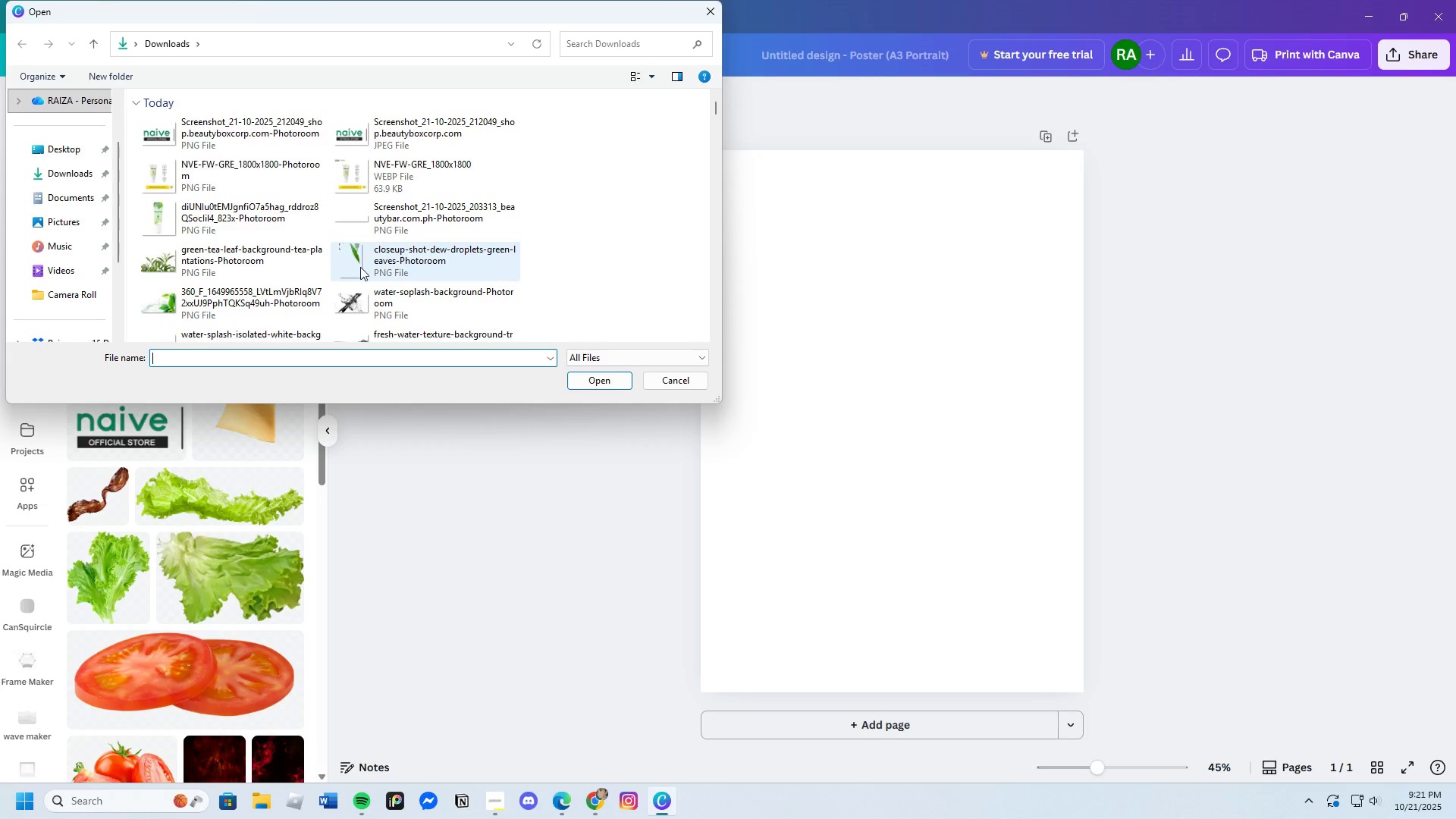 
left_click([355, 209])
 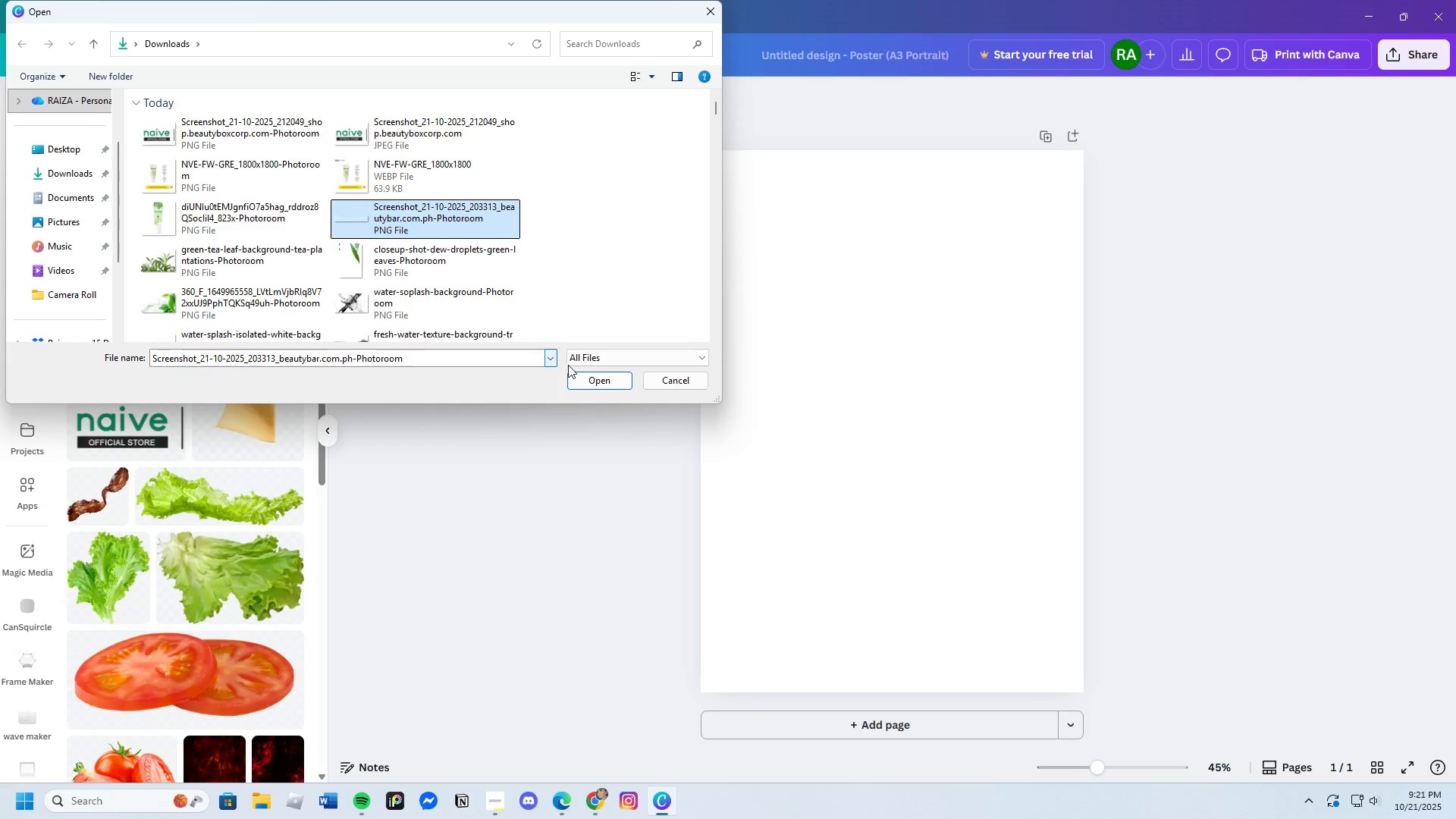 
left_click([593, 381])
 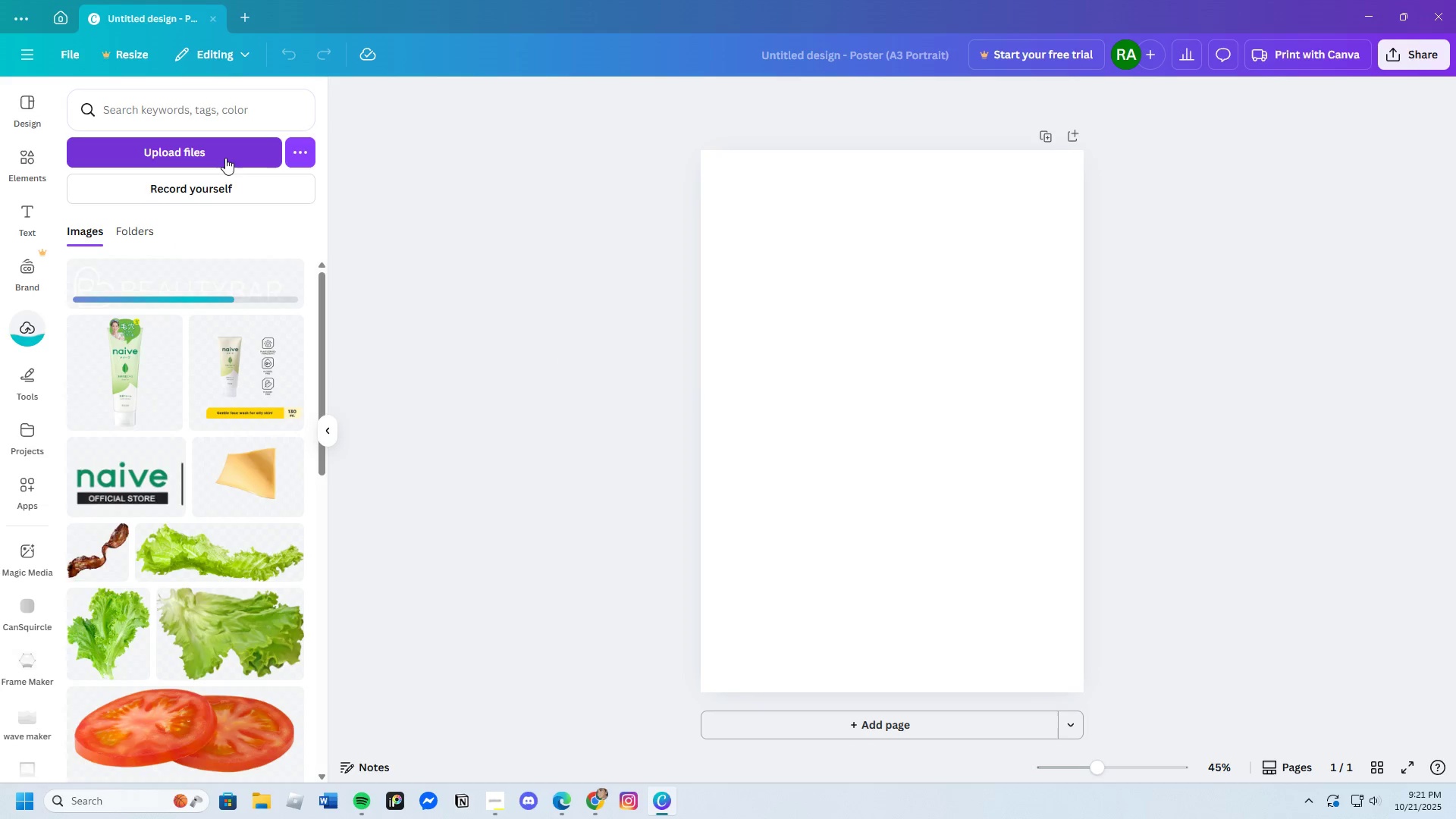 
left_click([218, 149])
 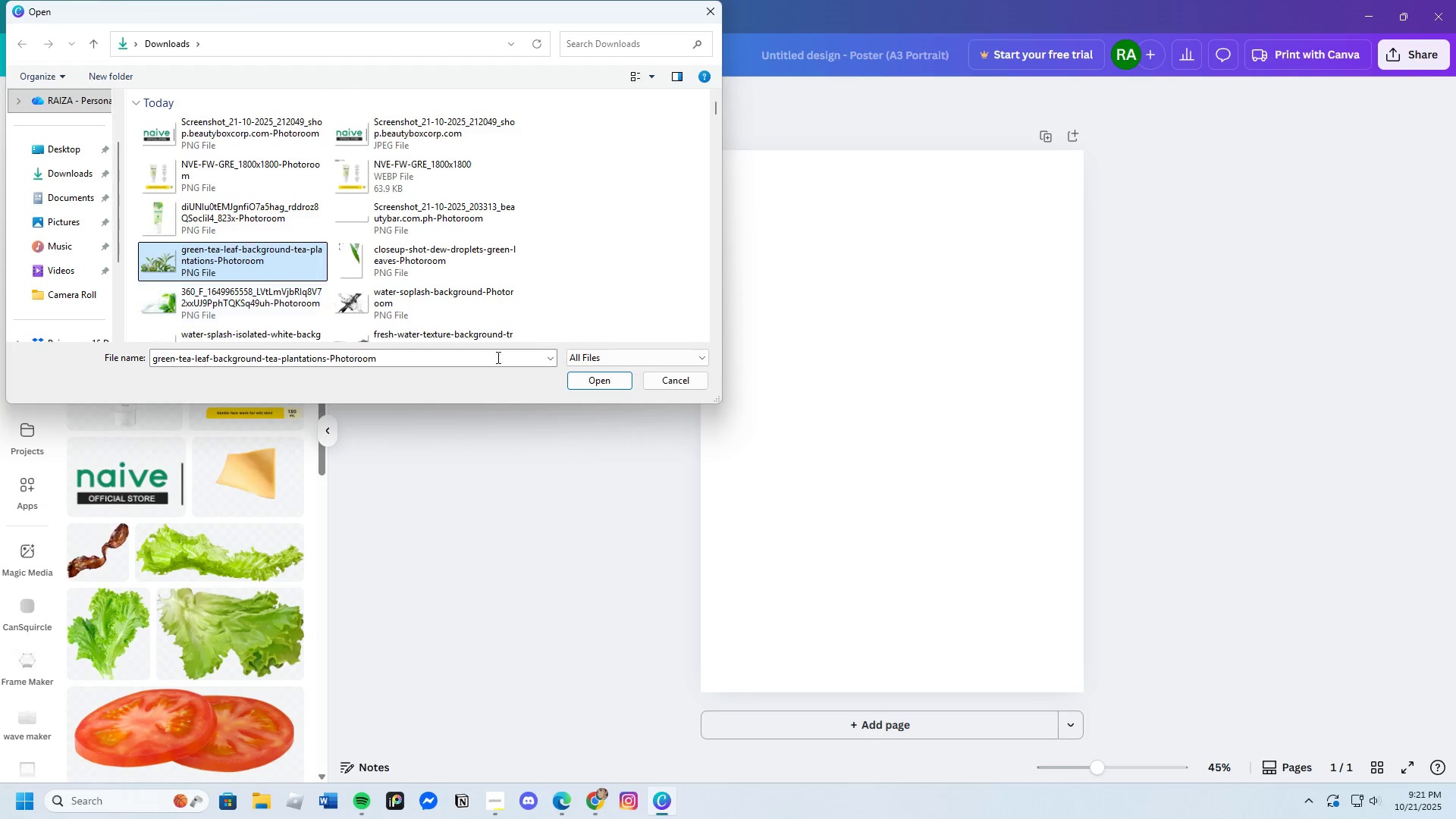 
left_click([582, 381])
 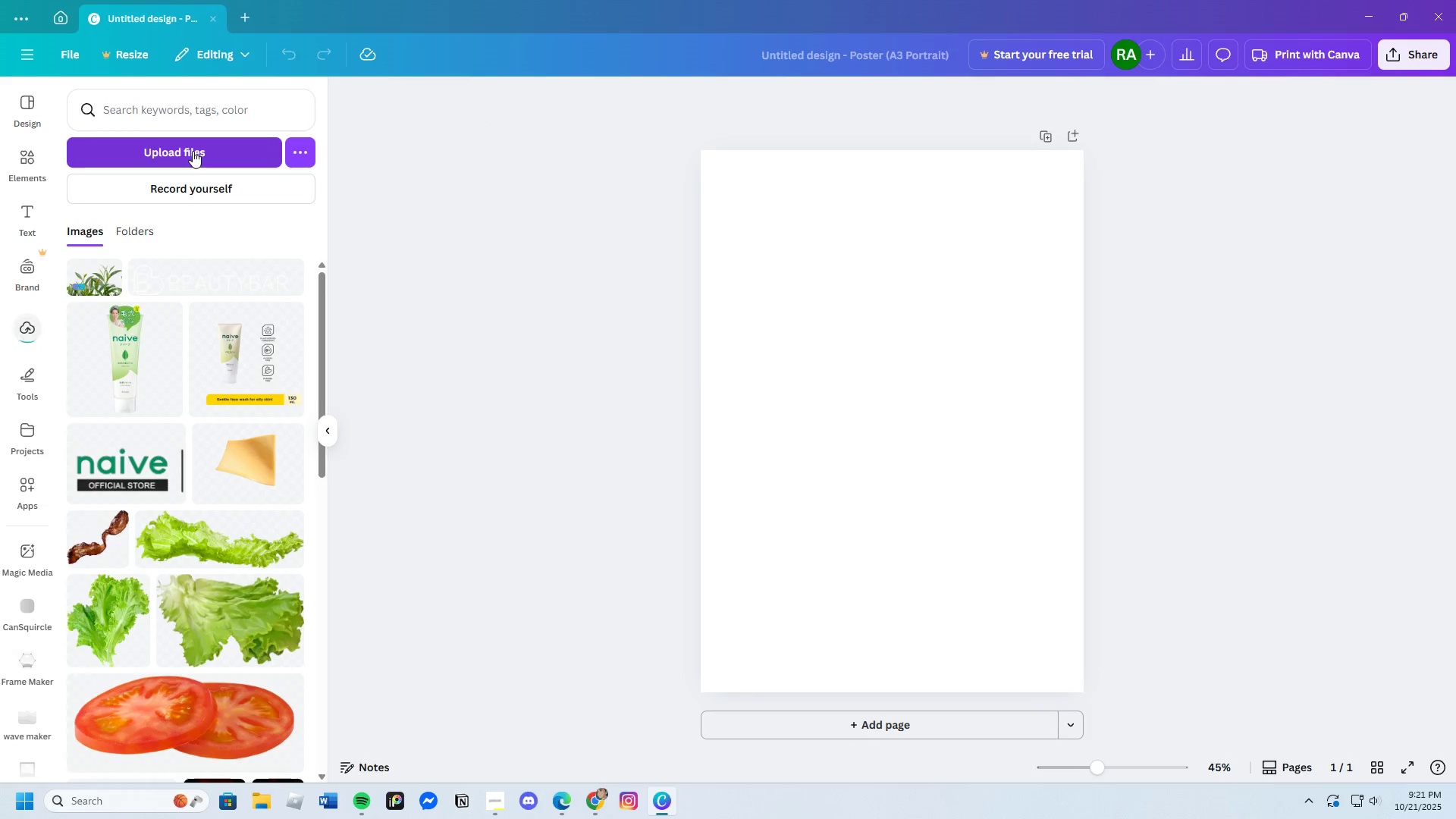 
left_click([193, 151])
 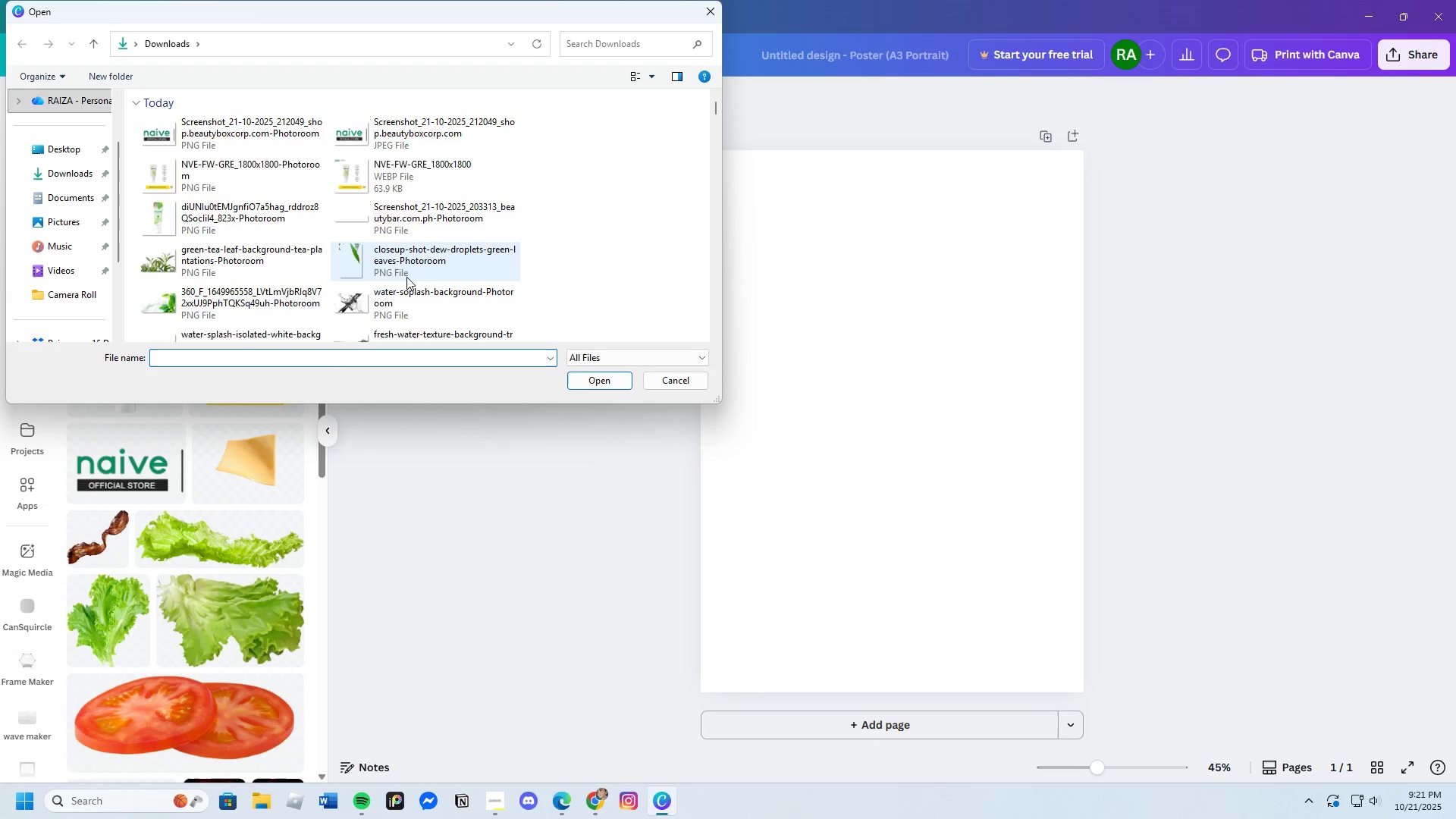 
left_click([408, 268])
 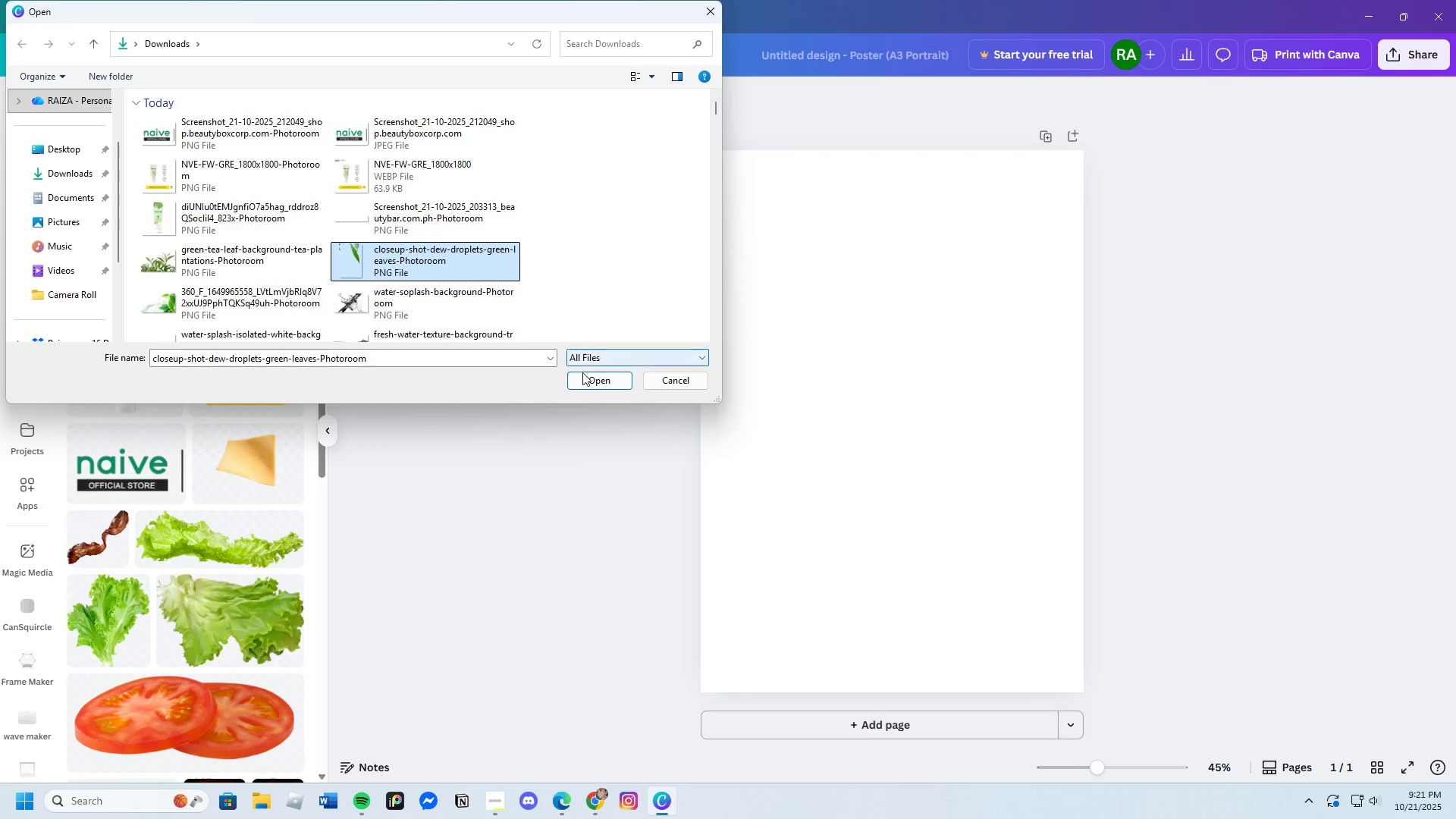 
left_click([583, 374])
 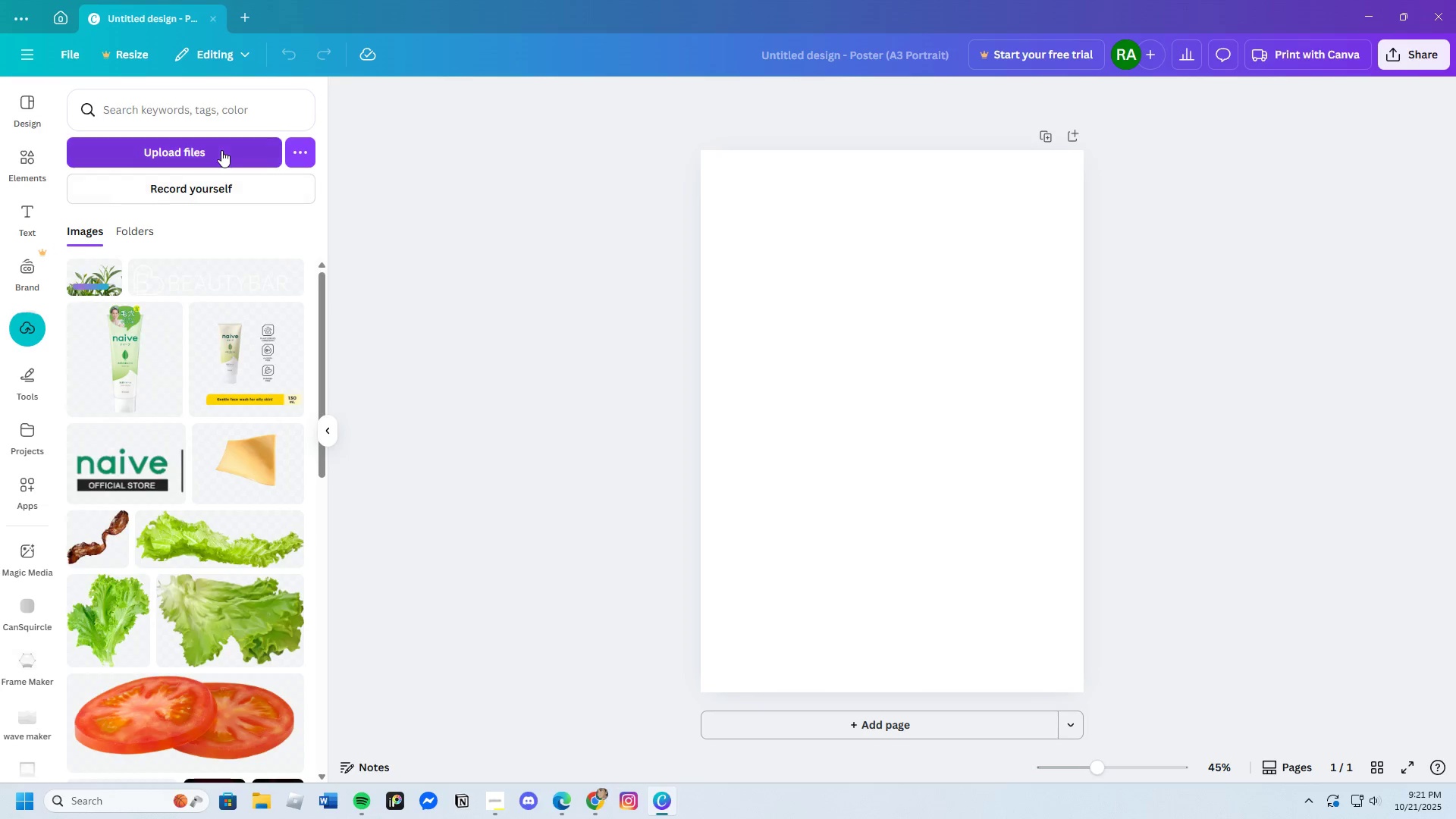 
left_click([221, 150])
 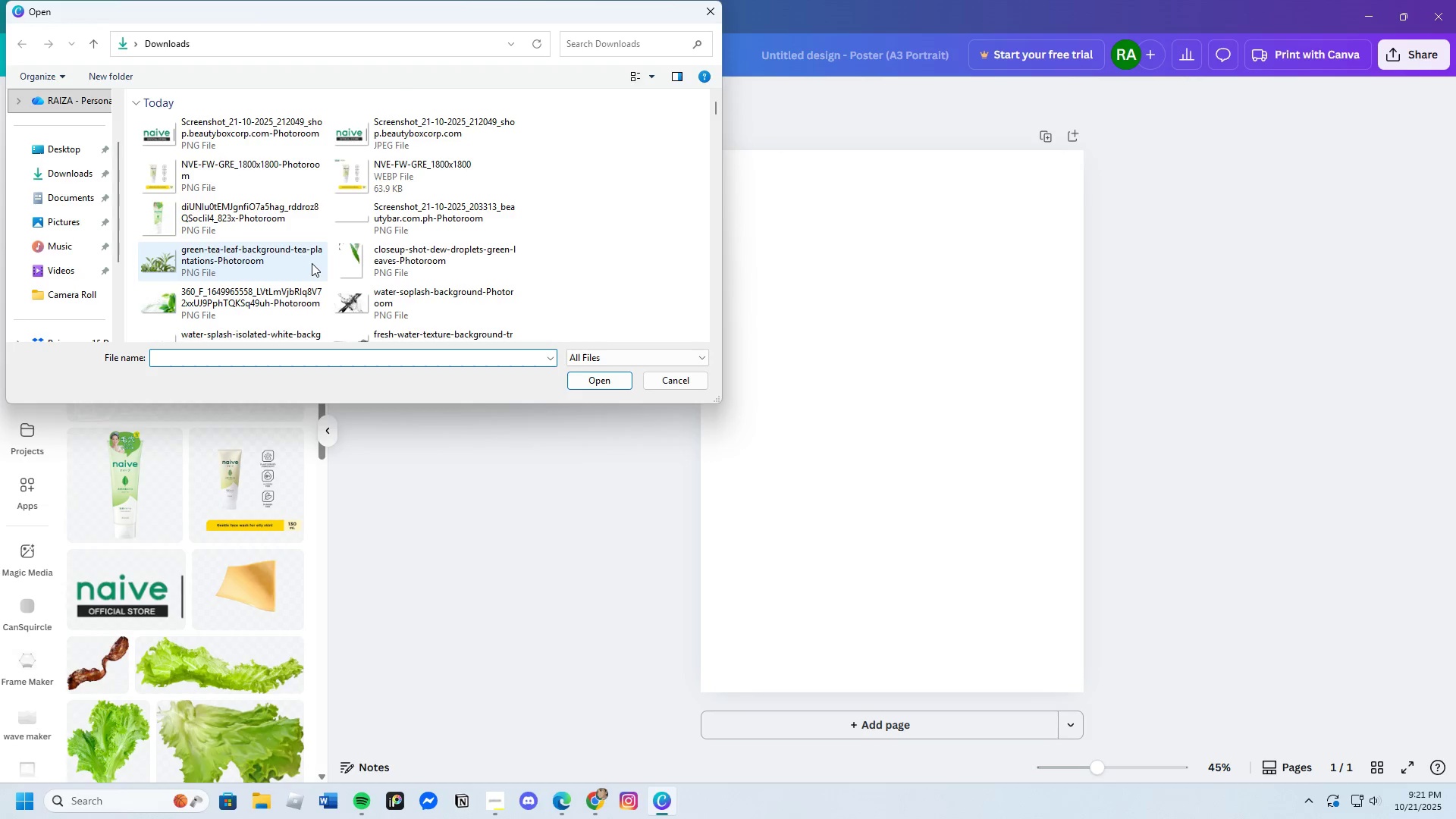 
scroll: coordinate [309, 265], scroll_direction: down, amount: 1.0
 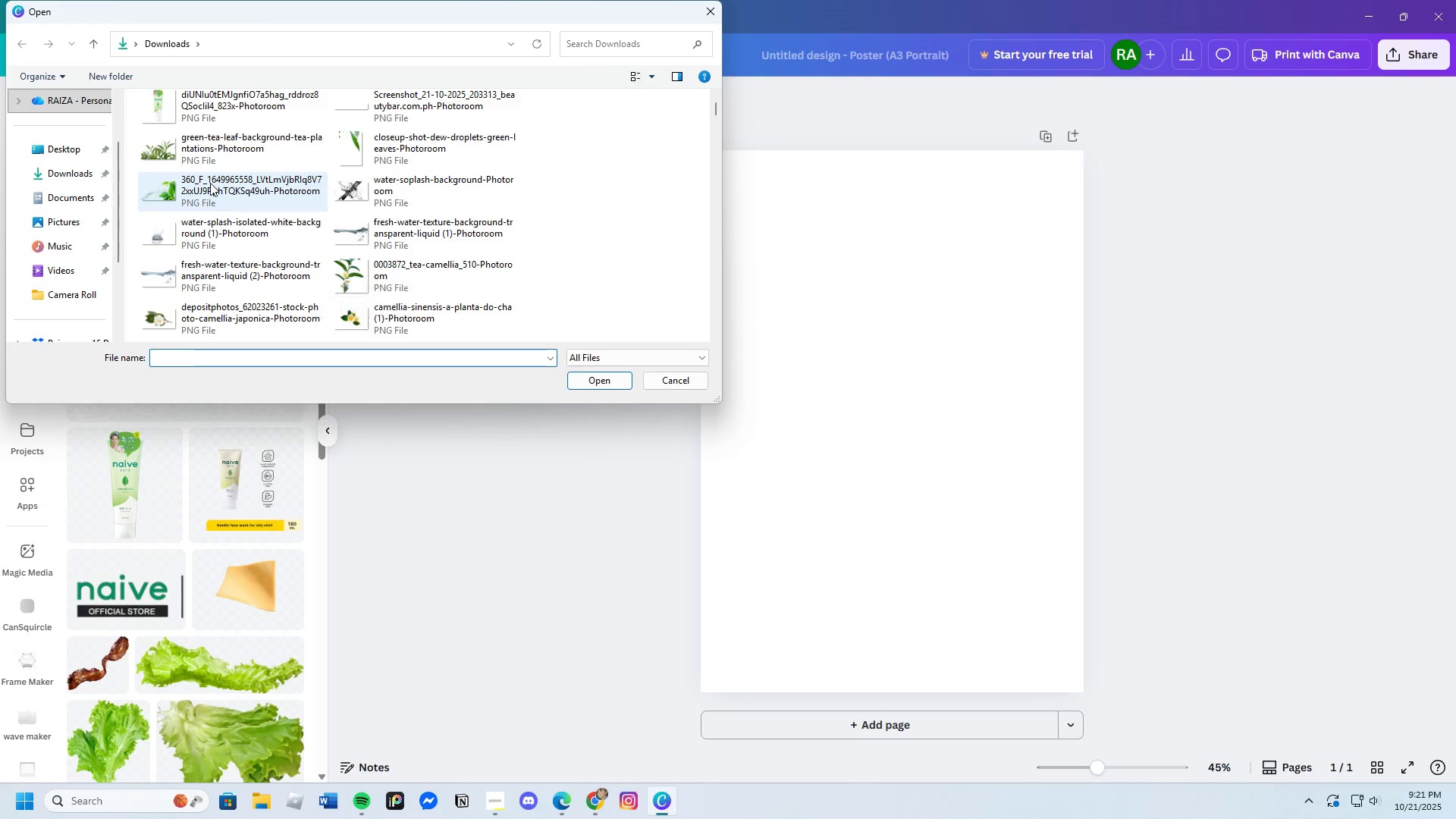 
left_click([210, 183])
 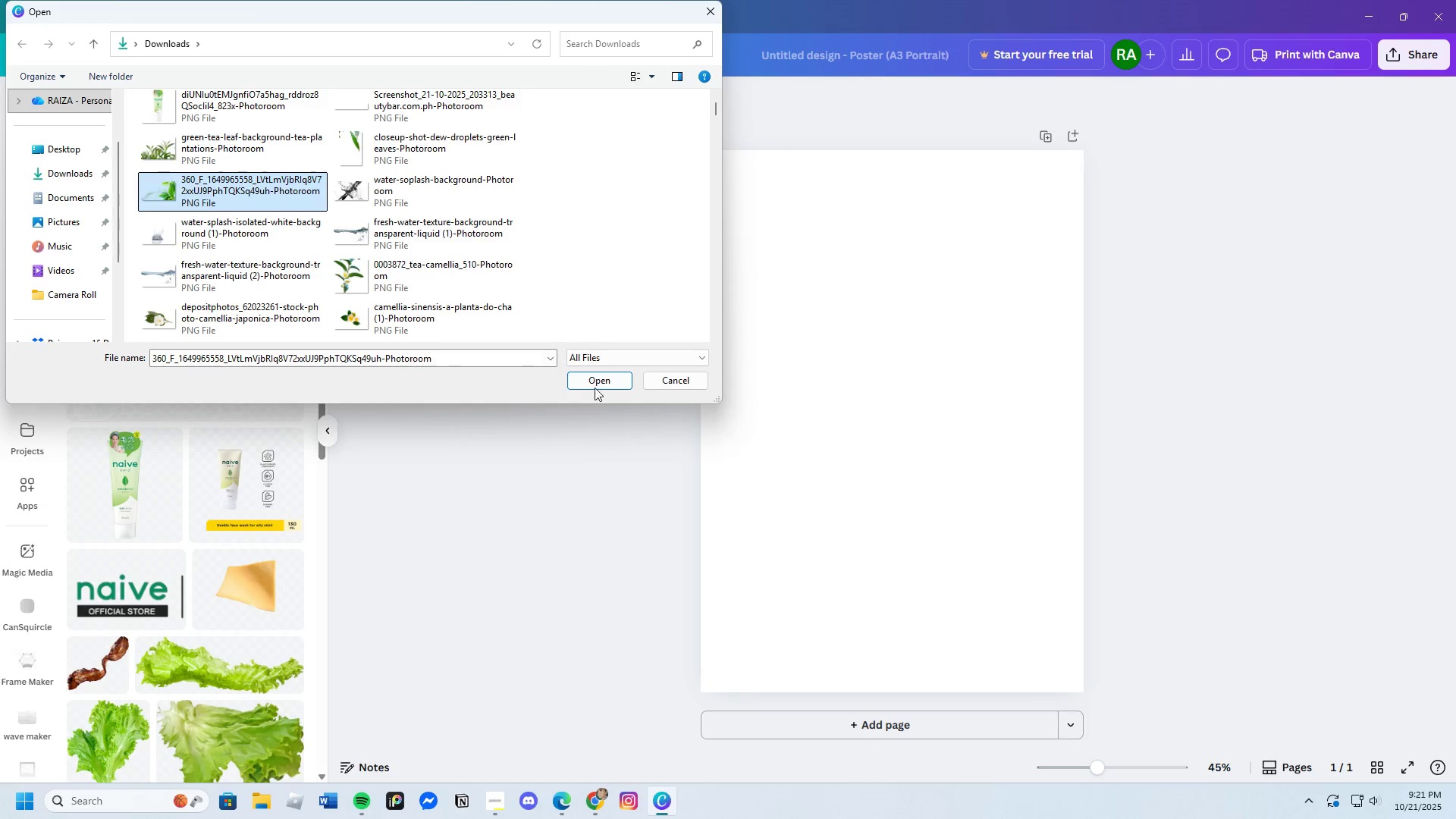 
left_click([593, 381])
 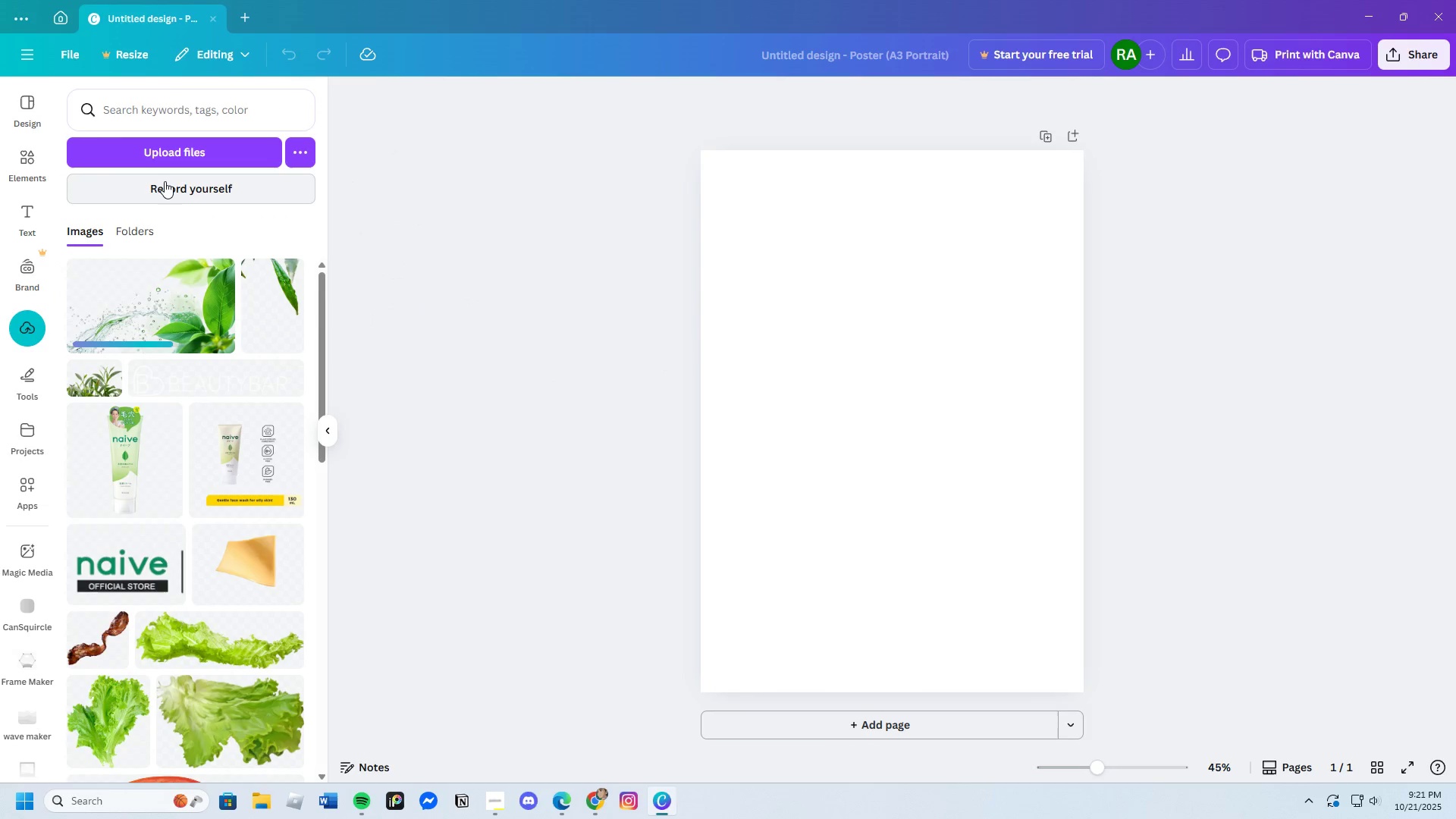 
left_click([165, 158])
 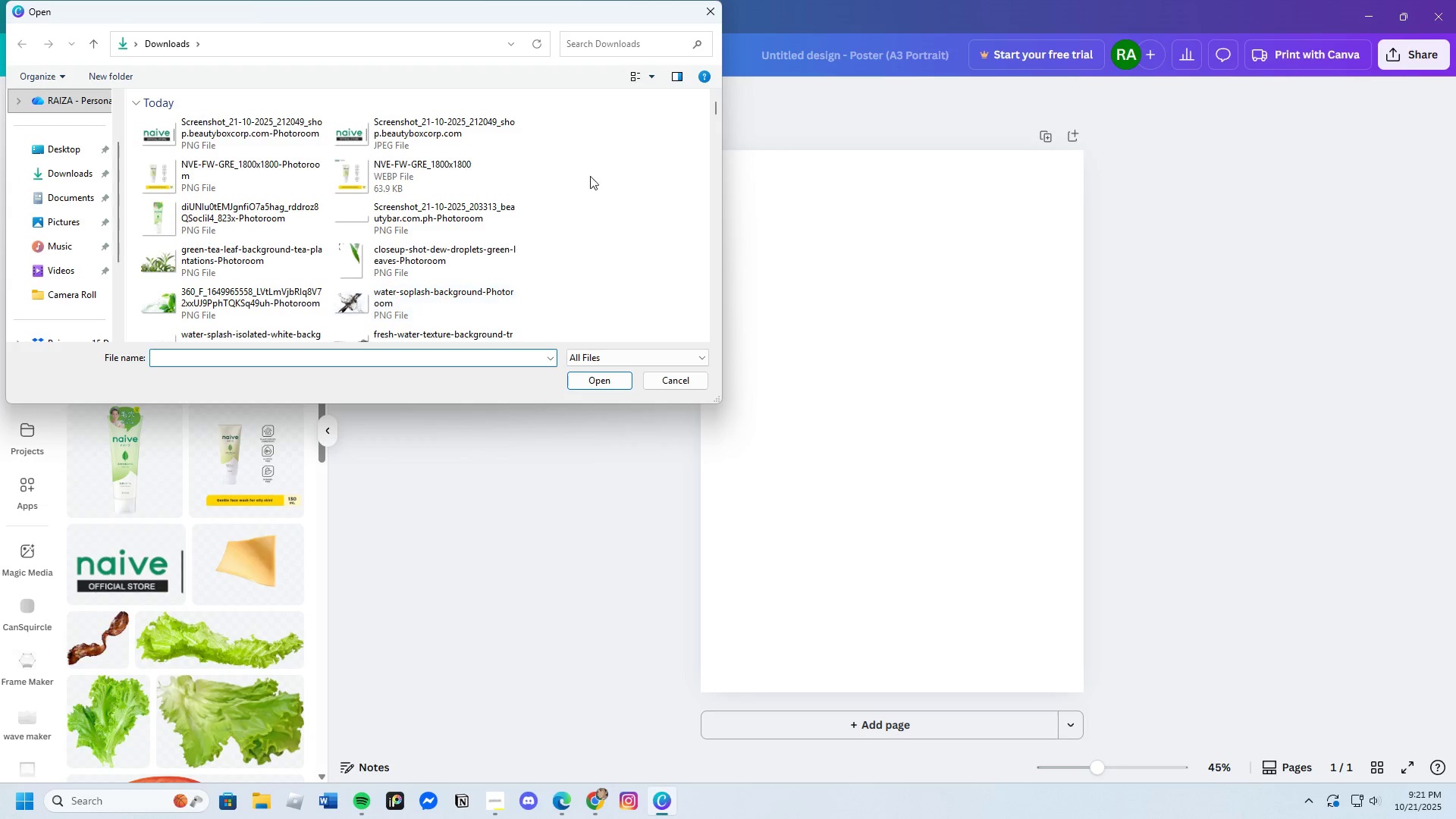 
left_click([704, 8])
 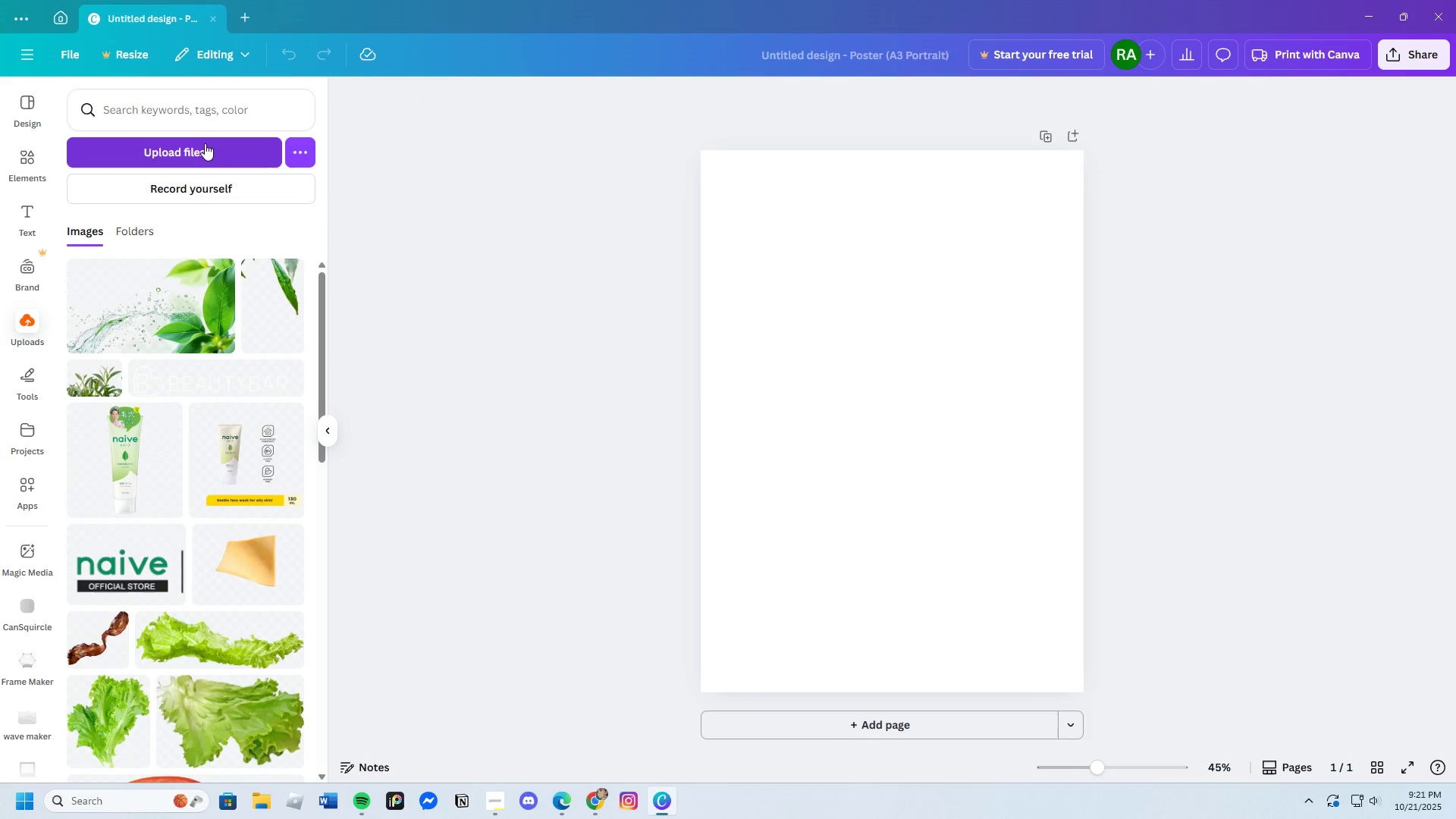 
left_click([205, 140])
 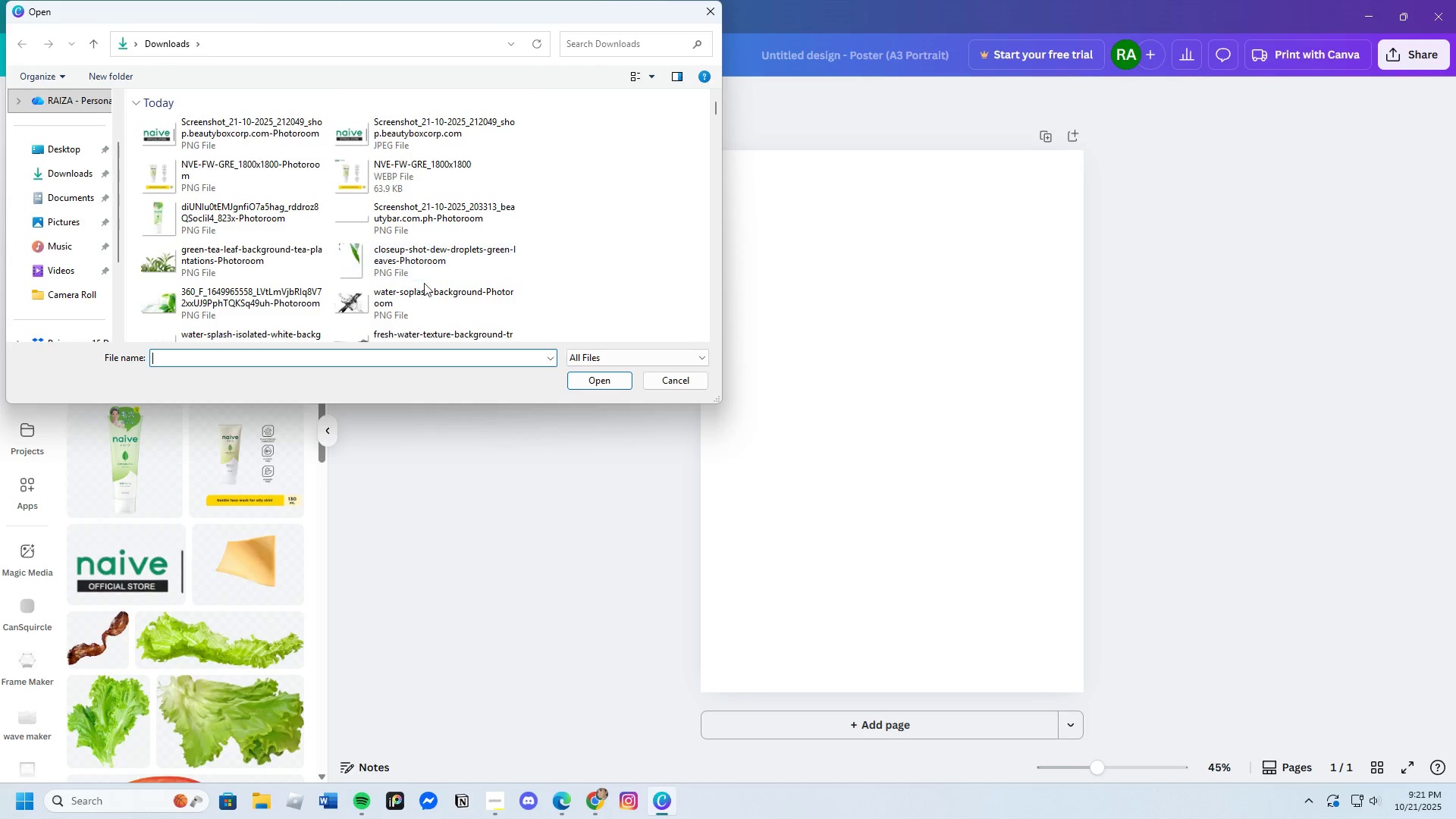 
left_click([433, 306])
 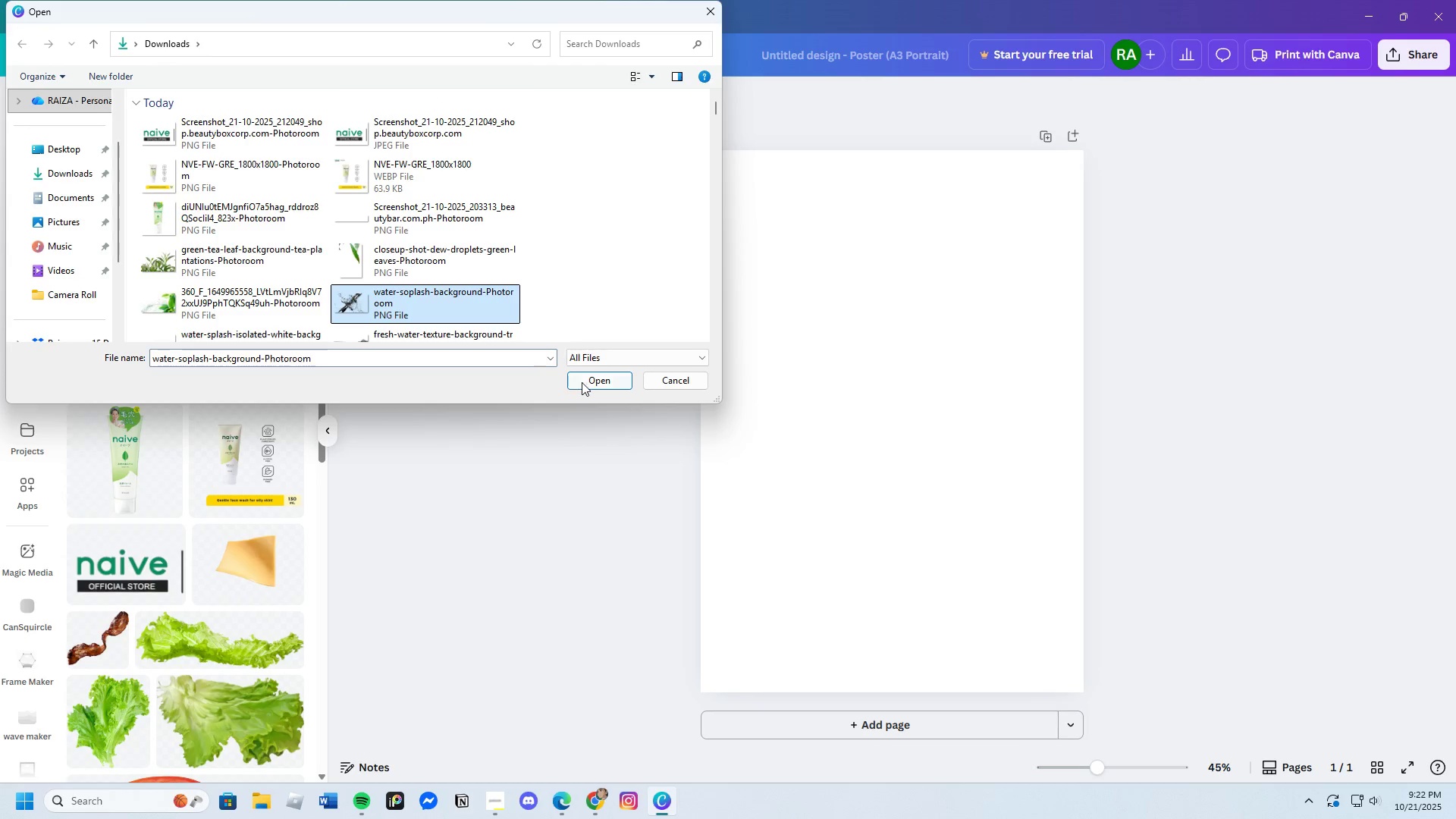 
left_click([585, 382])
 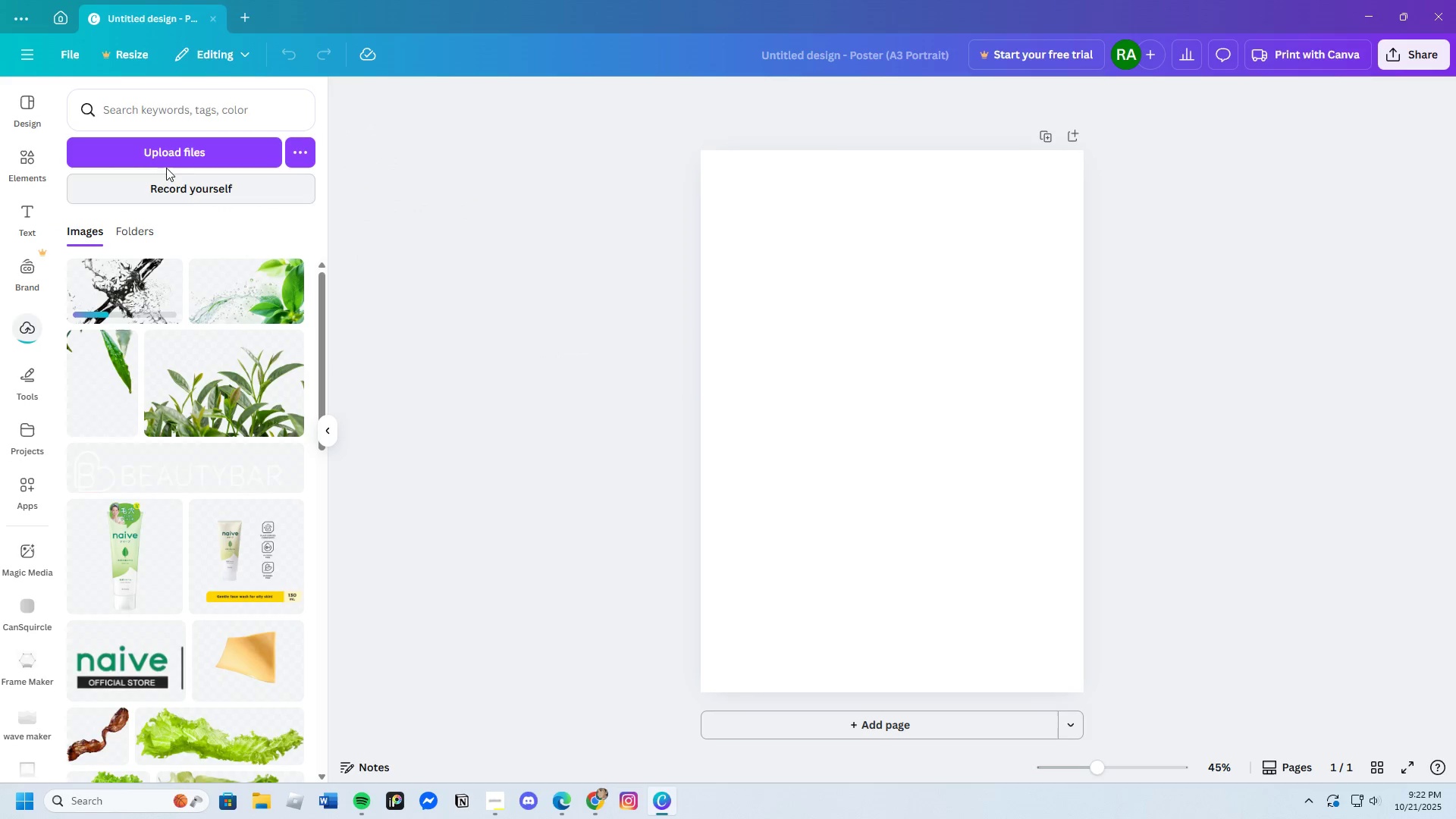 
left_click([168, 149])
 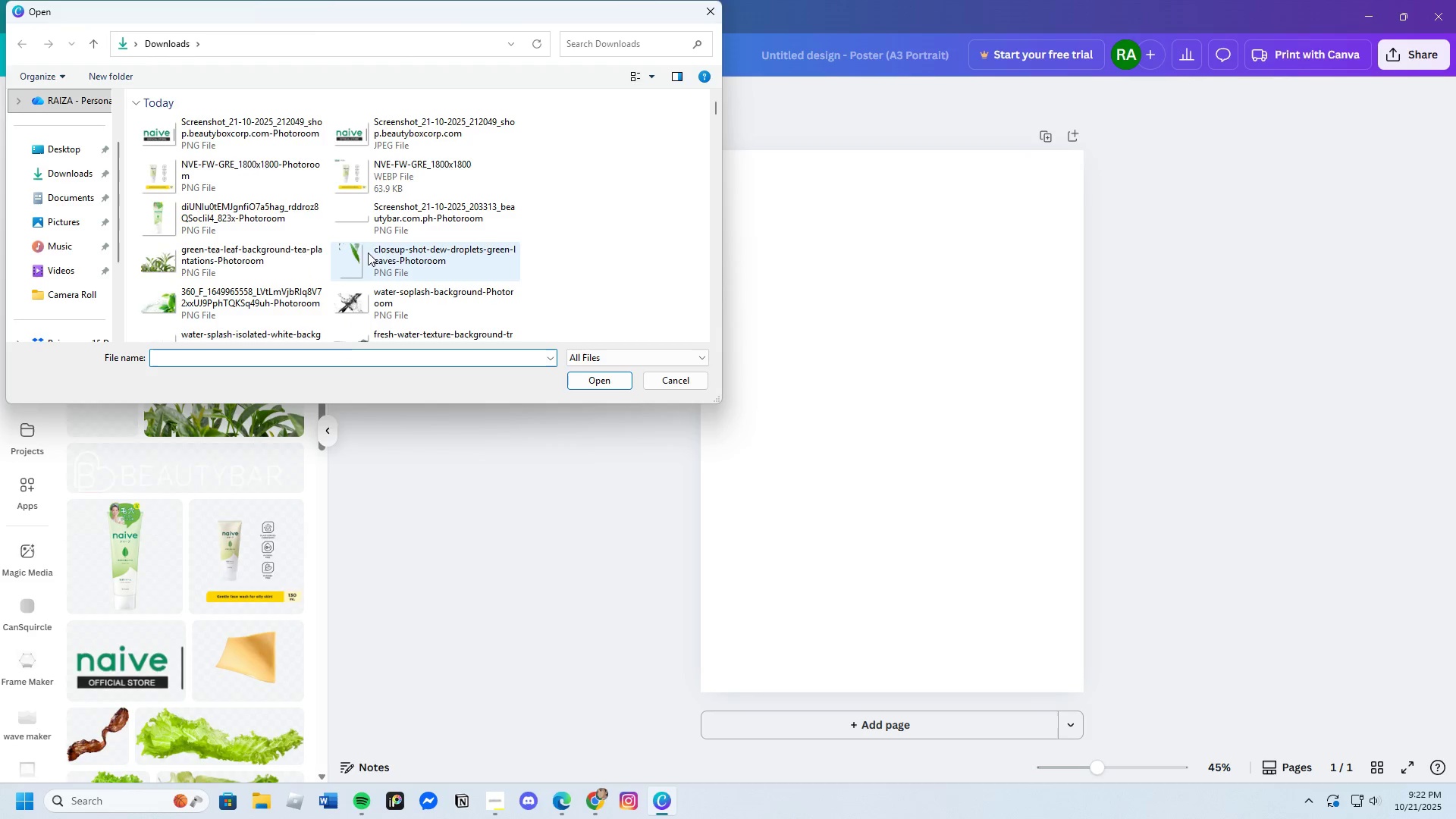 
scroll: coordinate [381, 258], scroll_direction: down, amount: 1.0
 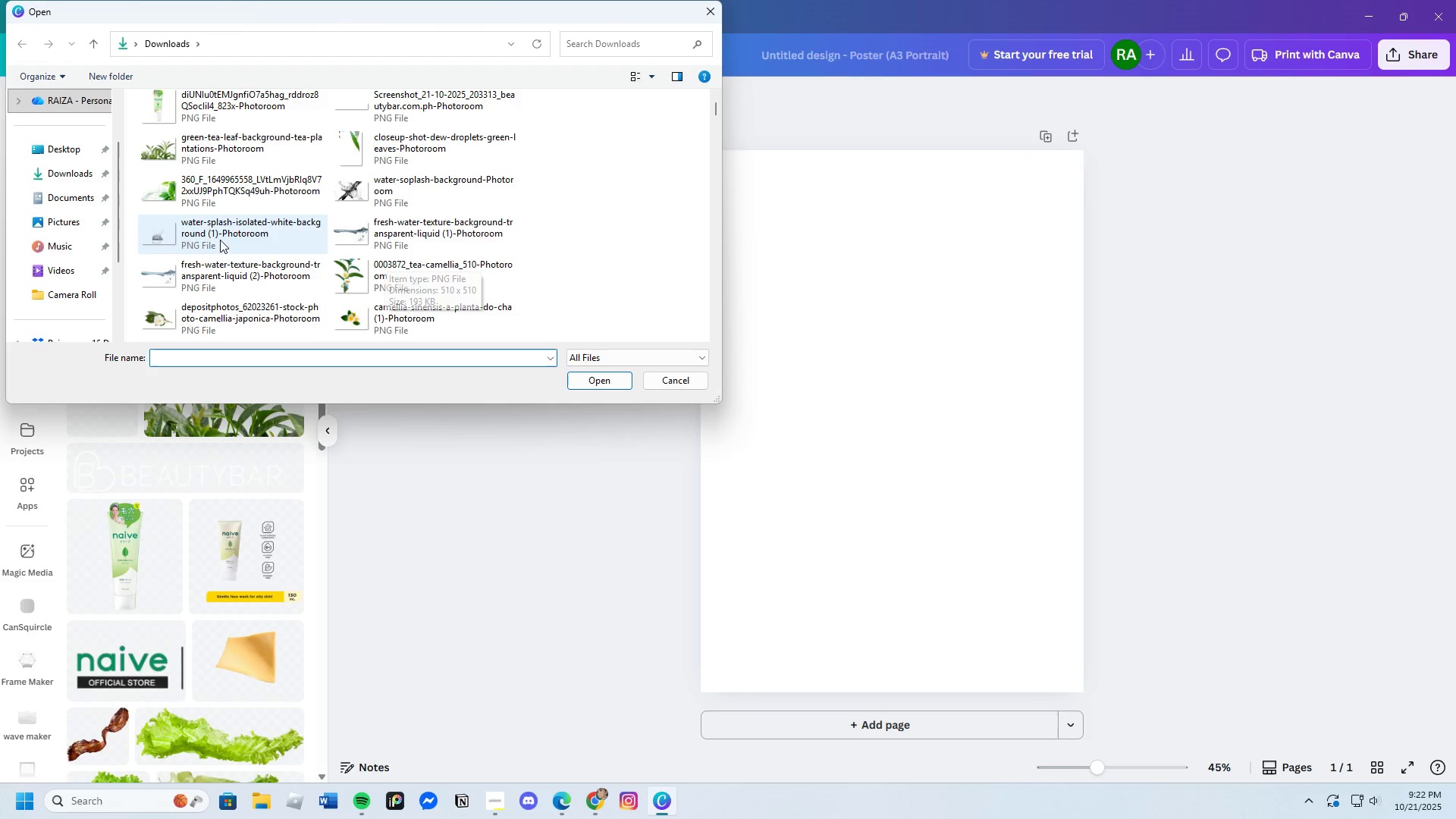 
left_click([217, 240])
 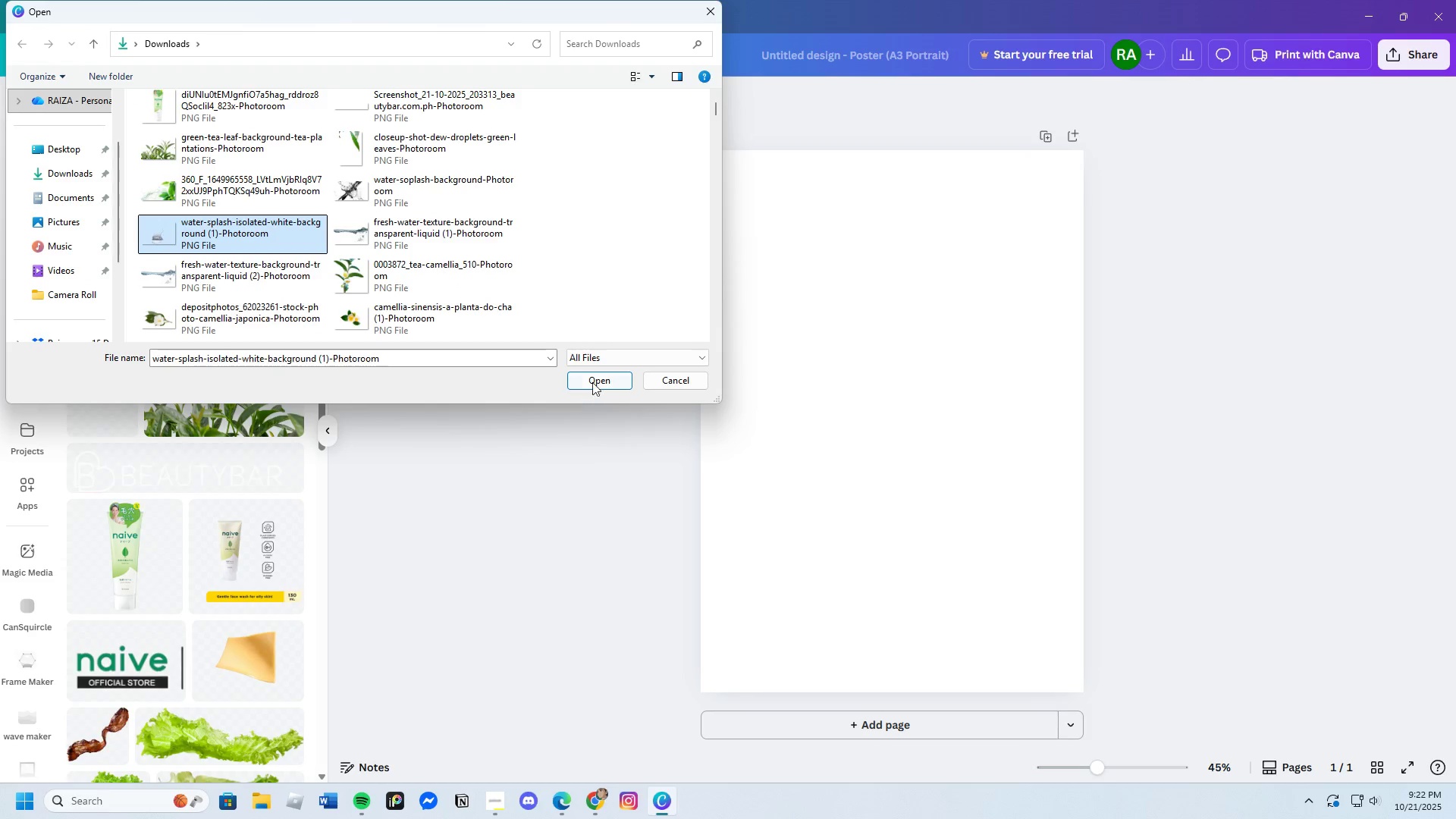 
left_click([592, 378])
 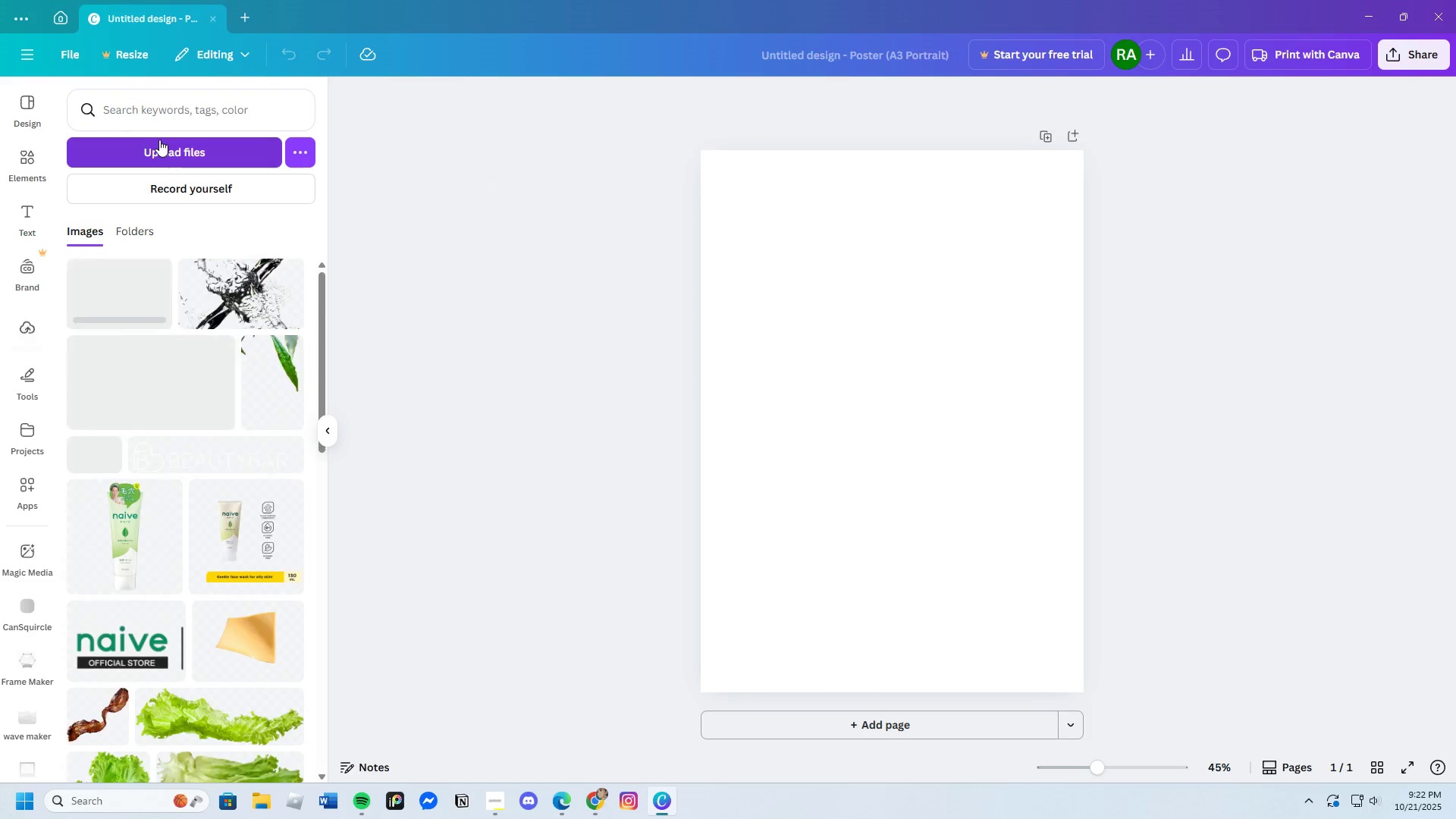 
left_click([163, 144])
 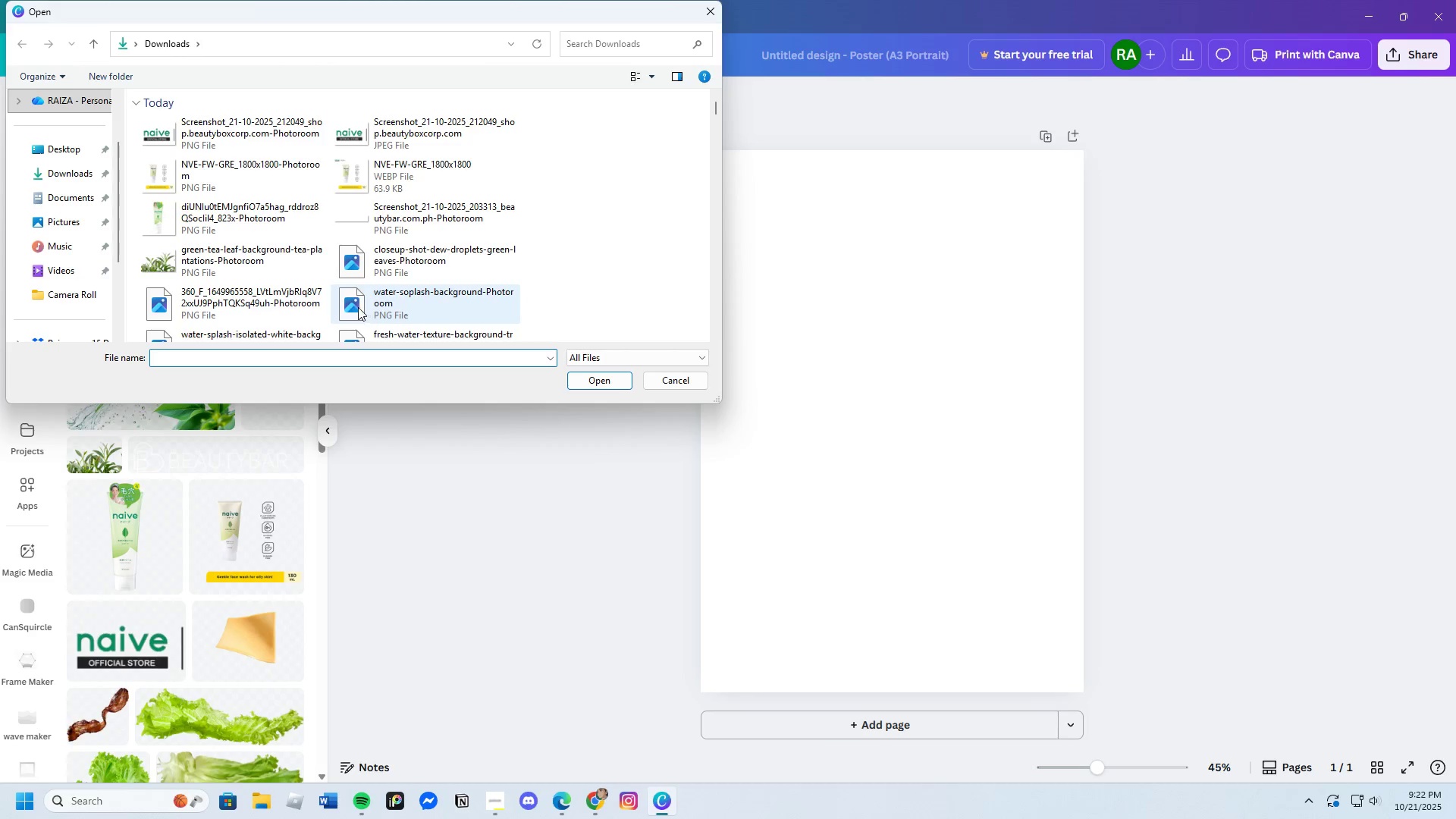 
scroll: coordinate [356, 306], scroll_direction: down, amount: 1.0
 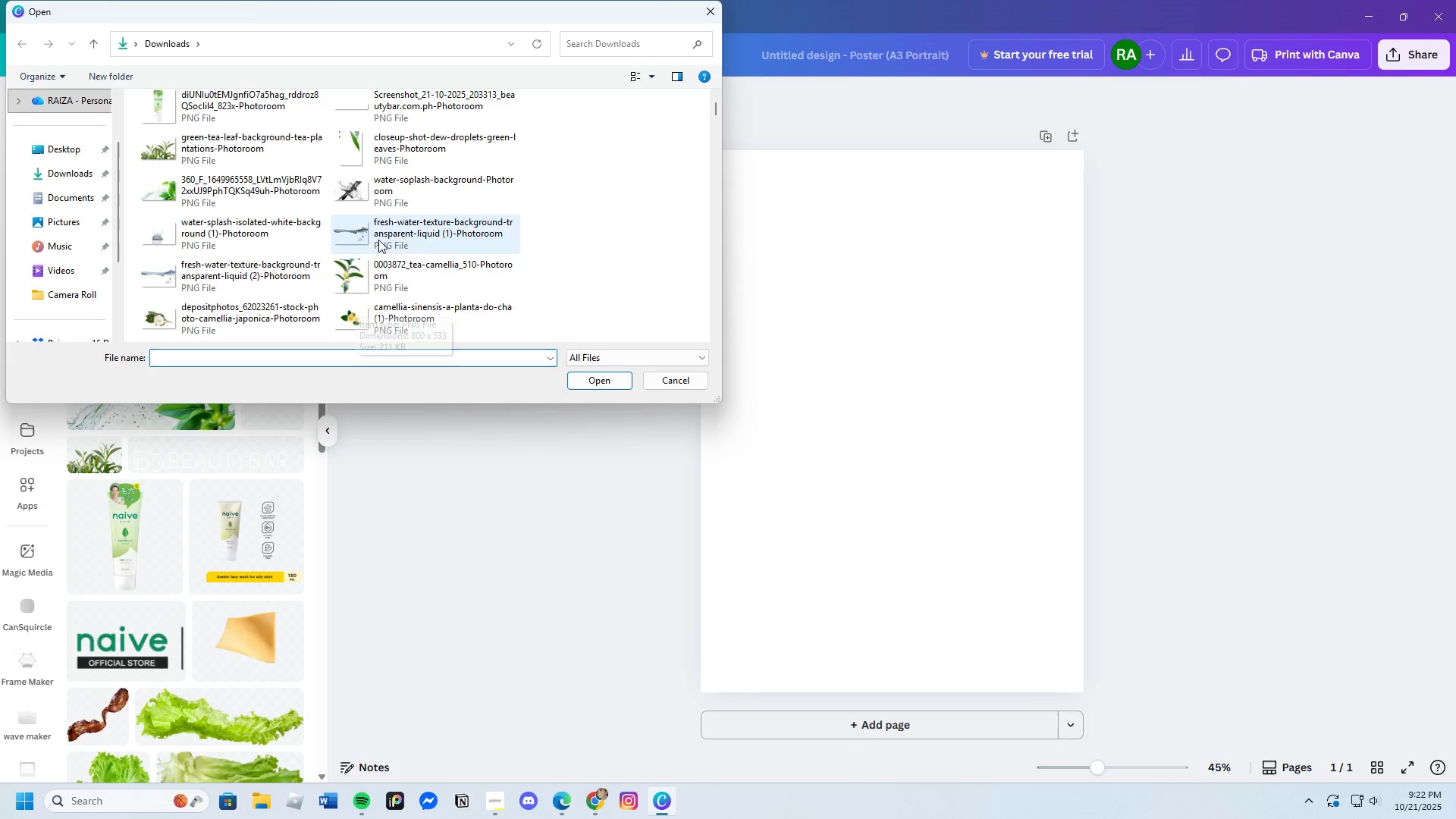 
left_click([372, 223])
 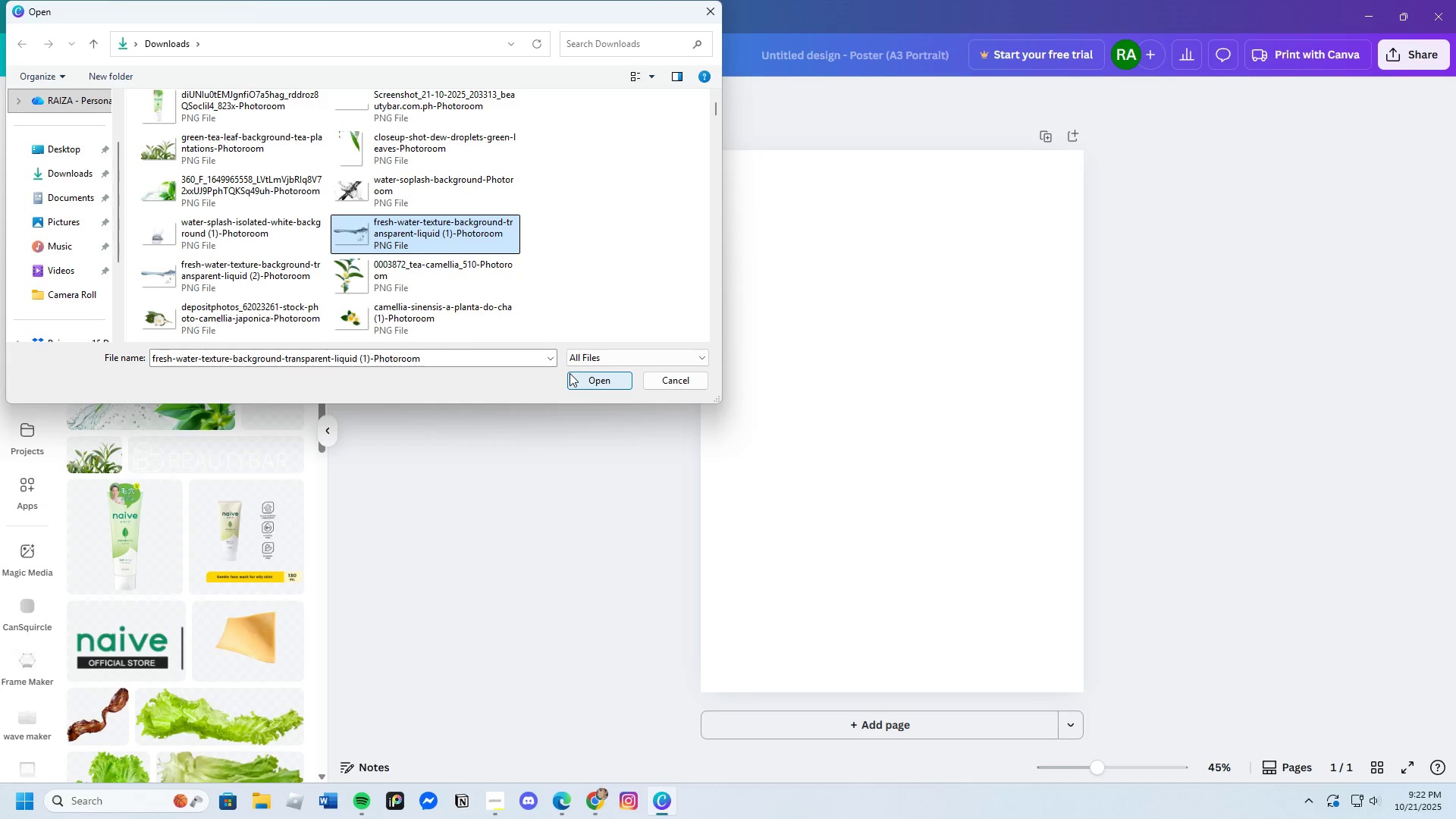 
left_click([570, 373])
 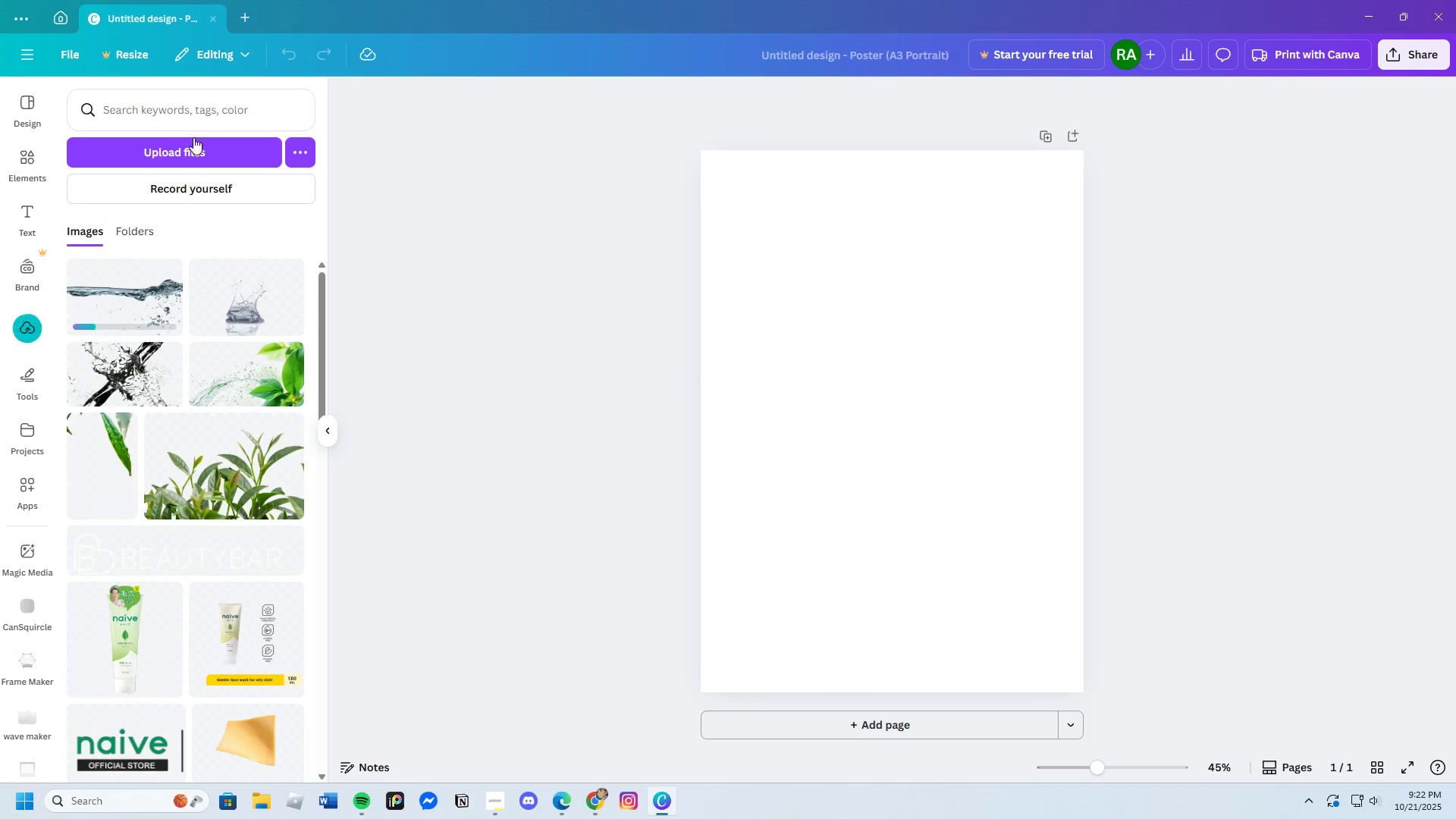 
left_click([195, 142])
 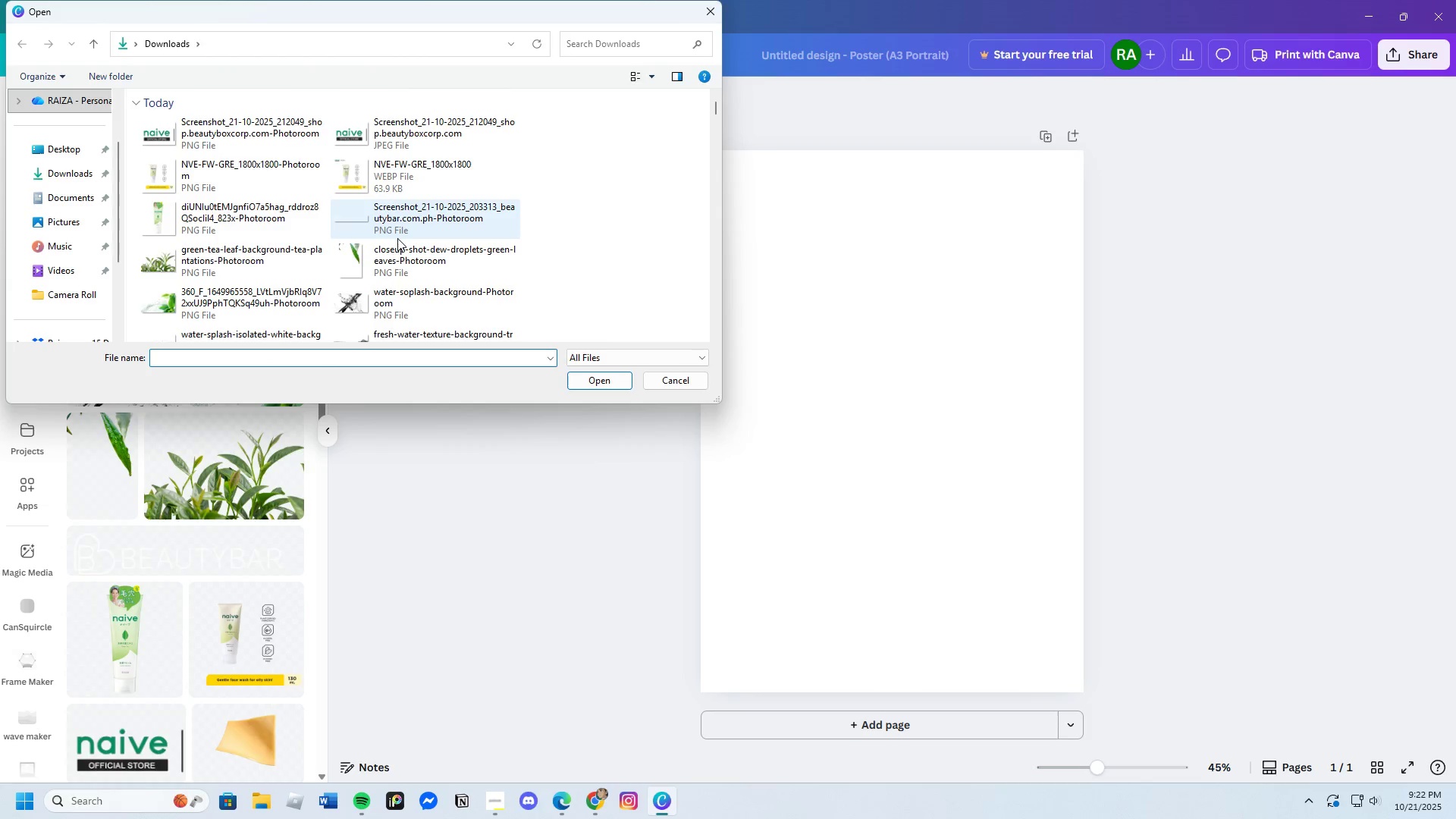 
scroll: coordinate [438, 278], scroll_direction: down, amount: 2.0
 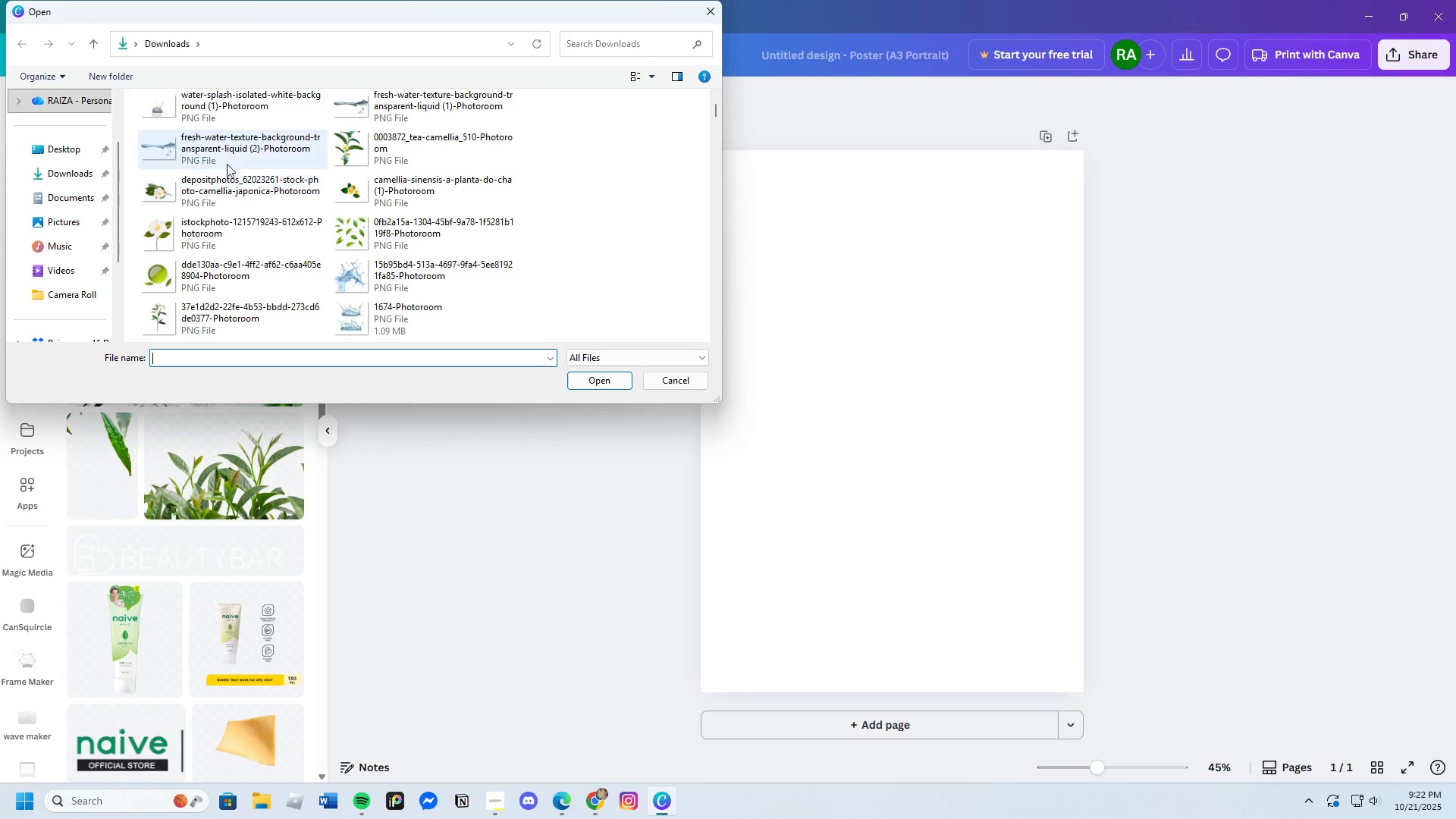 
left_click([207, 136])
 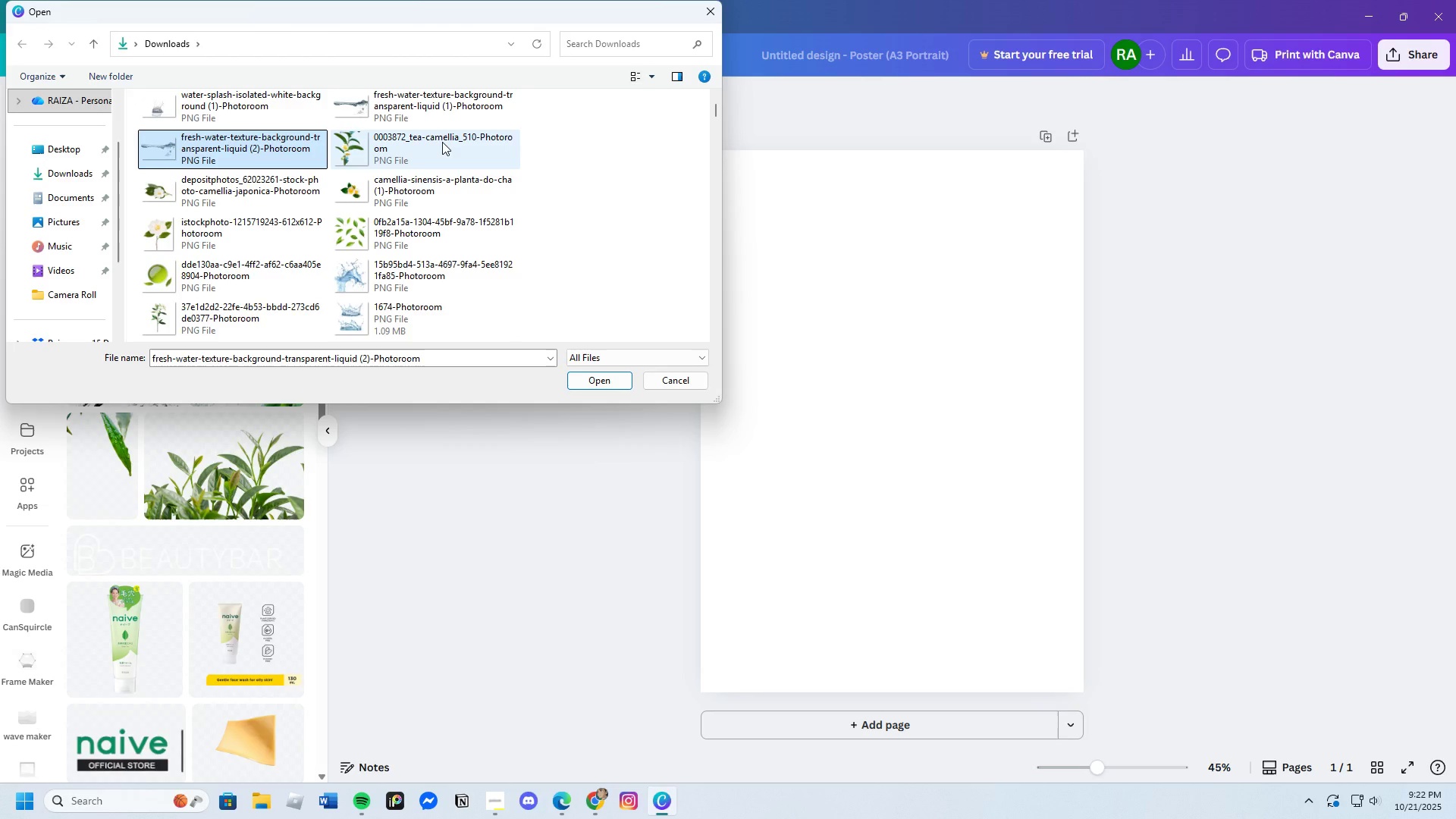 
left_click([442, 142])
 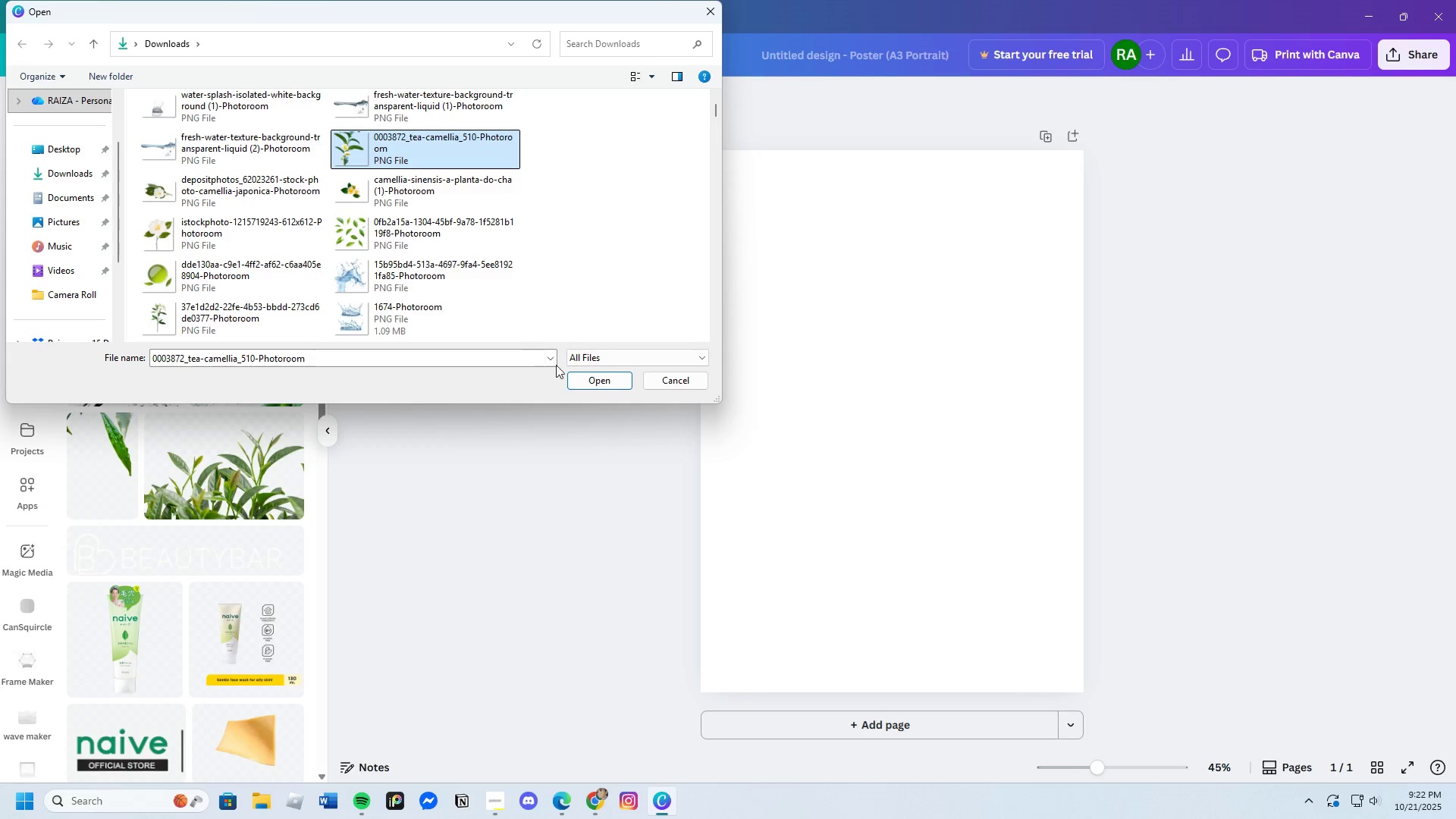 
left_click([579, 373])
 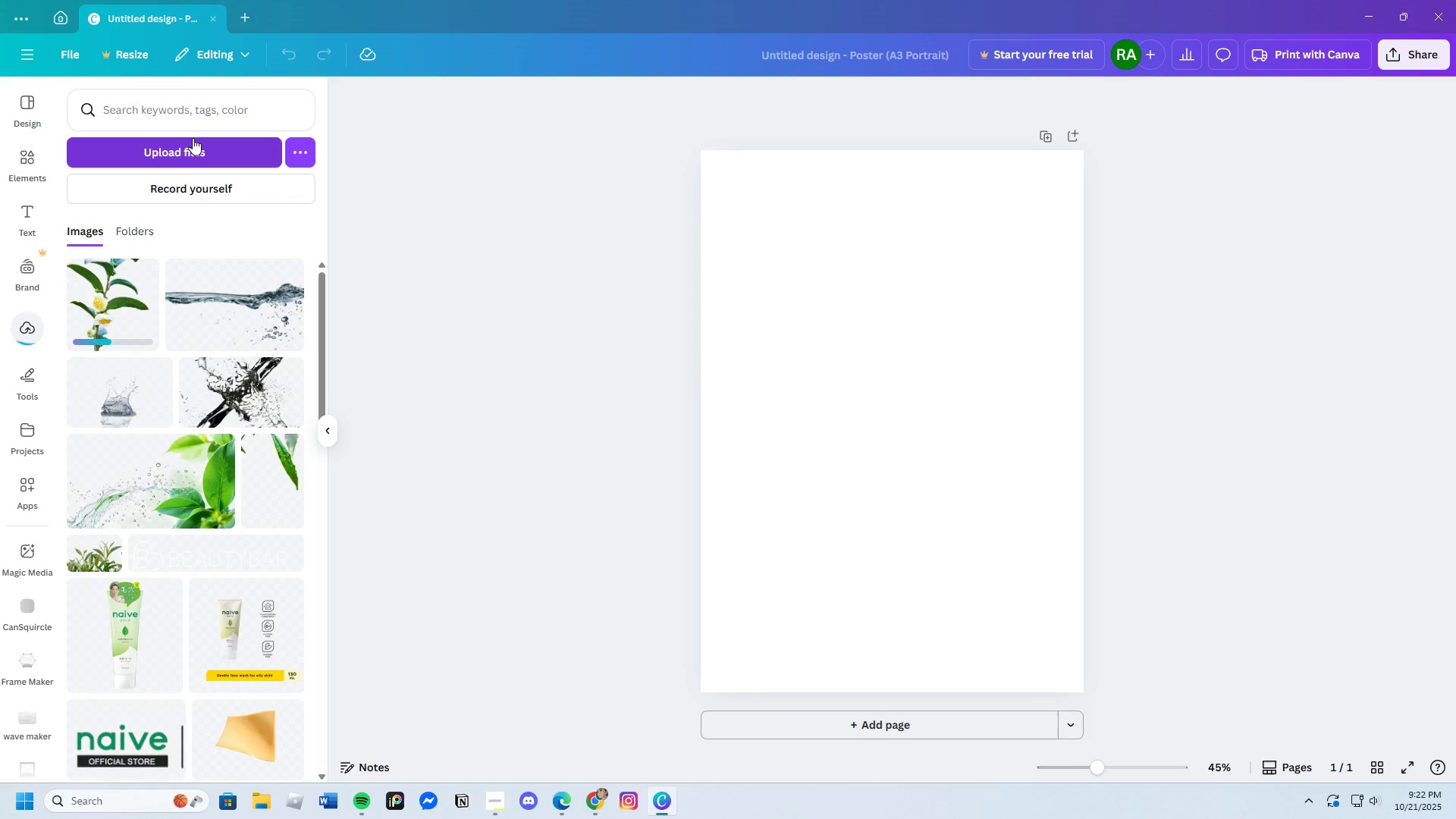 
left_click([192, 144])
 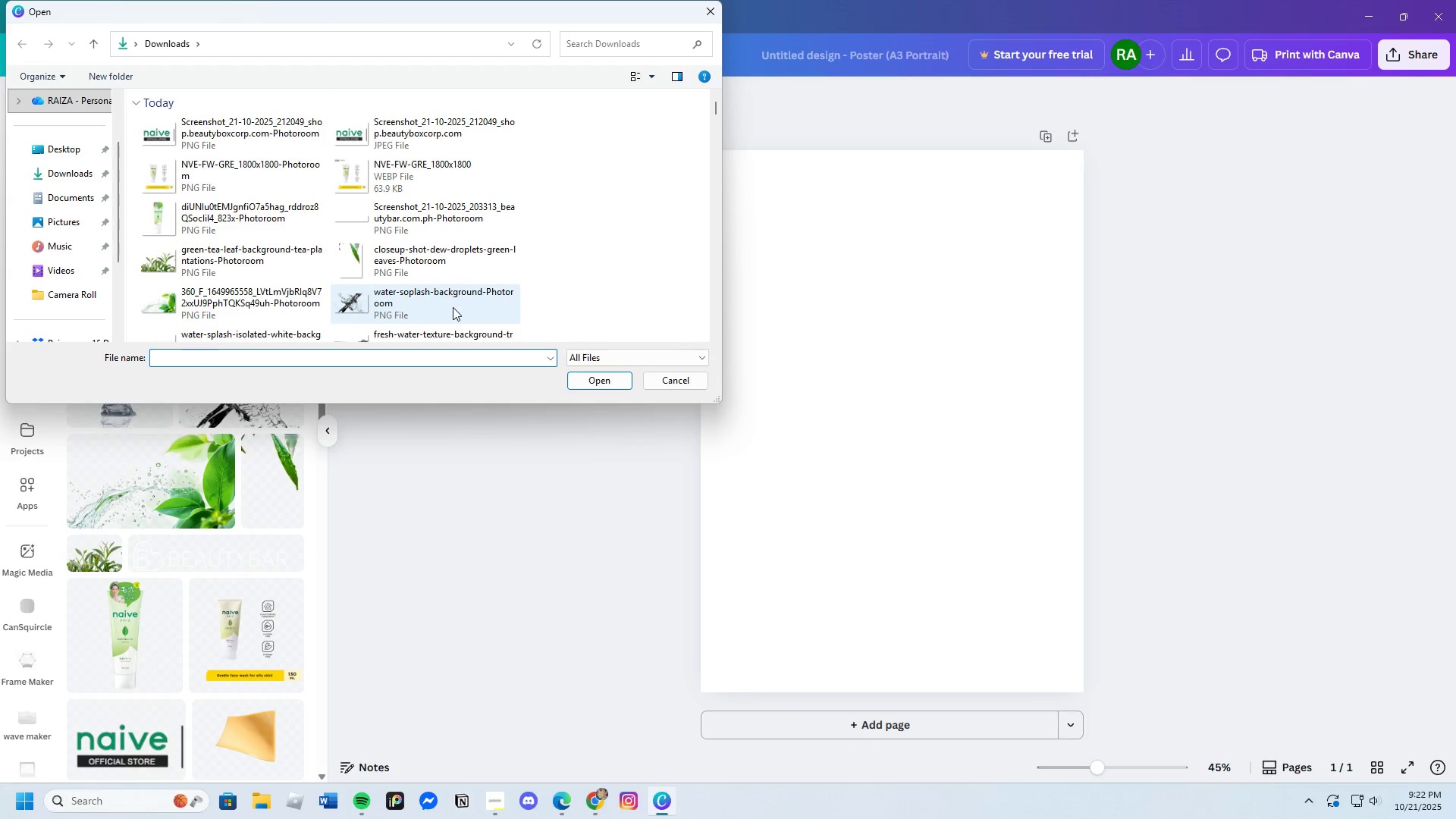 
scroll: coordinate [453, 303], scroll_direction: down, amount: 1.0
 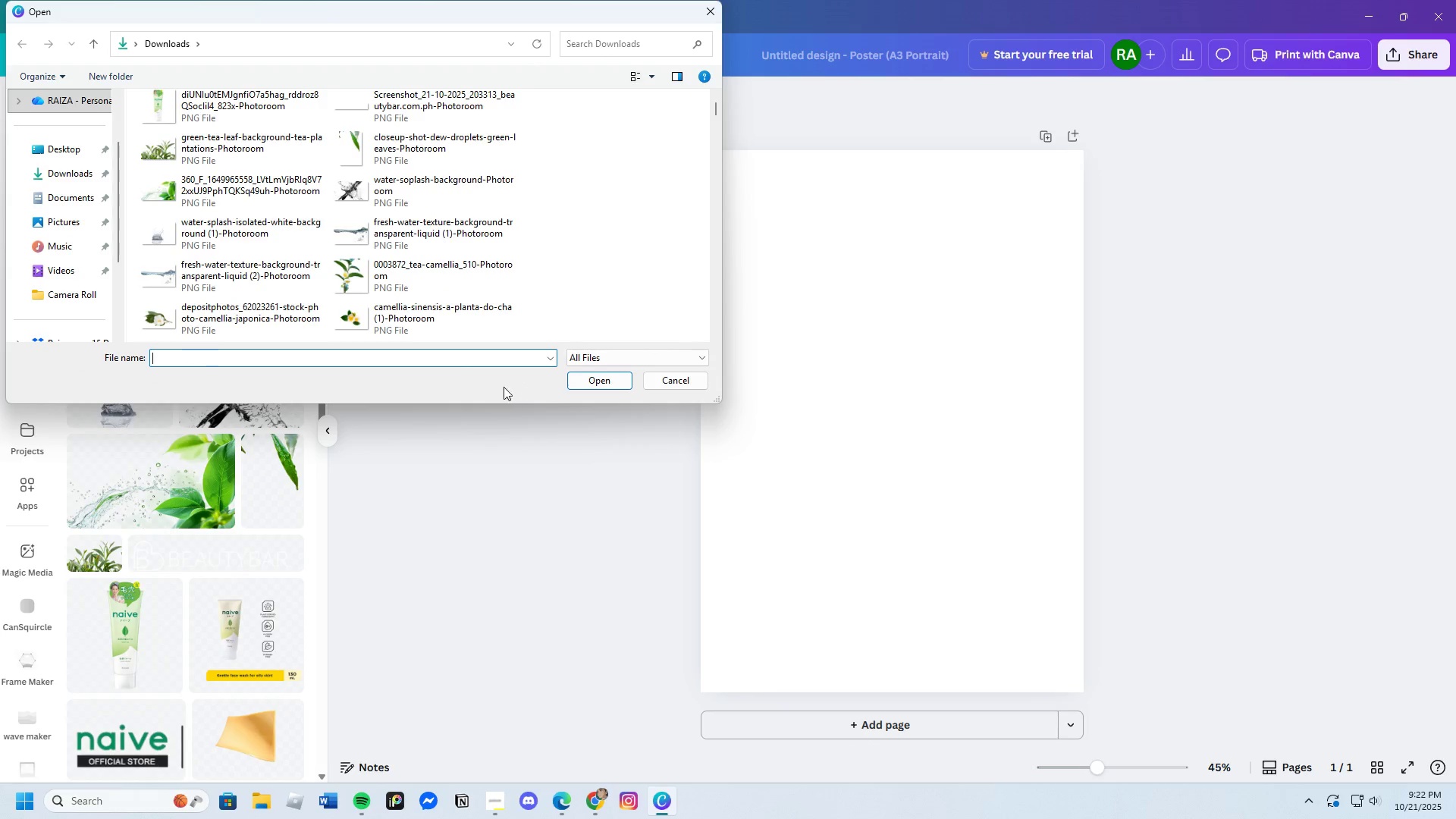 
left_click([225, 306])
 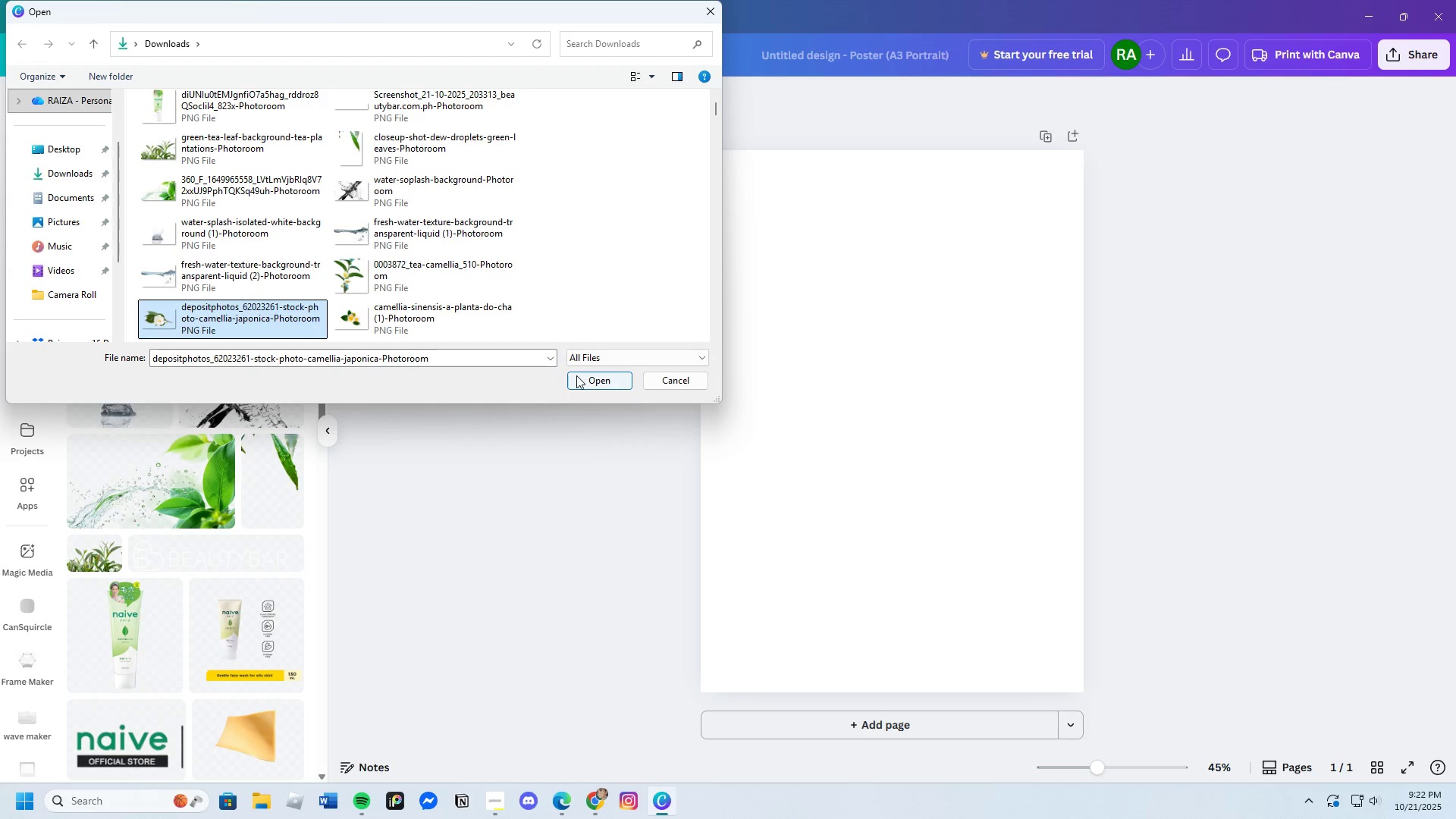 
left_click([578, 375])
 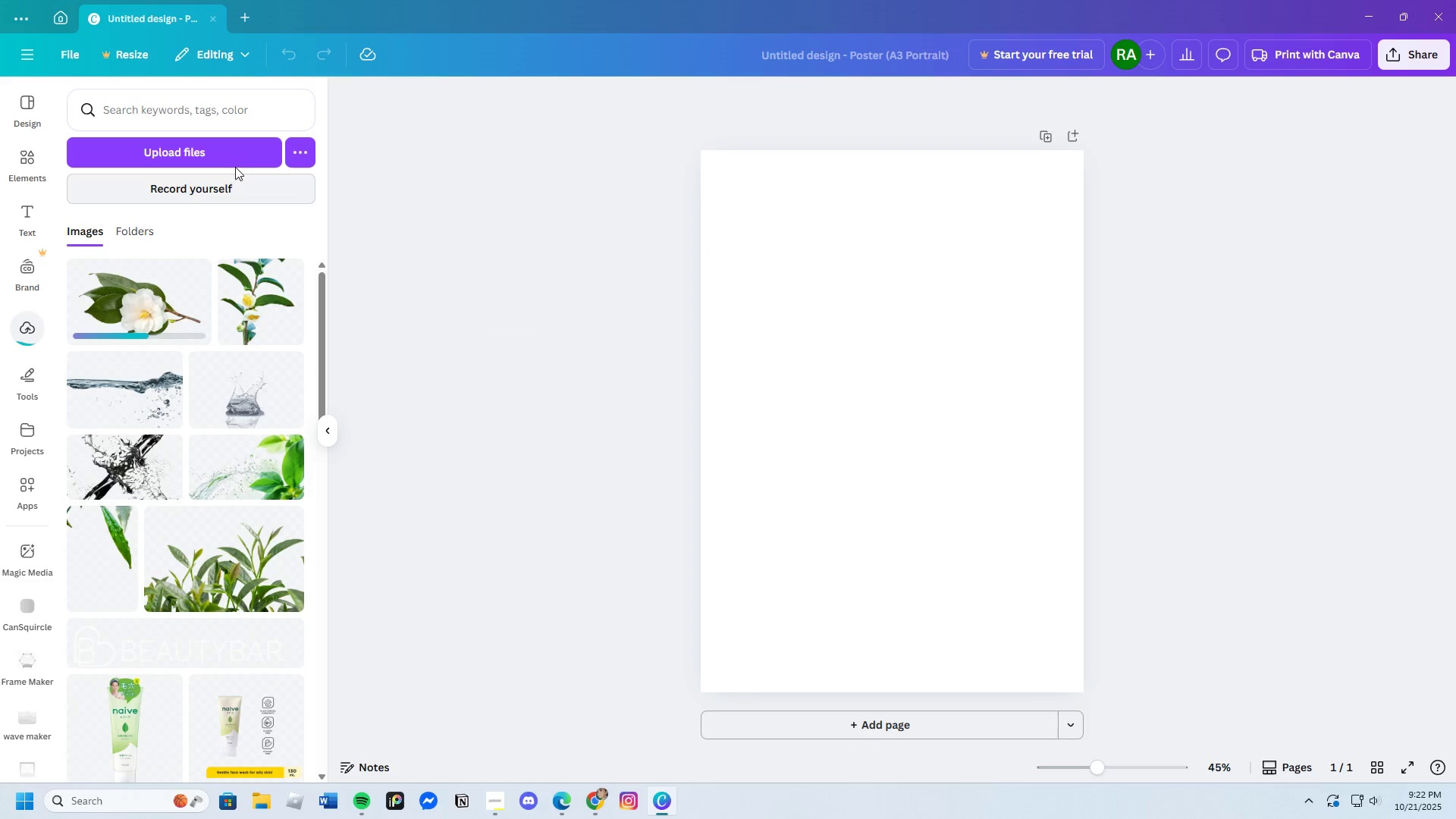 
left_click([227, 149])
 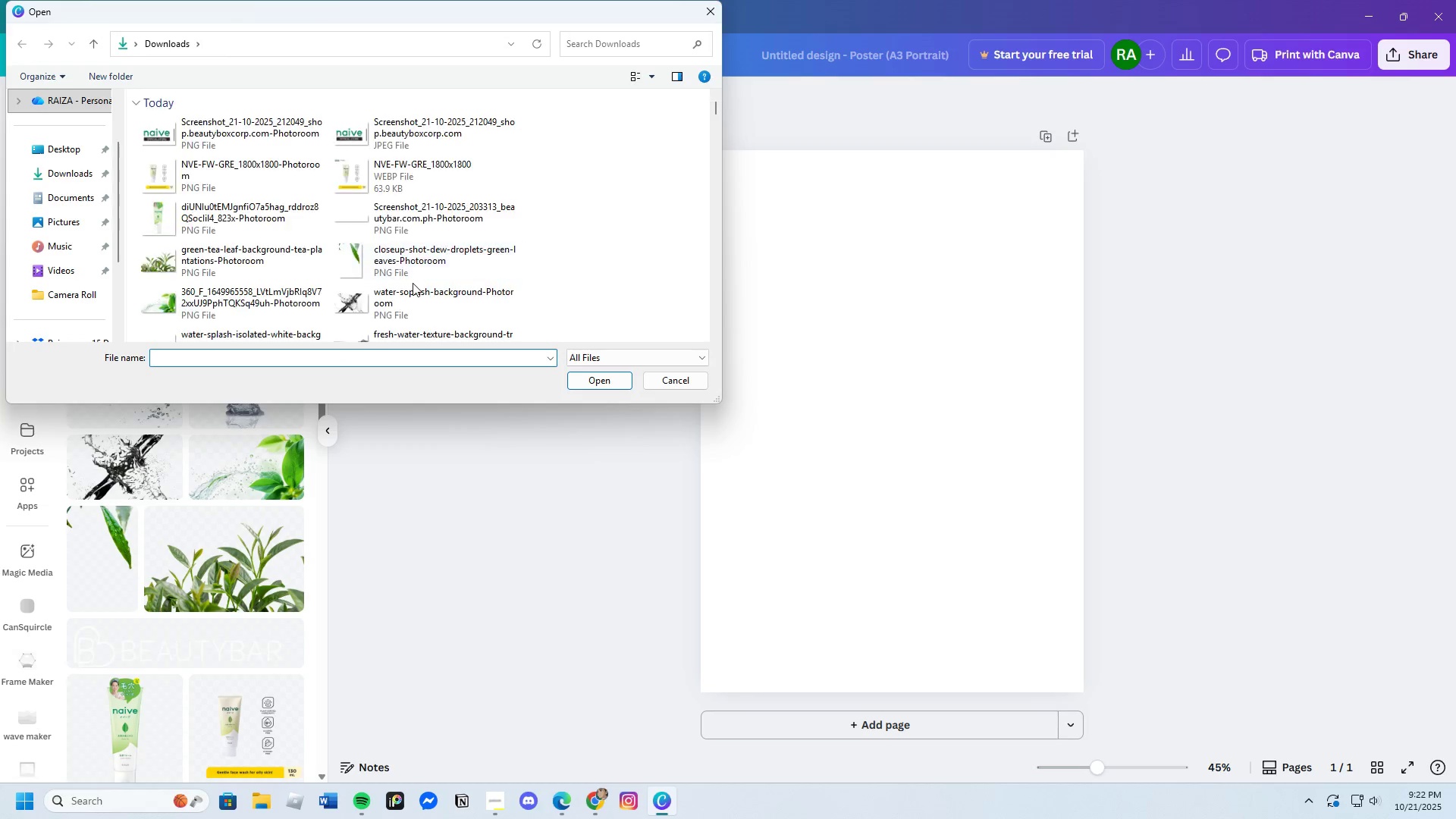 
scroll: coordinate [413, 283], scroll_direction: down, amount: 1.0
 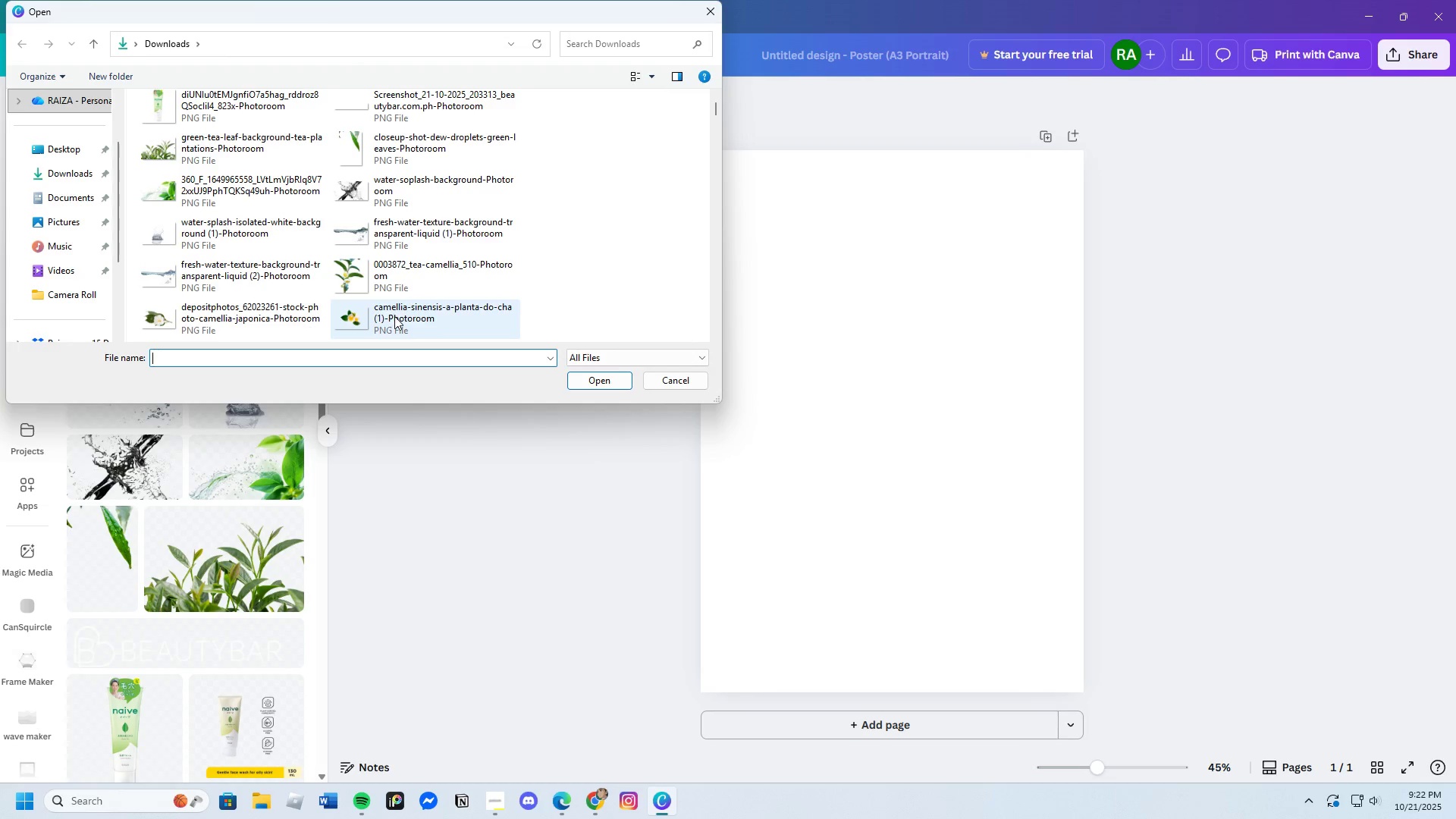 
left_click([396, 316])
 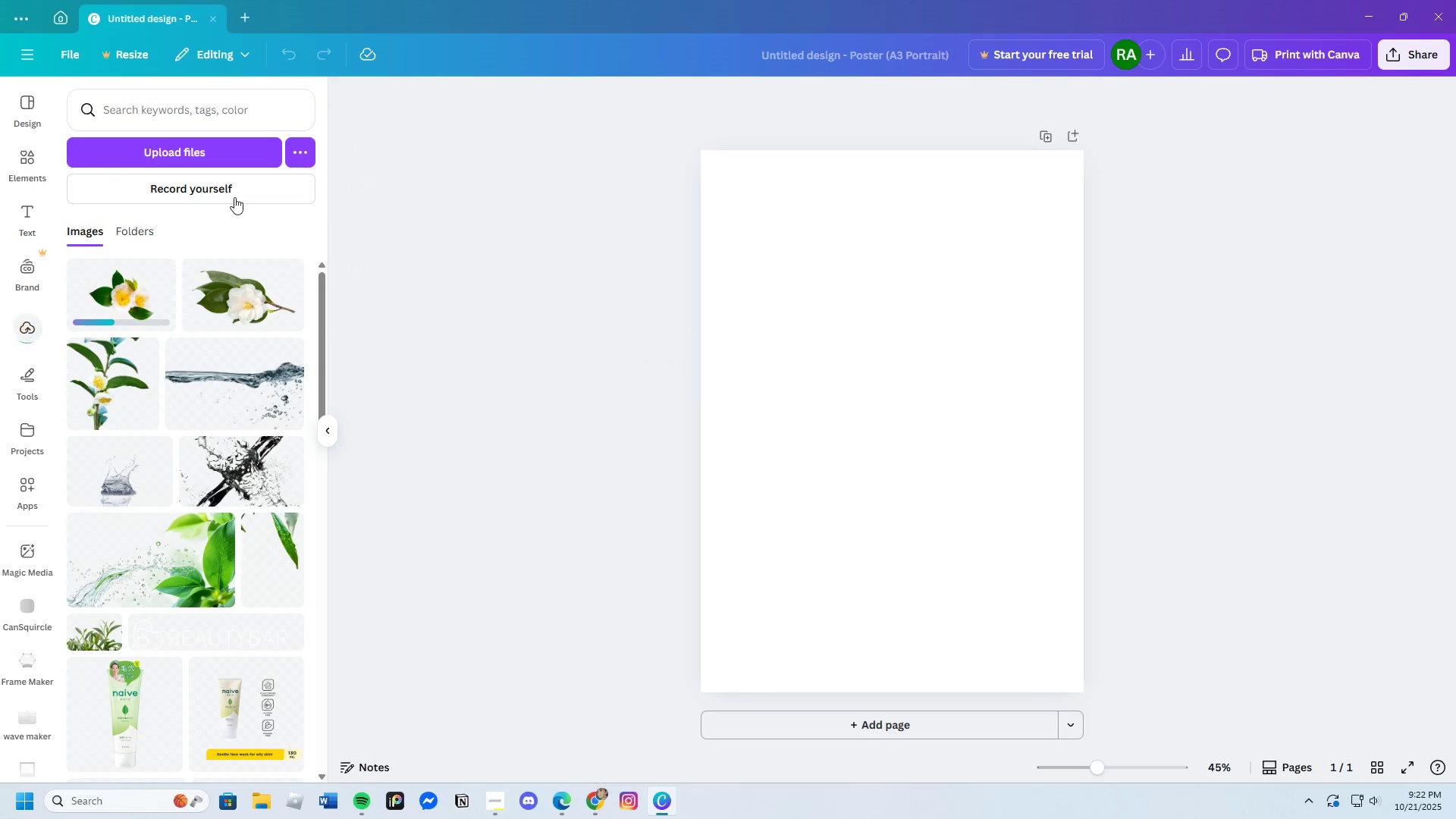 
left_click([189, 151])
 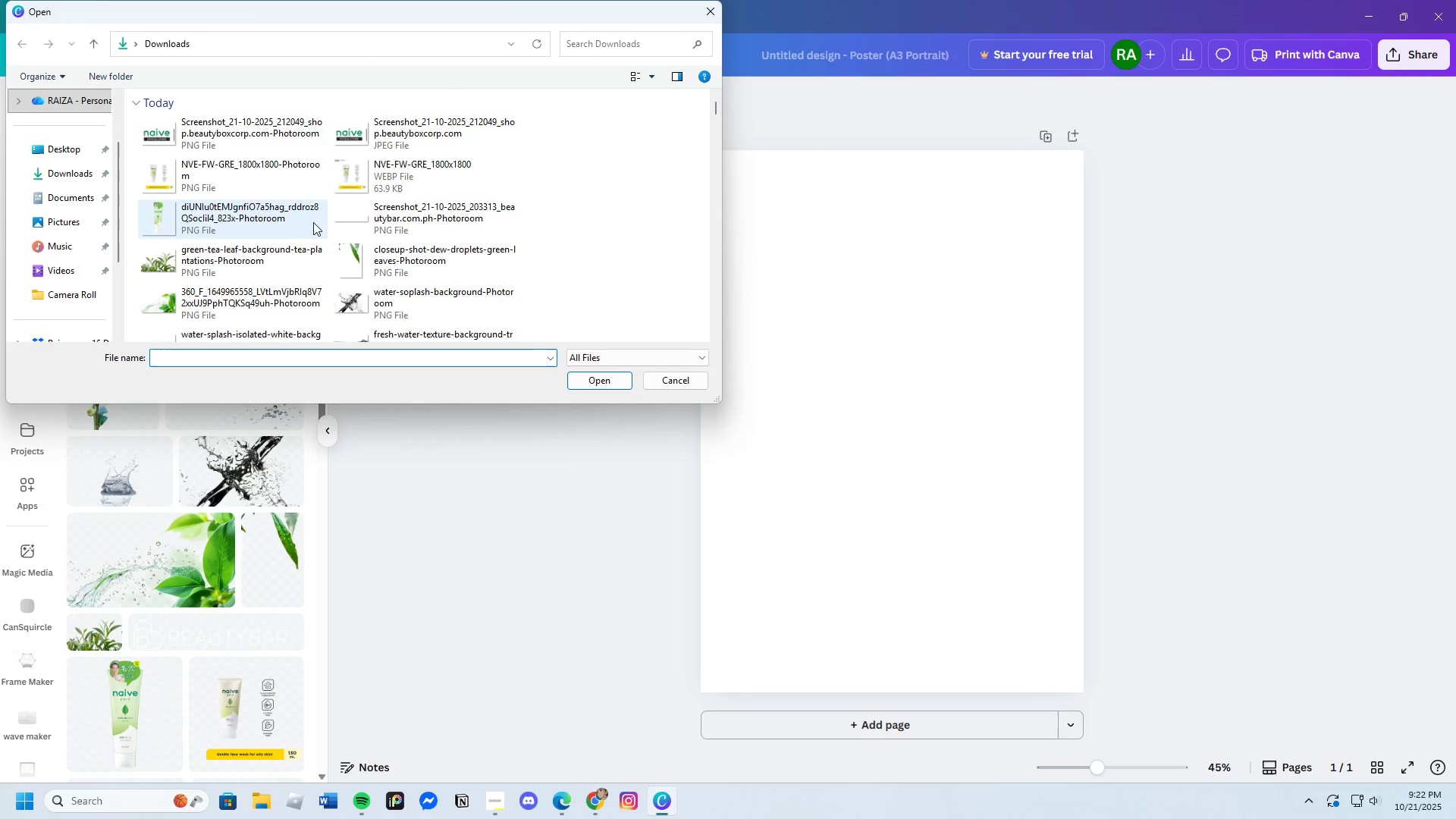 
scroll: coordinate [379, 278], scroll_direction: down, amount: 2.0
 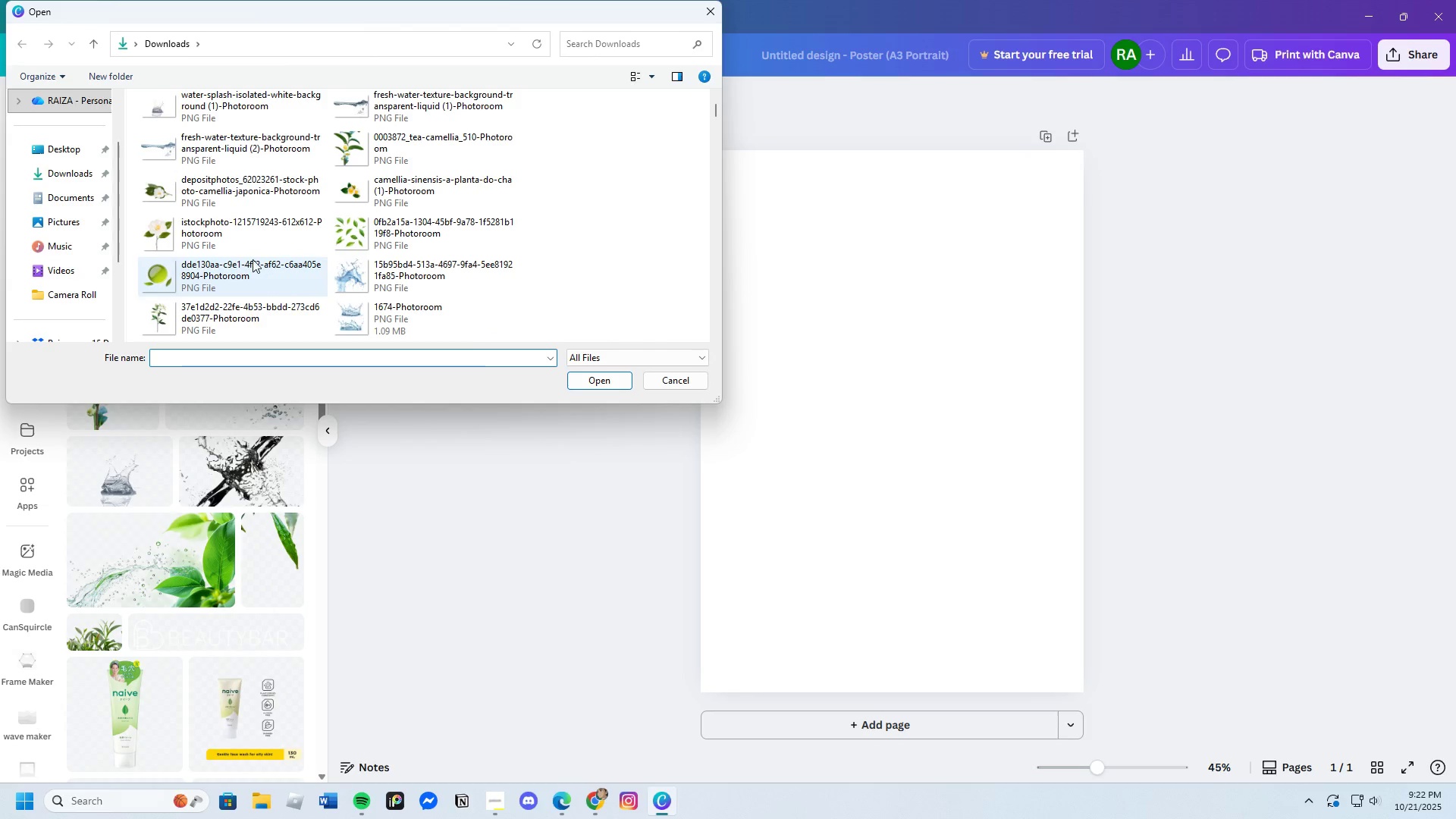 
left_click([239, 240])
 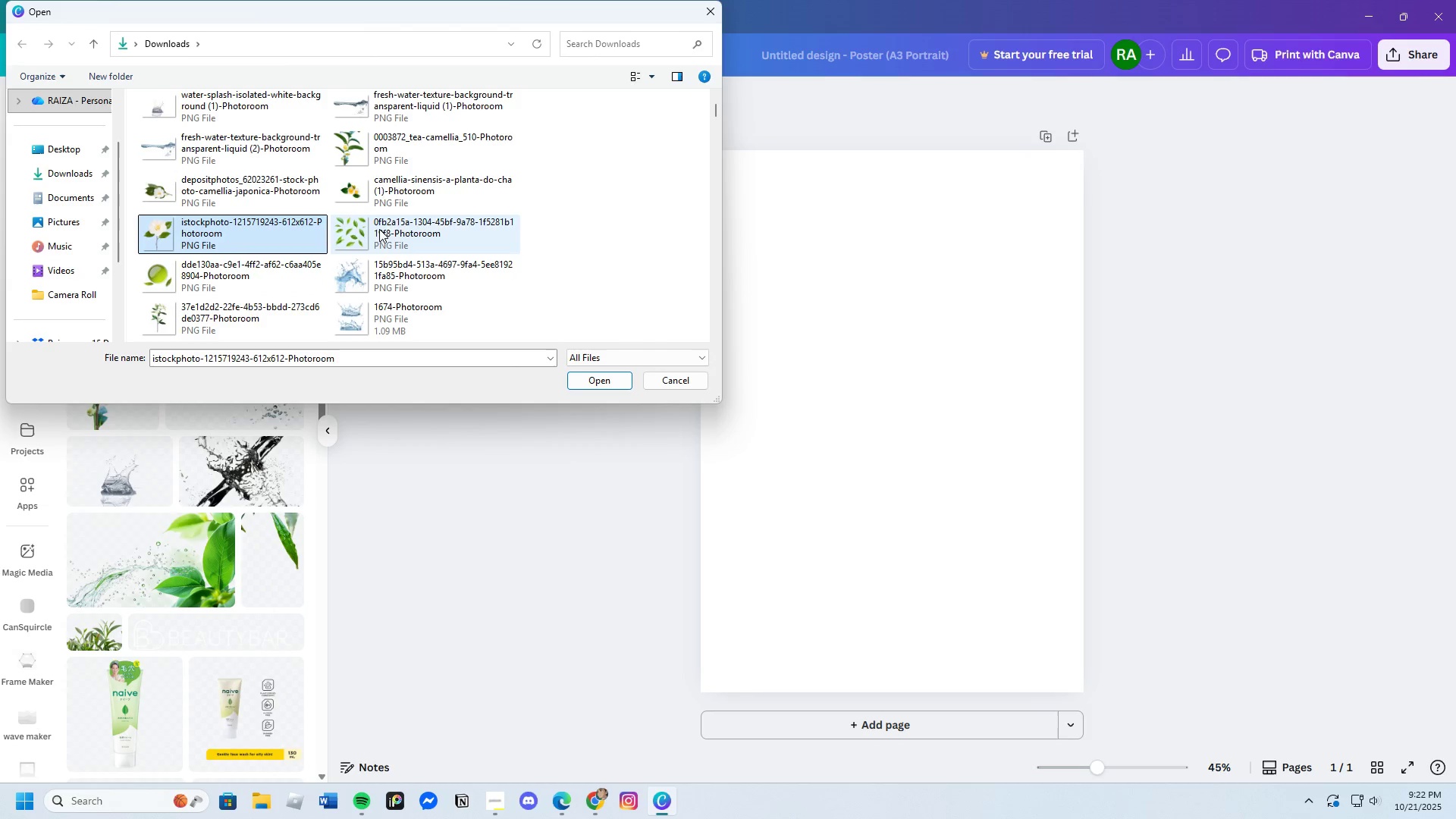 
left_click([387, 203])
 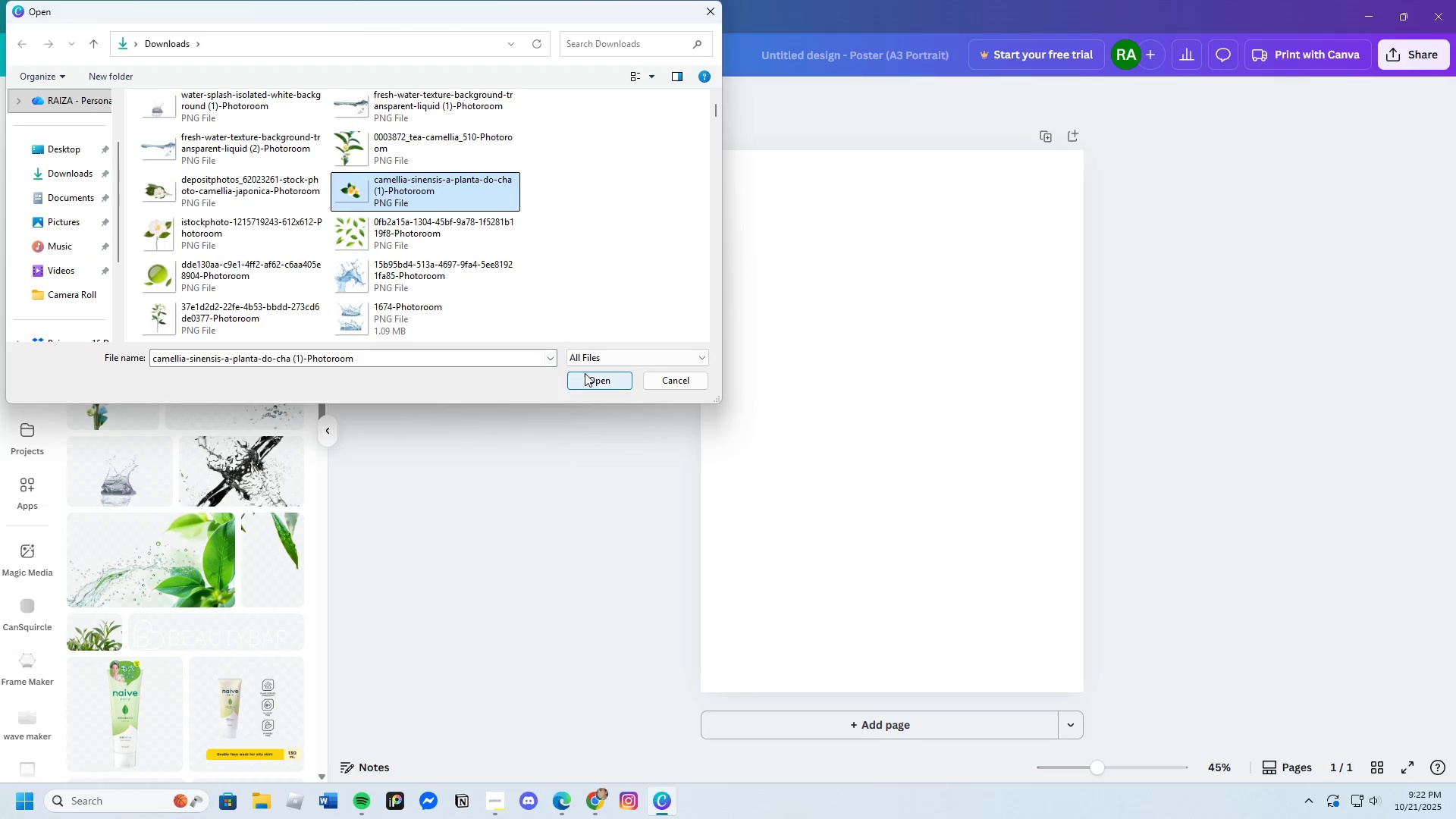 
left_click([585, 372])
 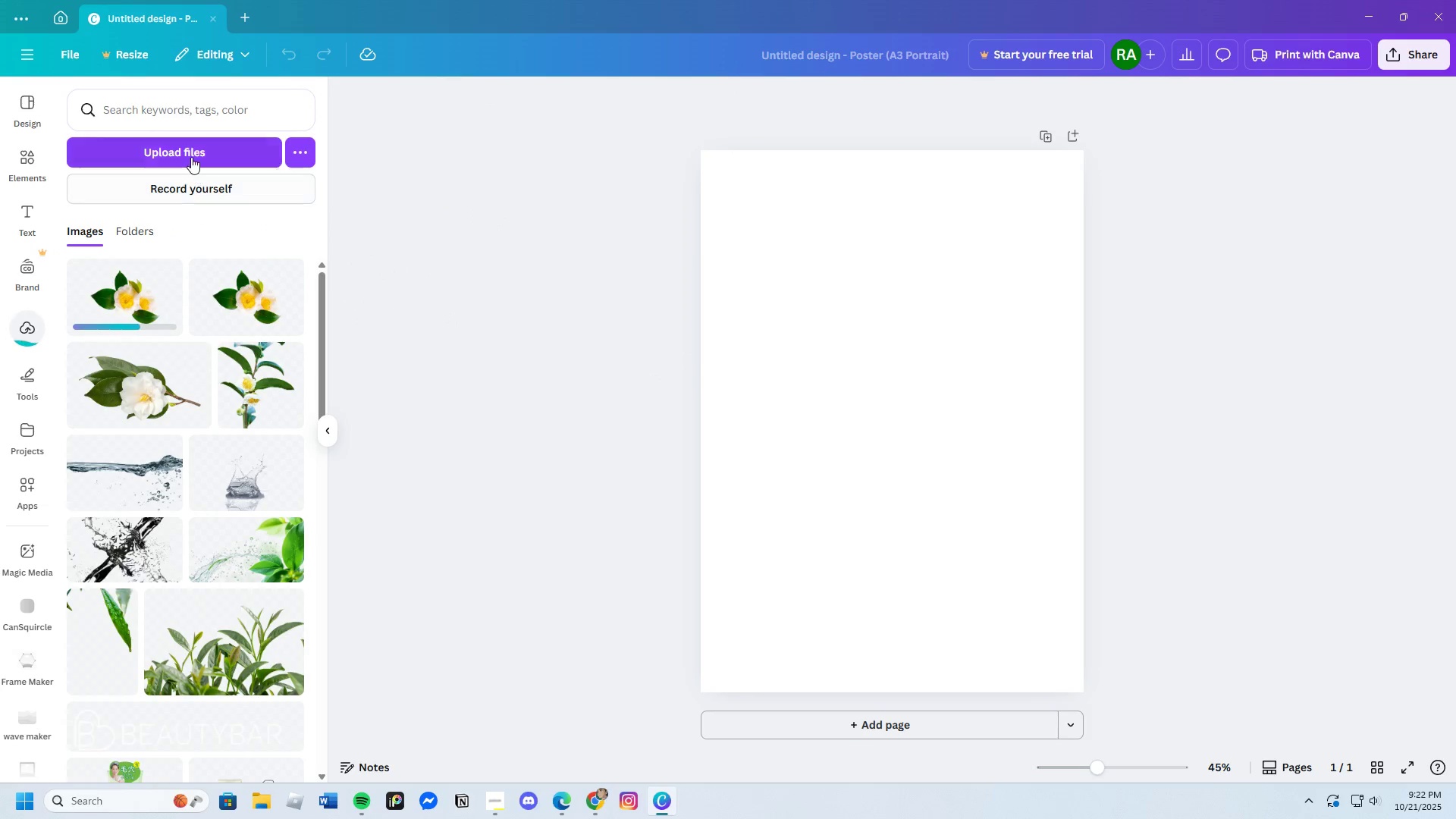 
left_click([191, 155])
 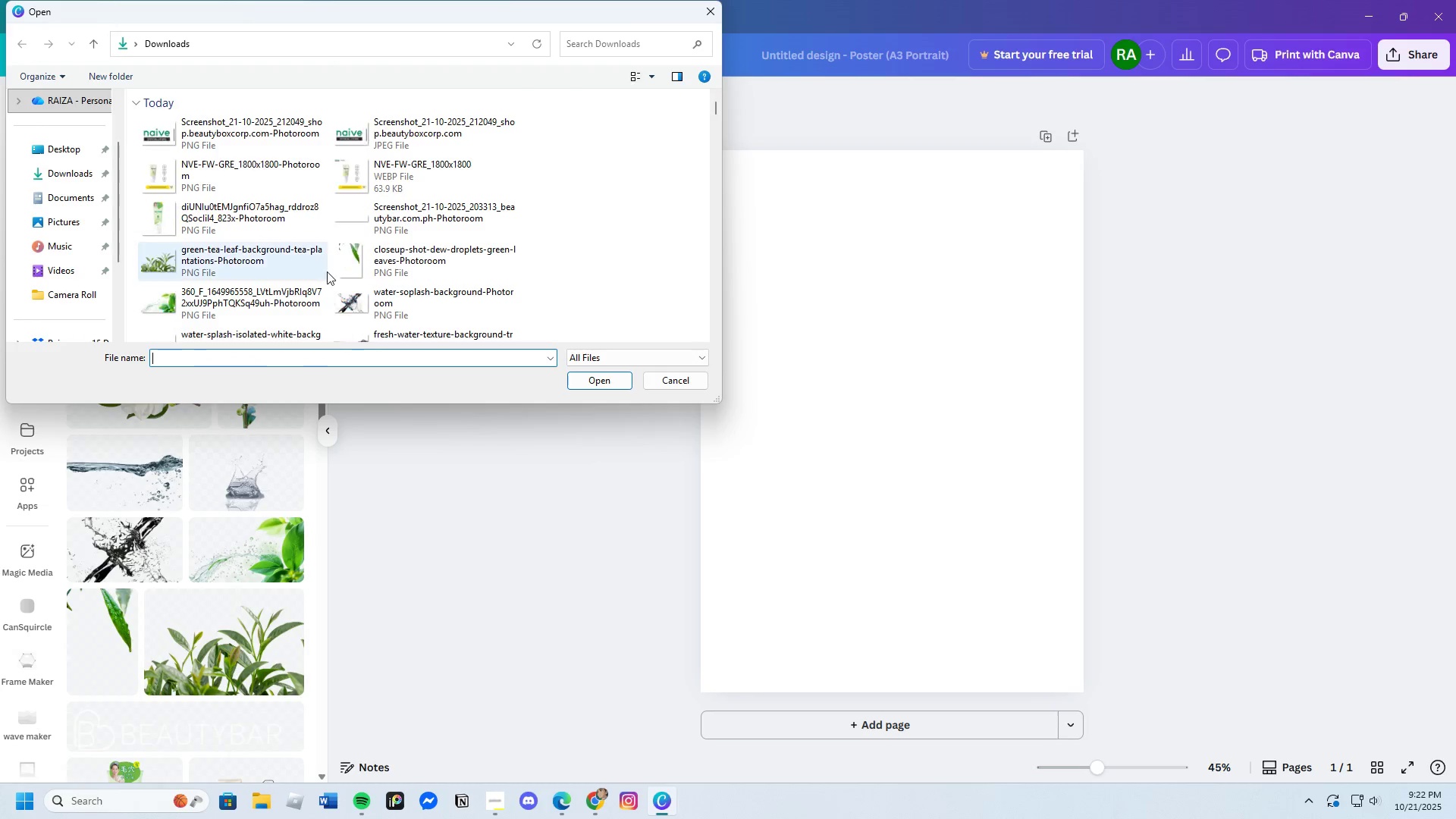 
scroll: coordinate [326, 274], scroll_direction: down, amount: 2.0
 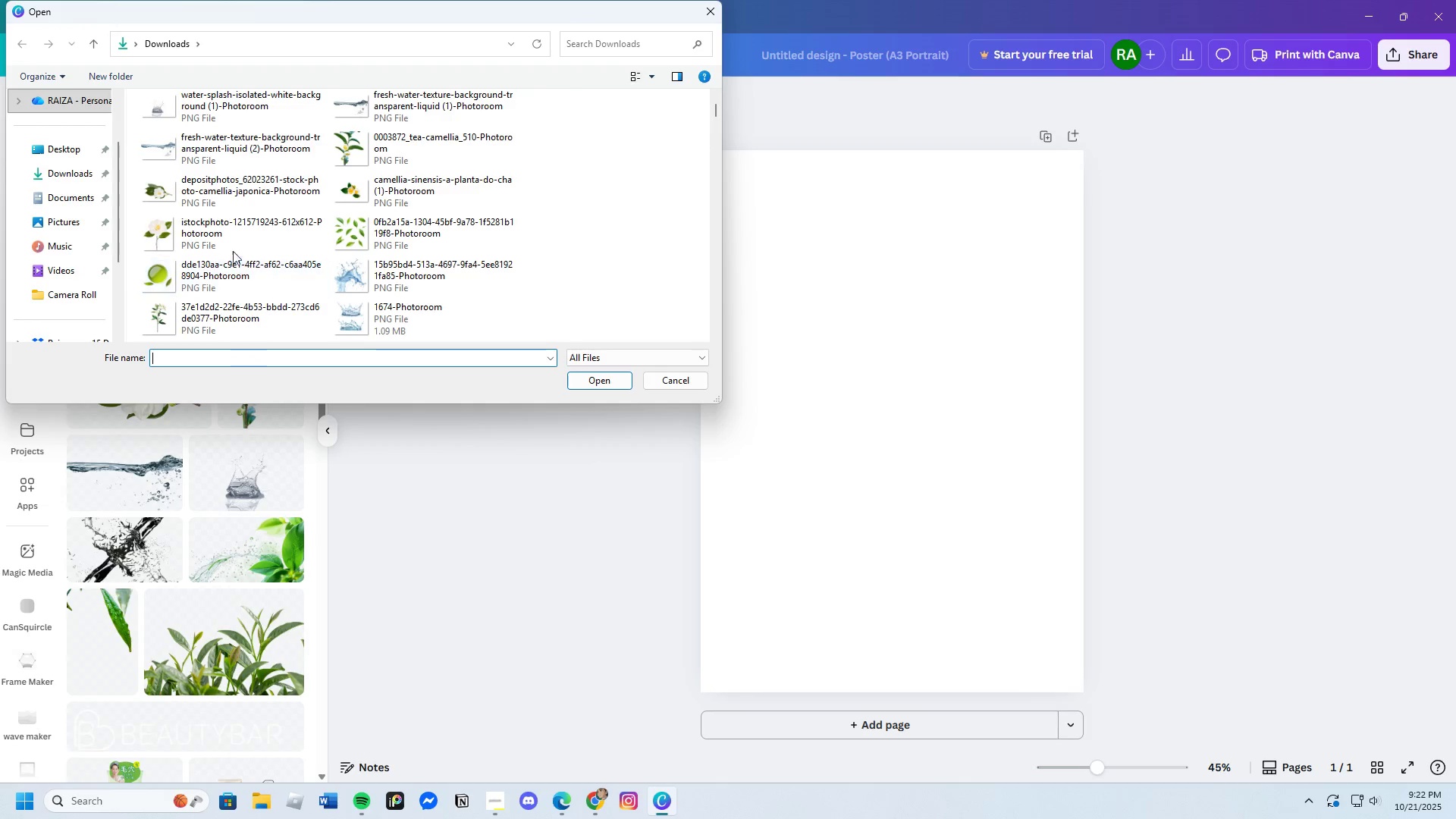 
left_click([231, 235])
 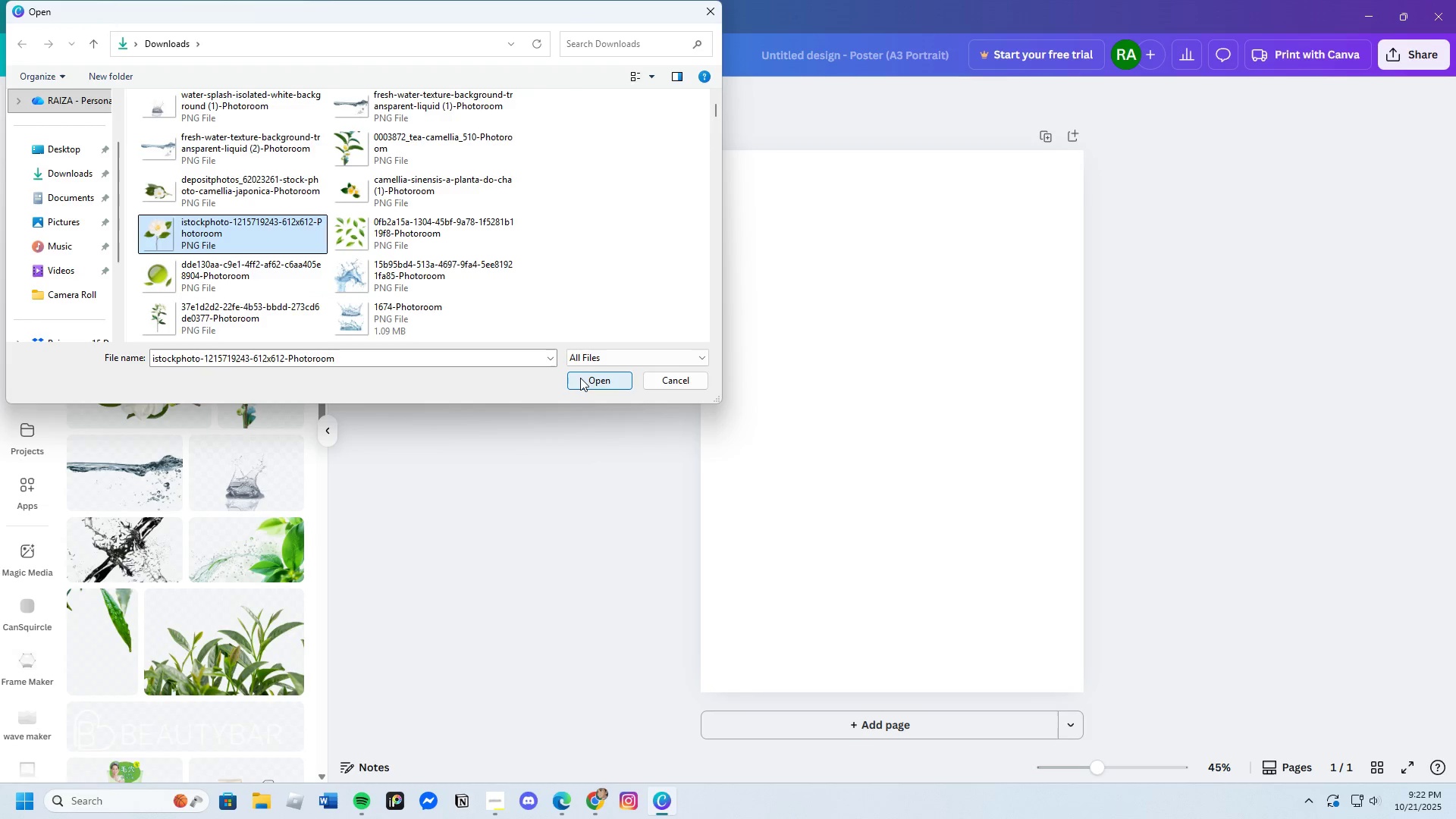 
left_click([580, 378])
 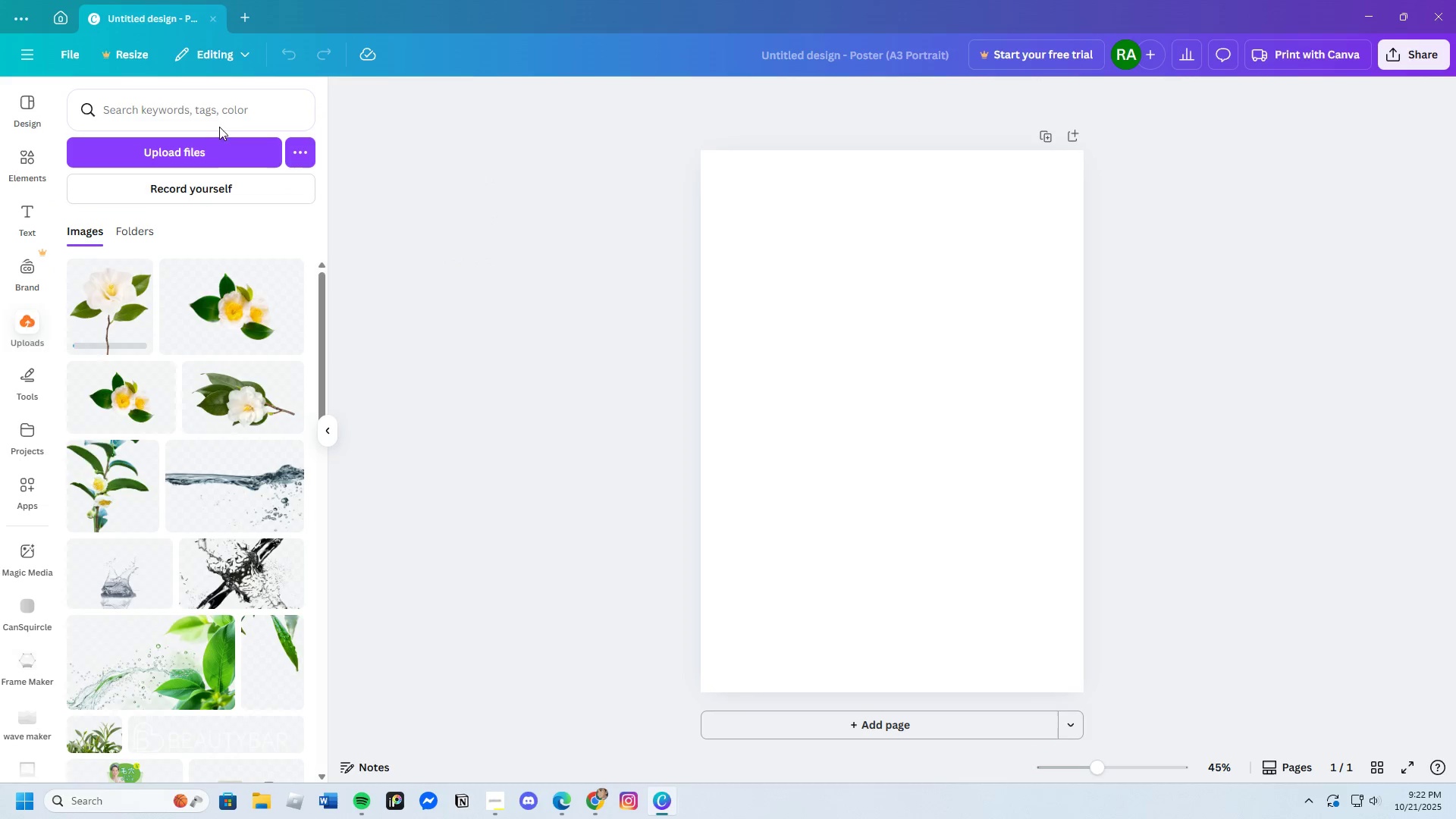 
left_click([217, 146])
 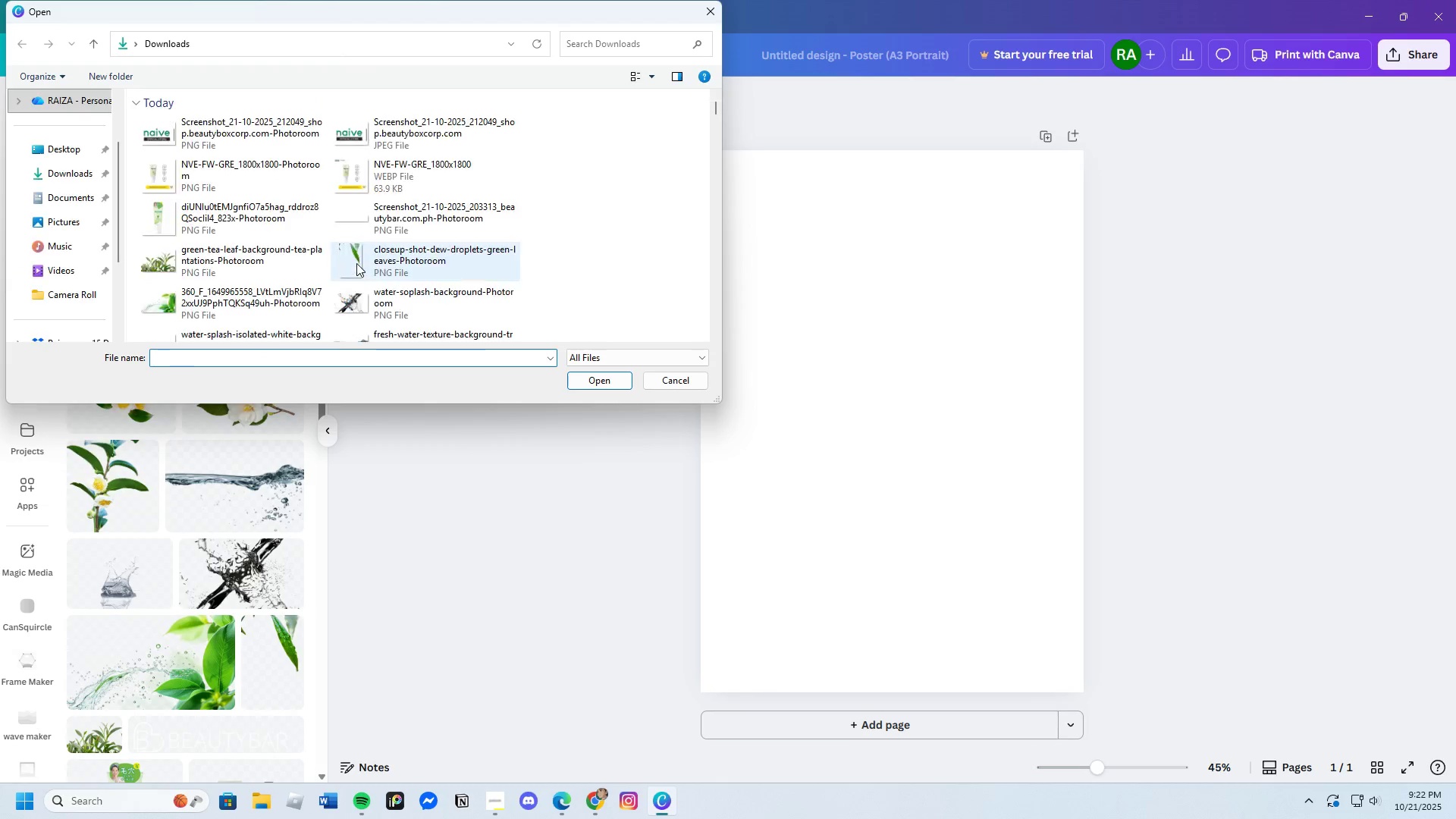 
scroll: coordinate [428, 304], scroll_direction: down, amount: 2.0
 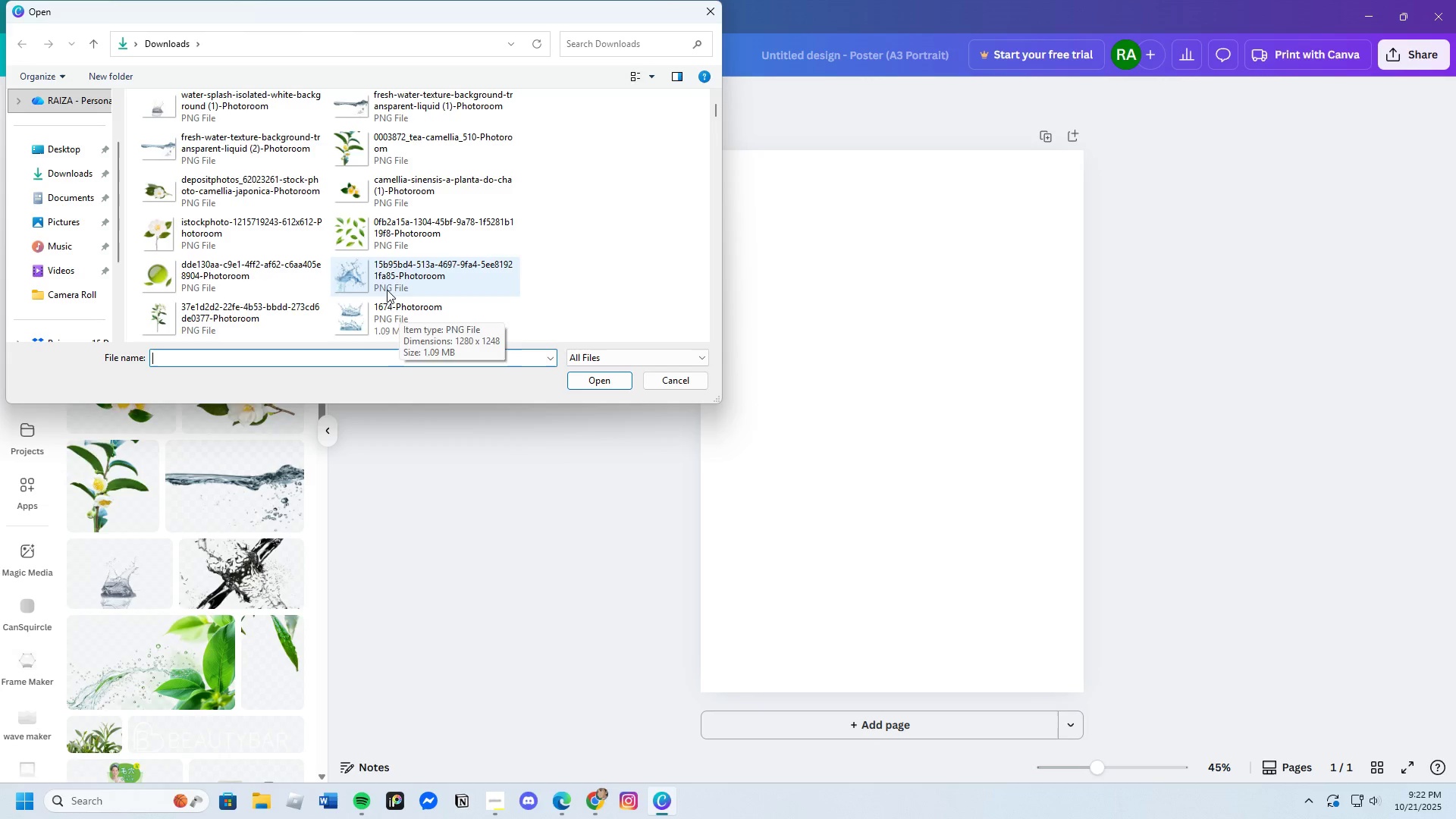 
left_click_drag(start_coordinate=[377, 232], to_coordinate=[377, 228])
 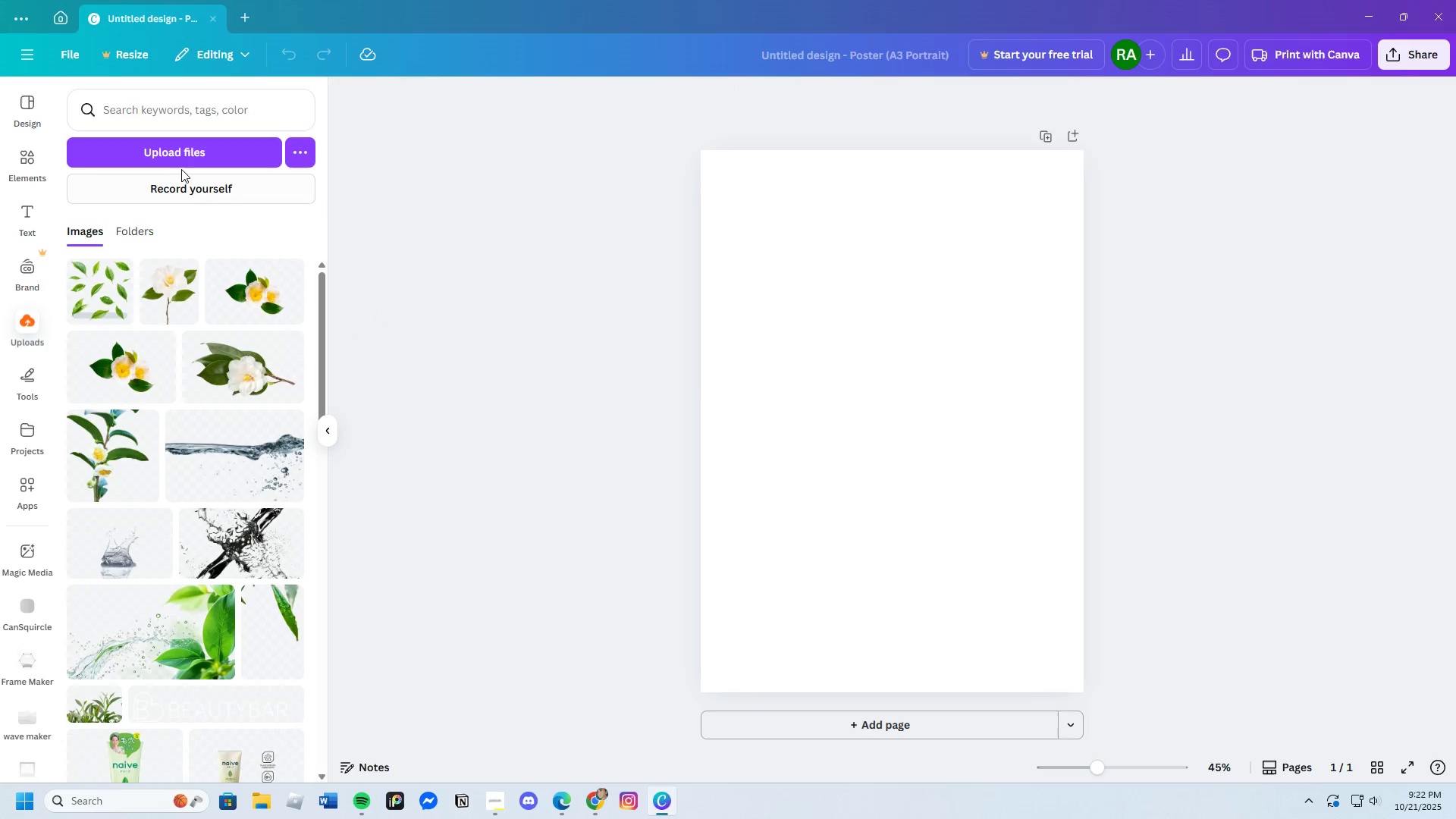 
left_click([180, 152])
 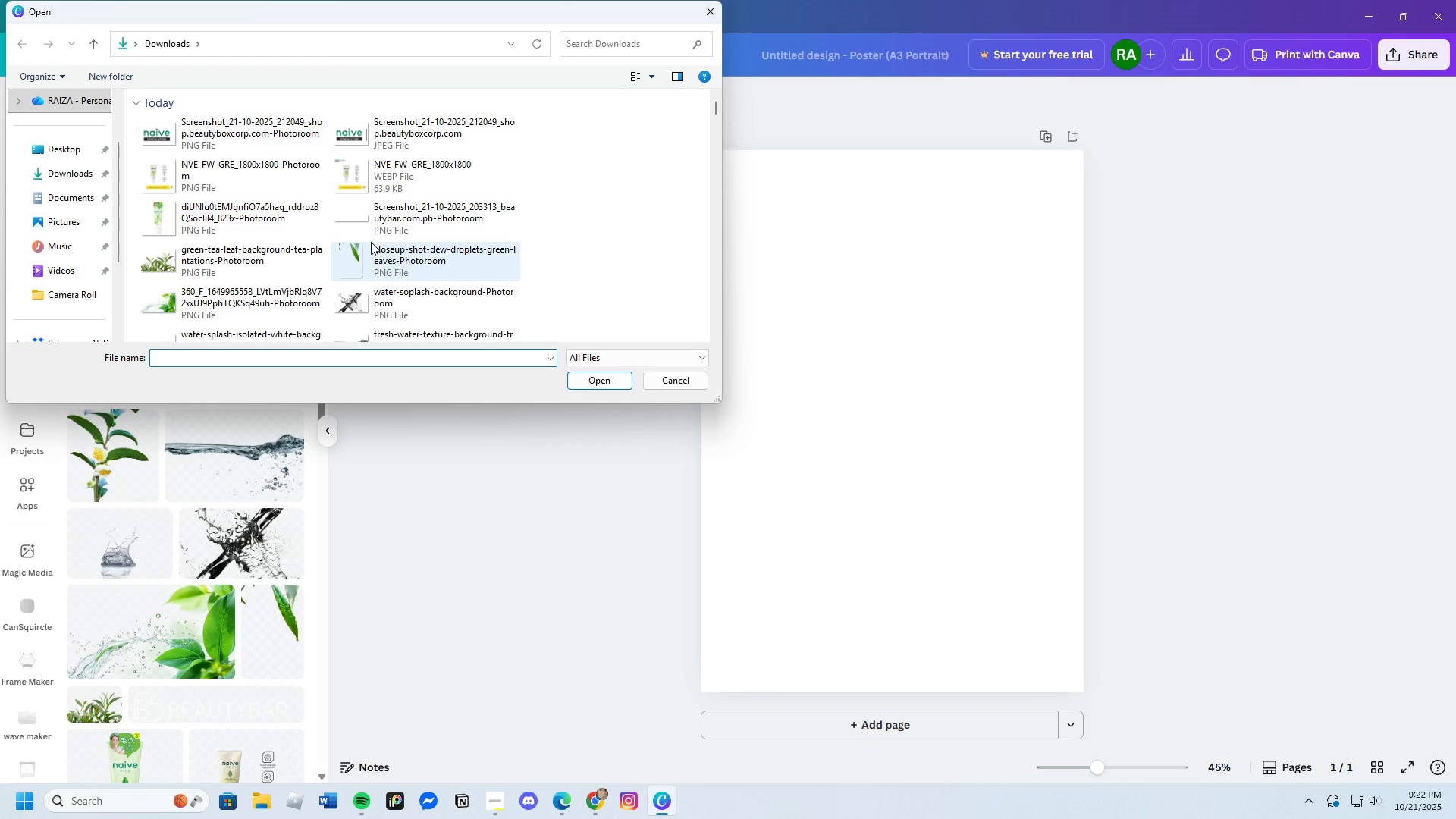 
scroll: coordinate [344, 253], scroll_direction: down, amount: 2.0
 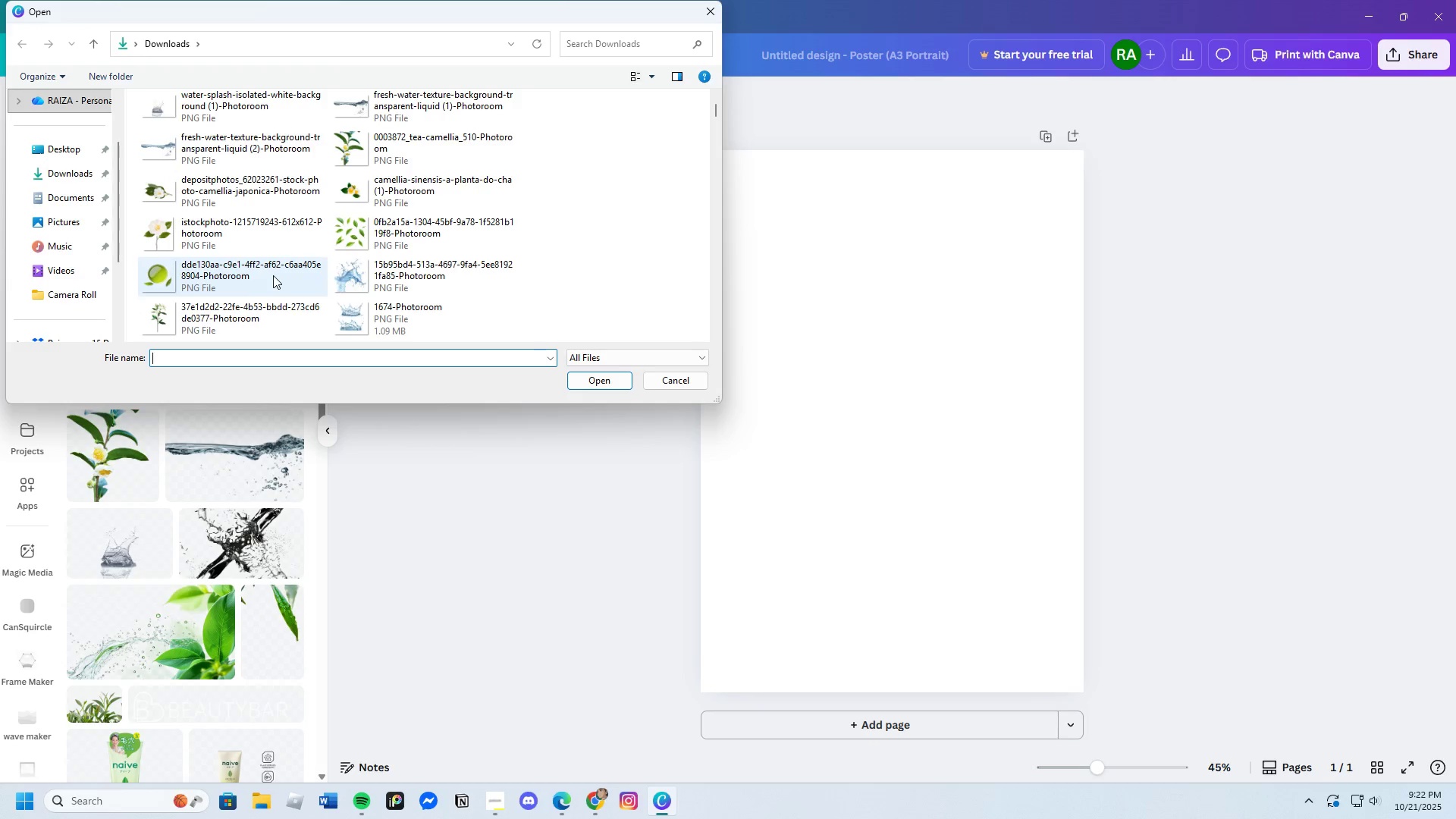 
left_click([273, 275])
 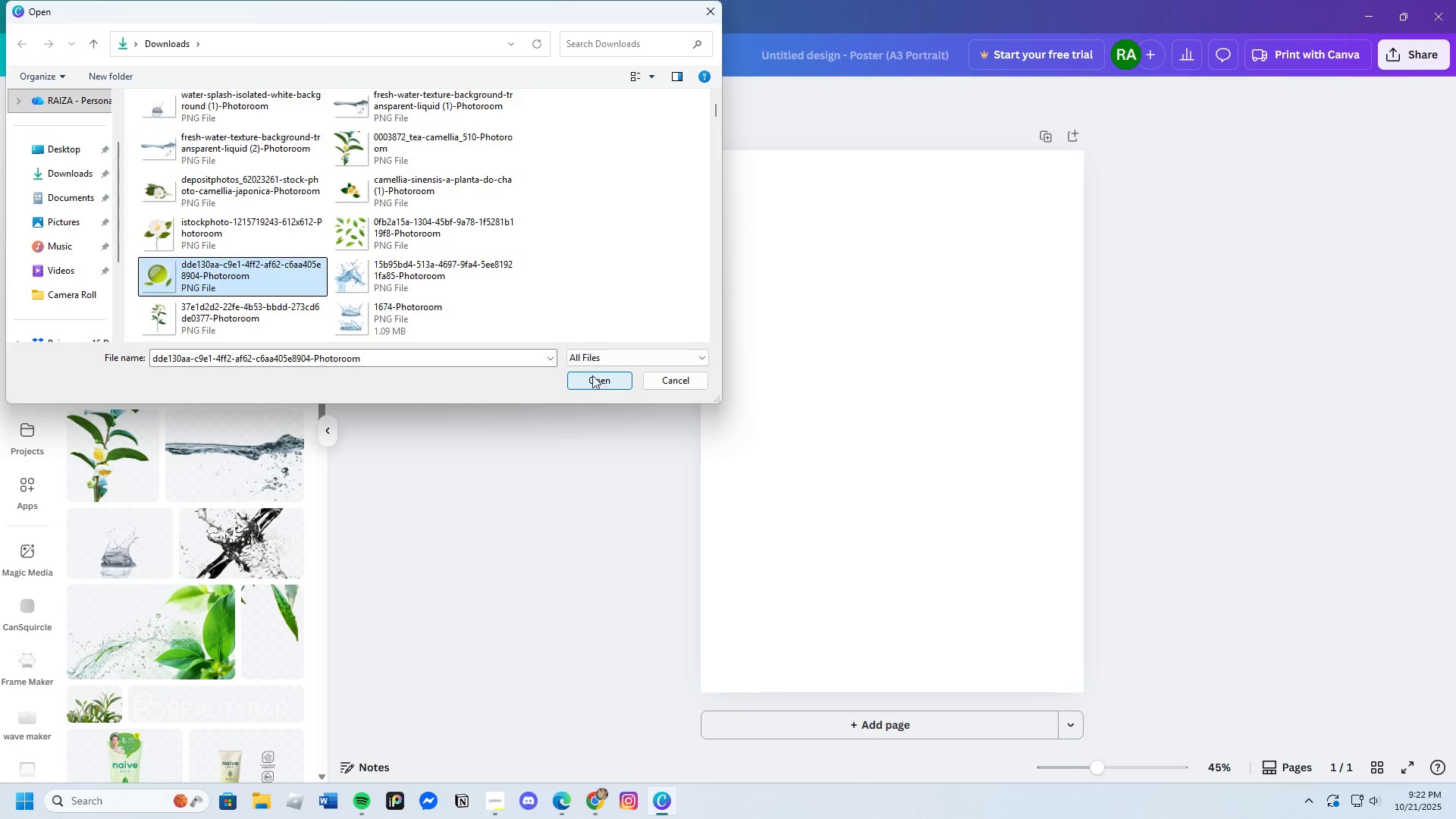 
left_click([592, 375])
 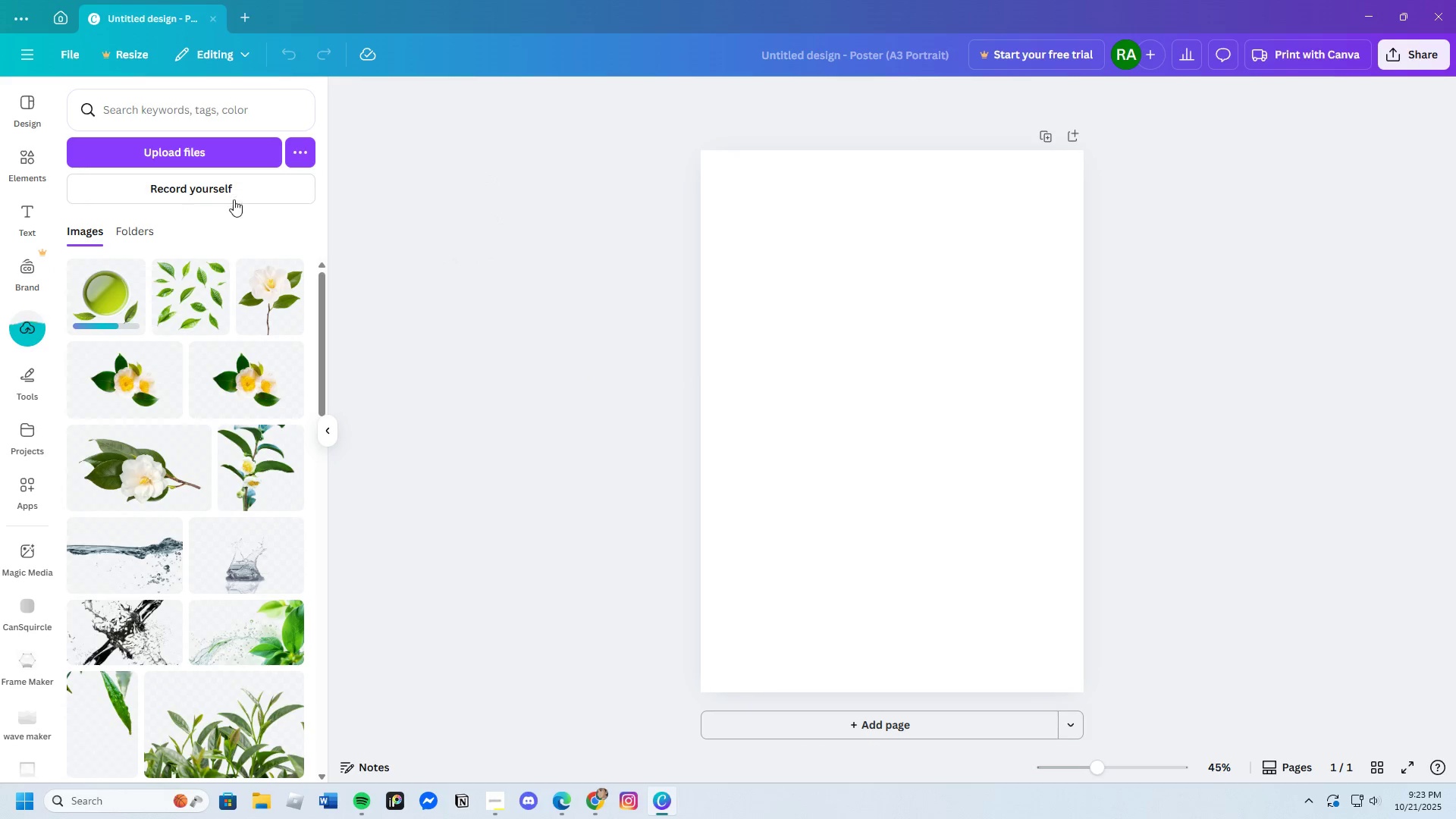 
left_click([224, 155])
 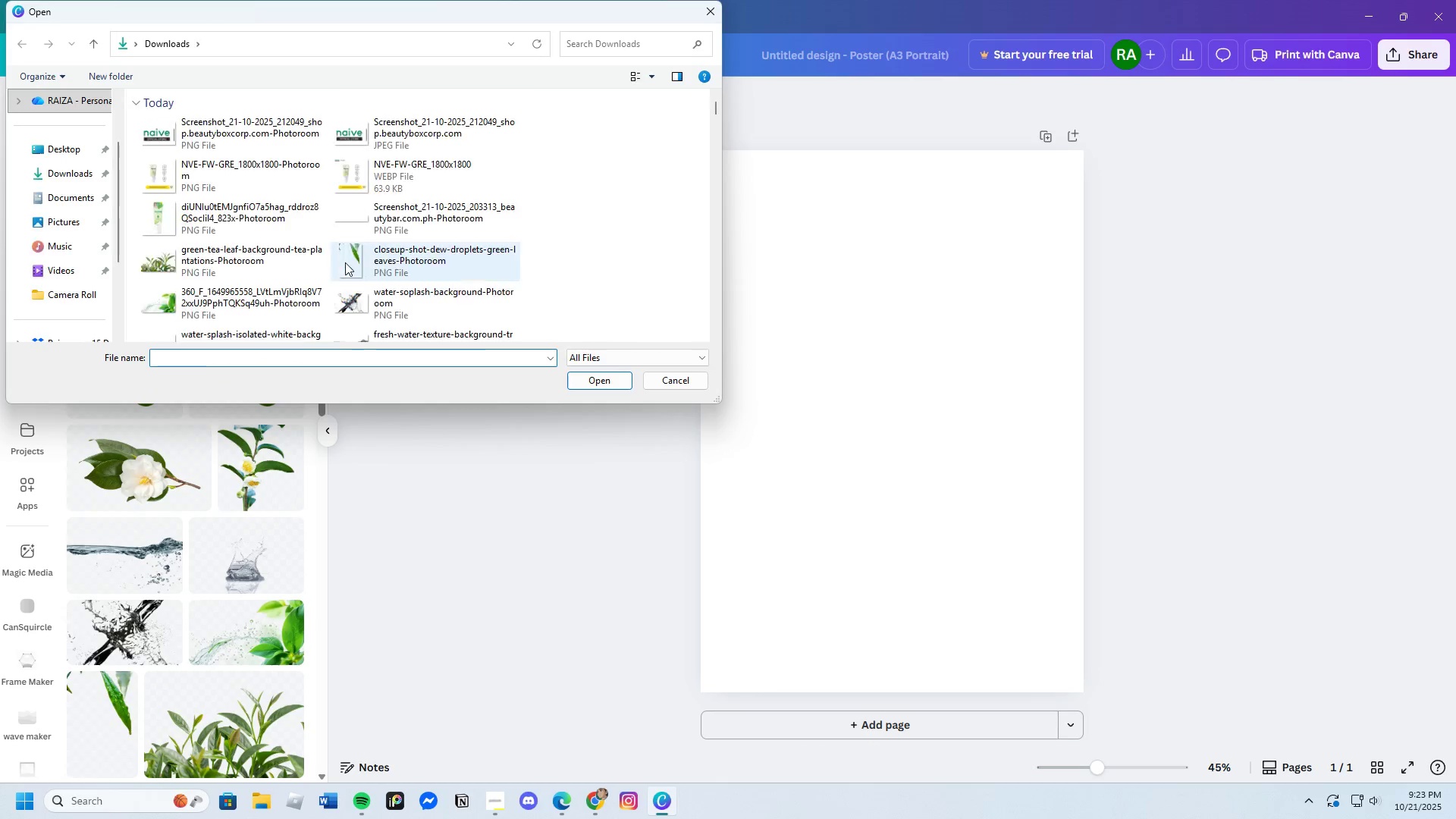 
scroll: coordinate [467, 315], scroll_direction: down, amount: 2.0
 